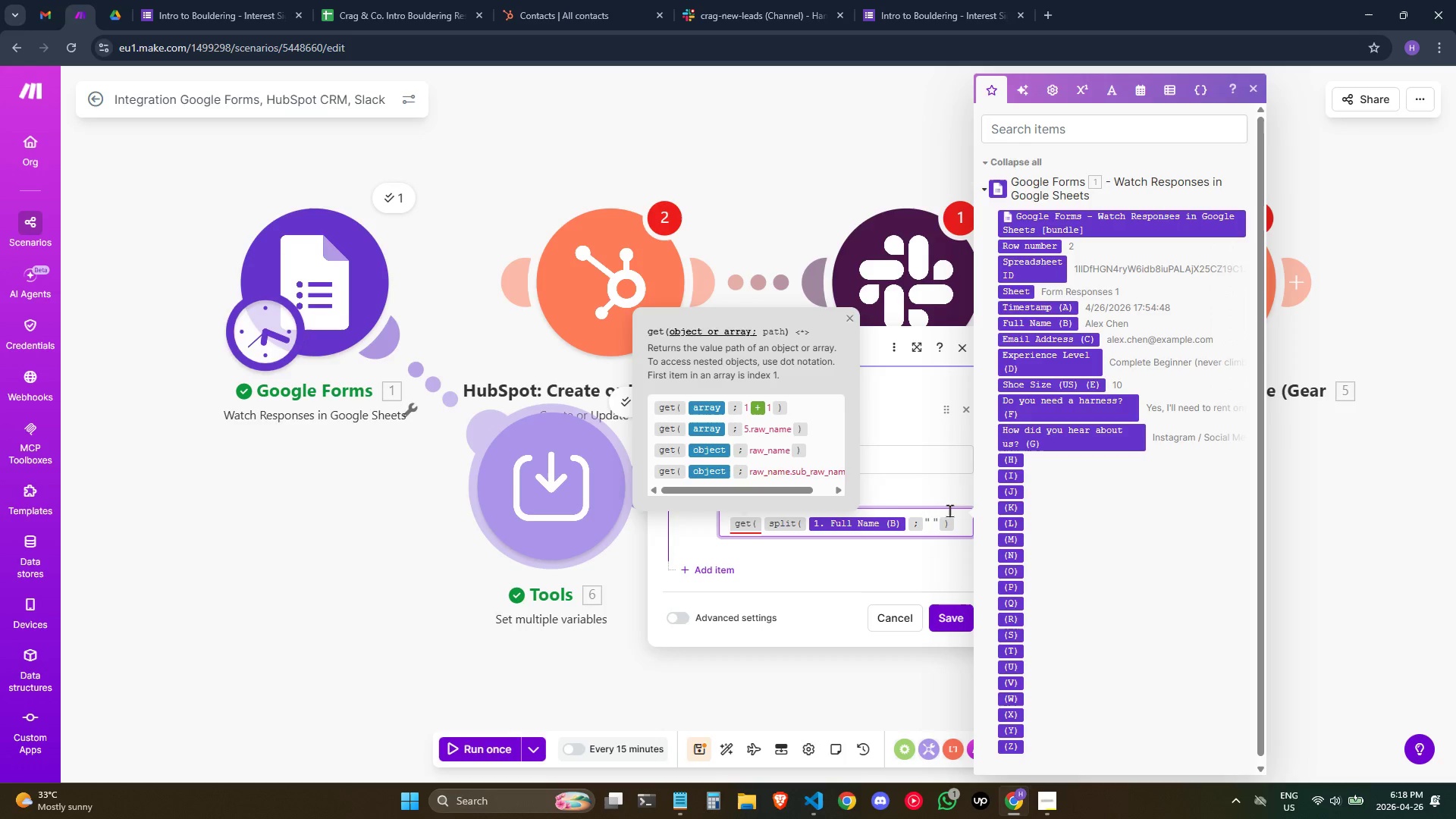 
key(ArrowLeft)
 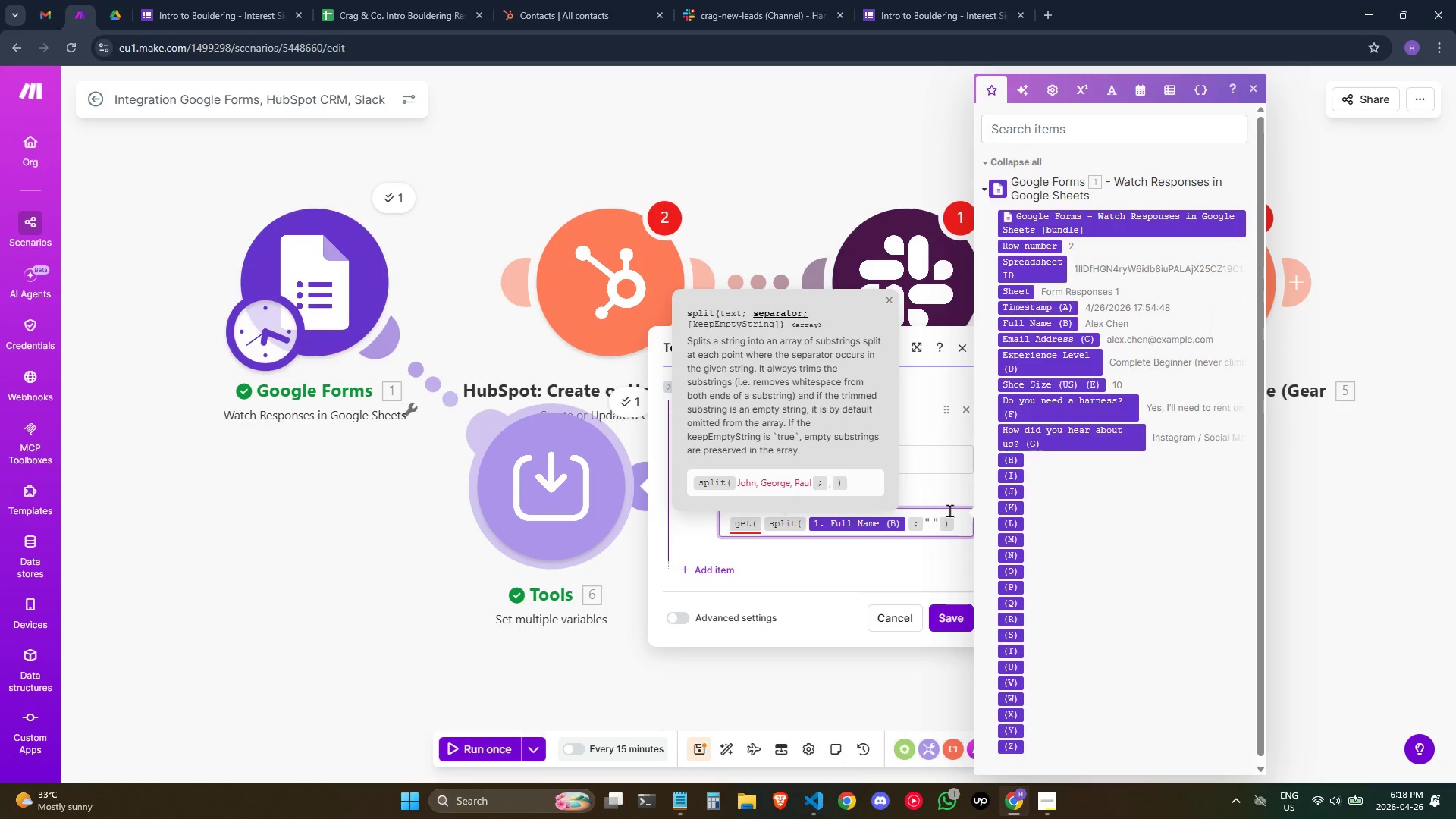 
key(ArrowRight)
 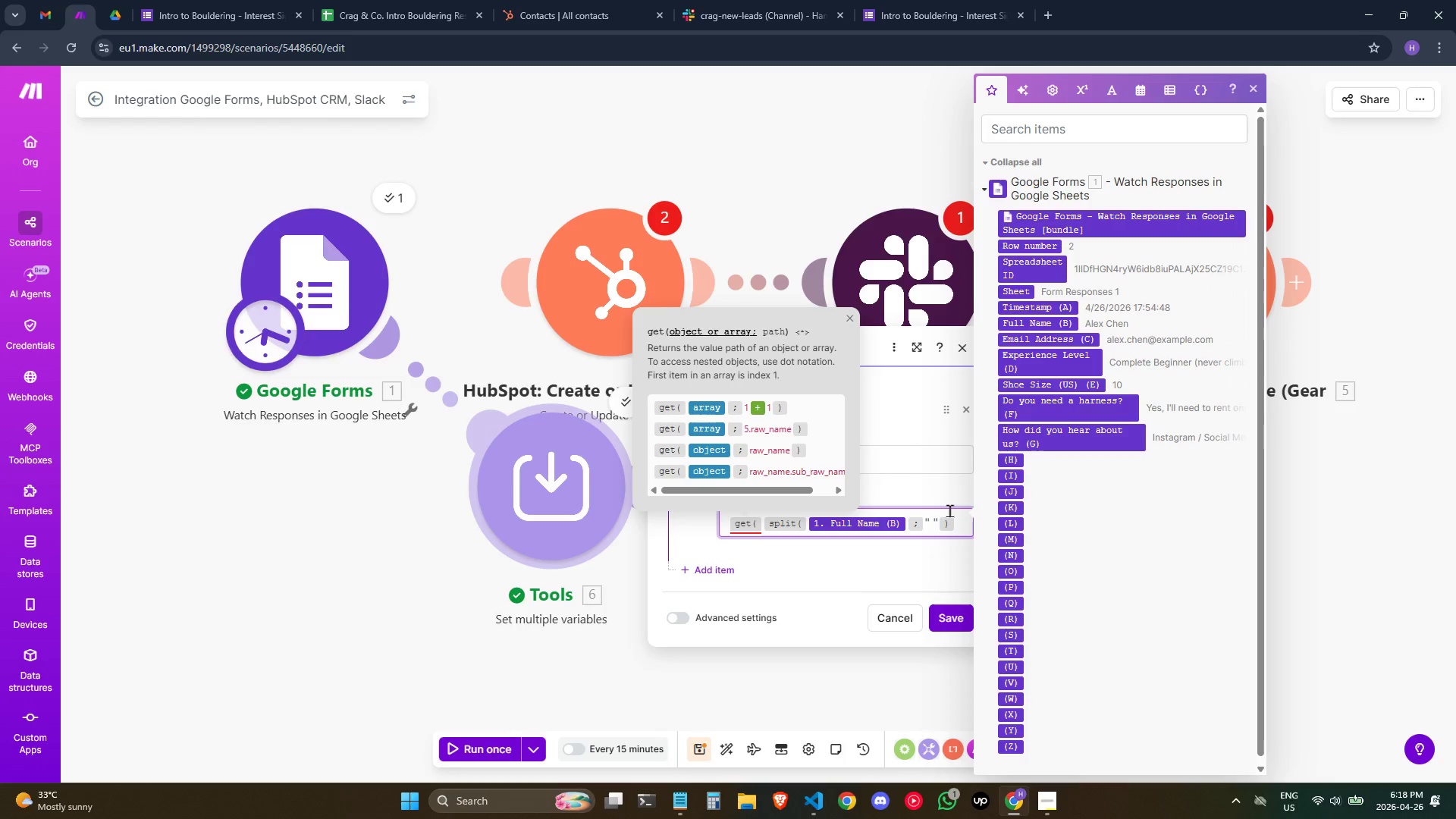 
type(;1))
 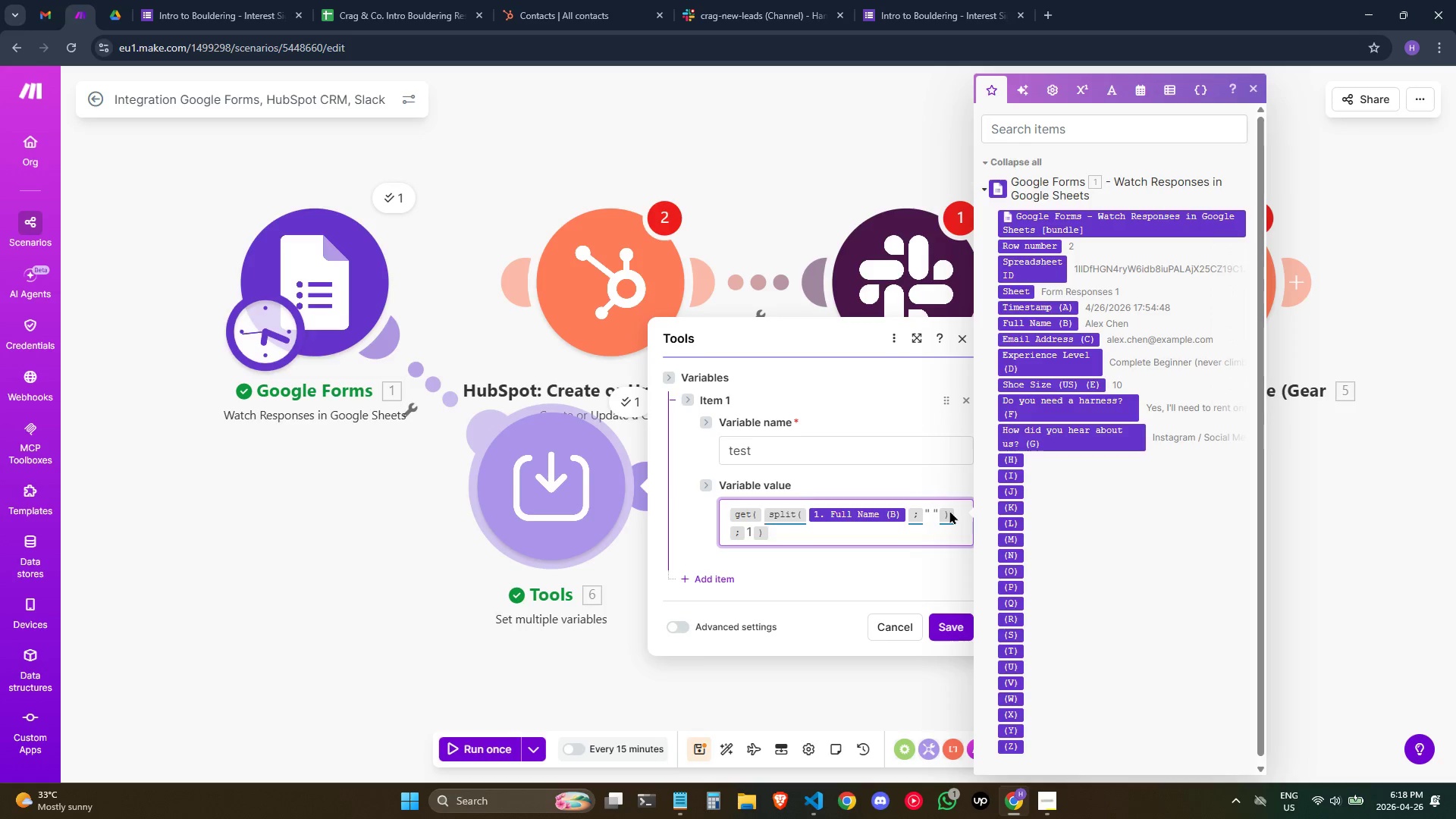 
left_click([953, 624])
 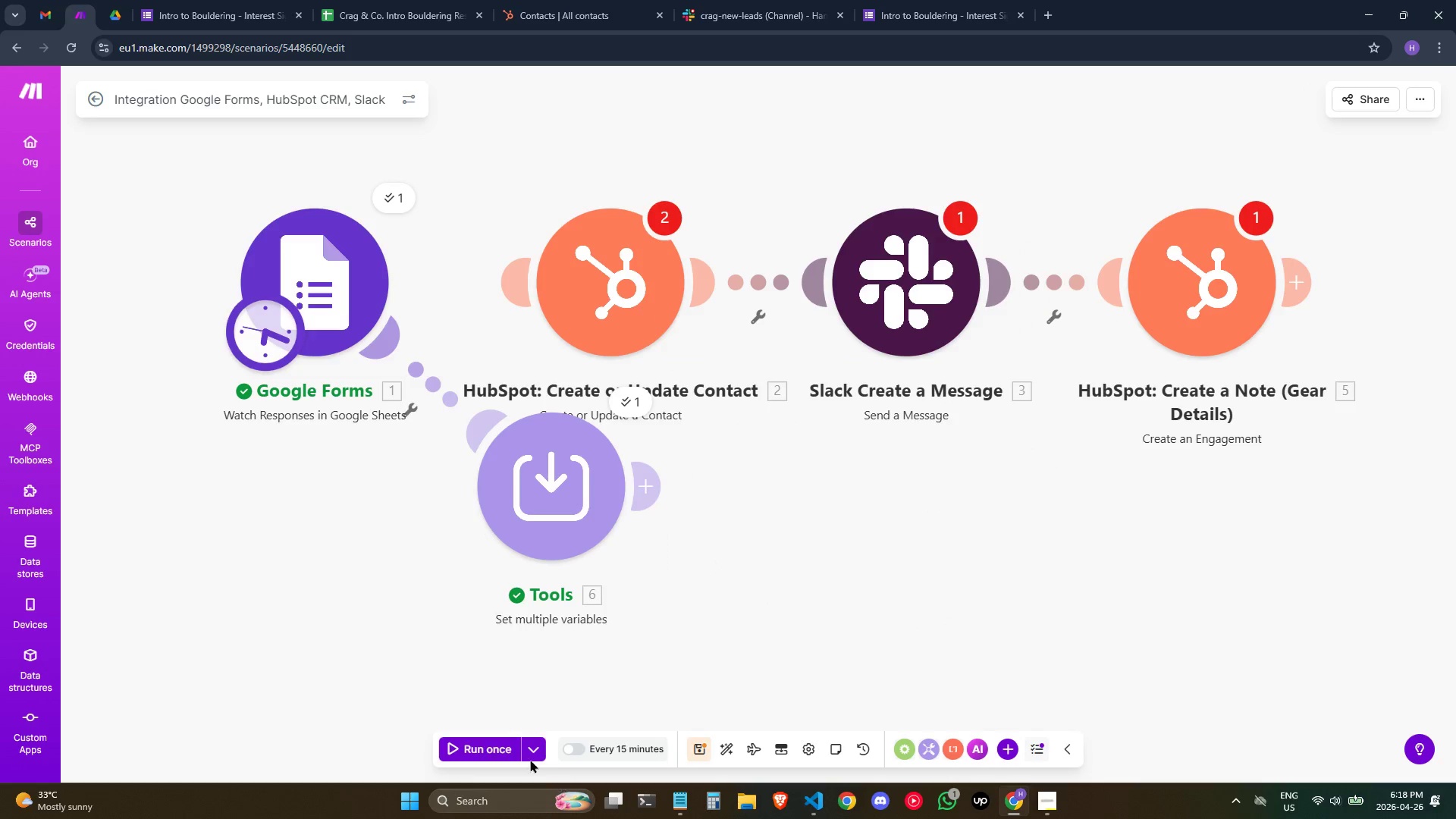 
left_click([529, 750])
 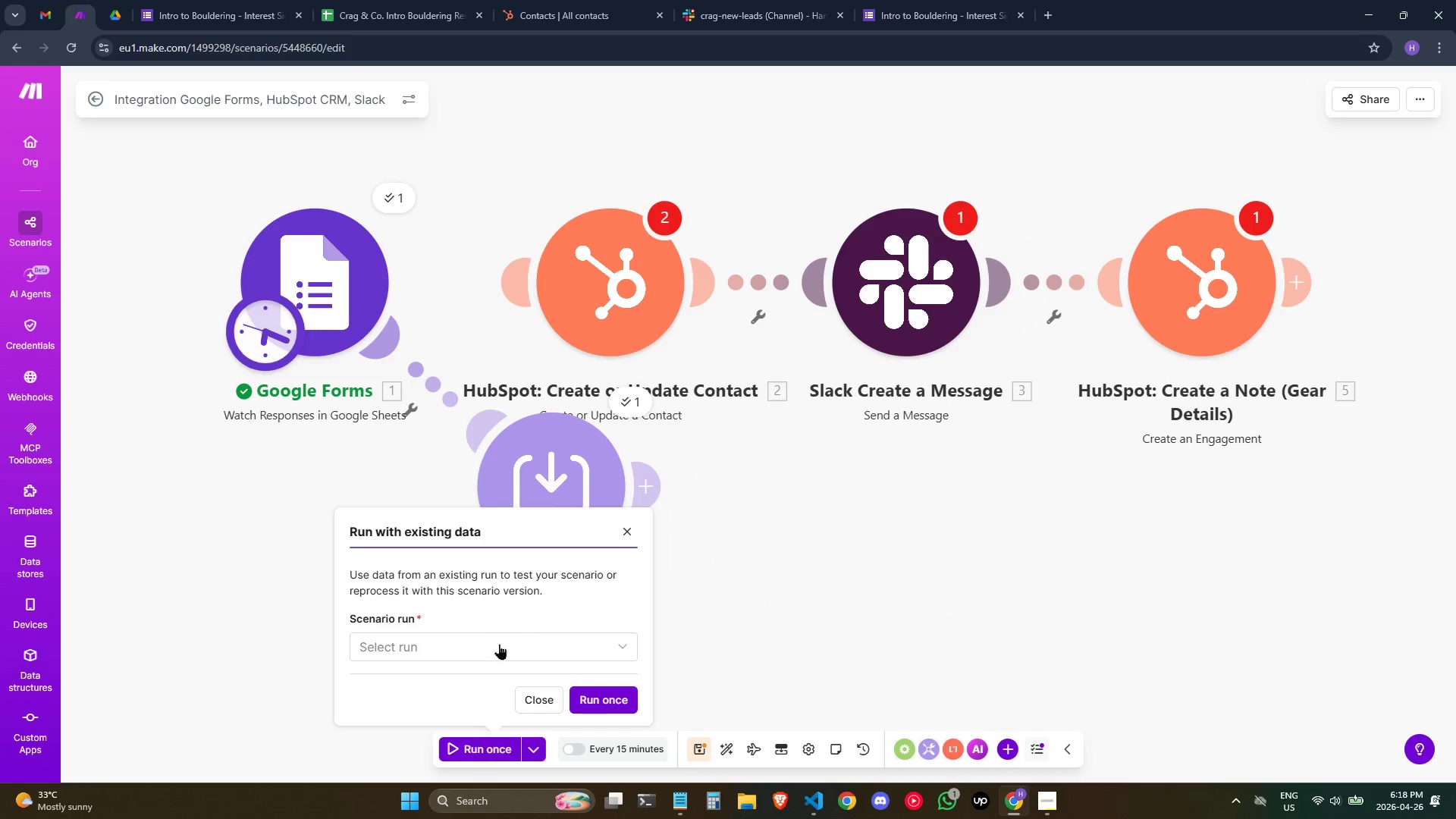 
left_click([499, 644])
 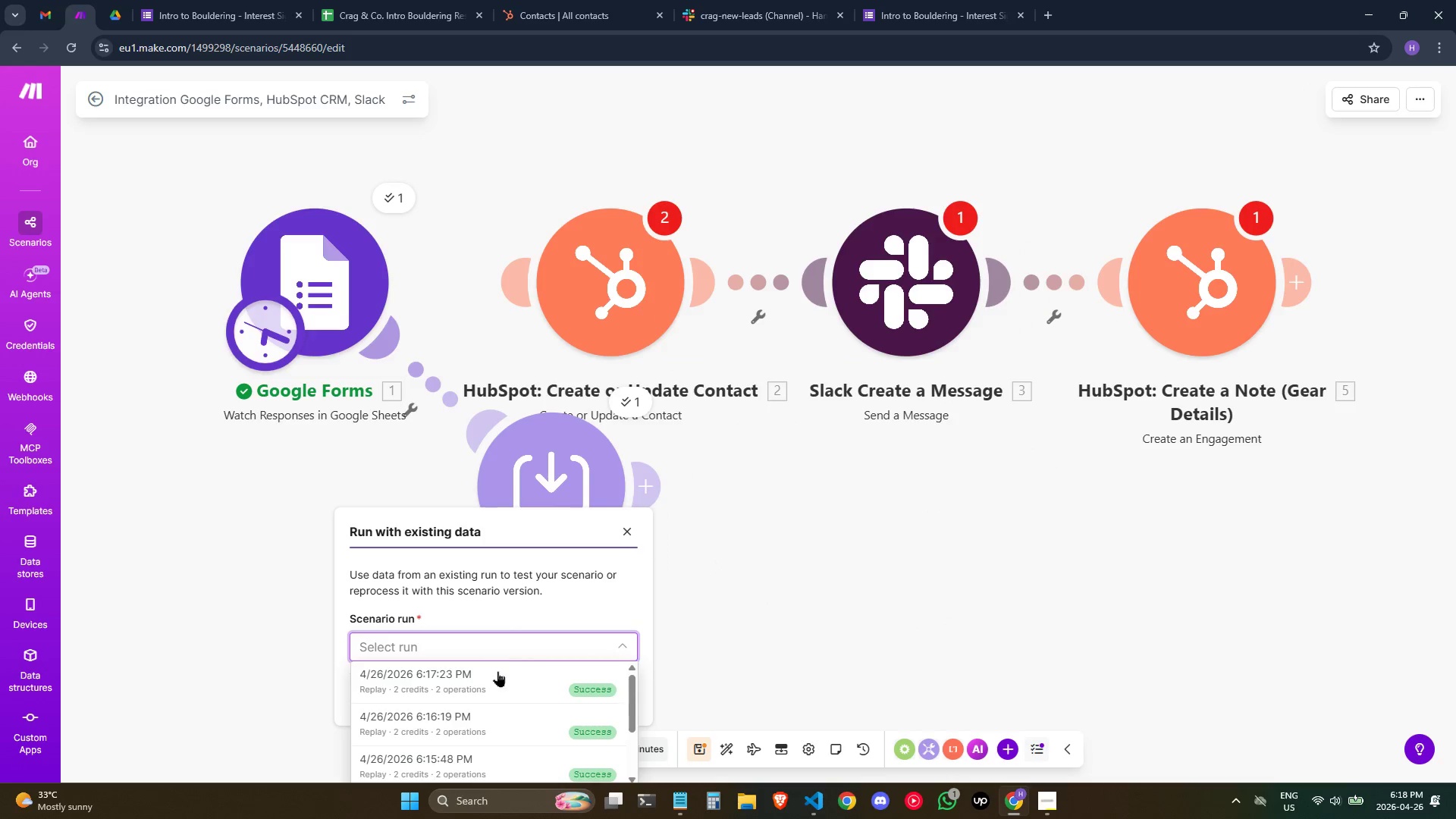 
left_click([497, 686])
 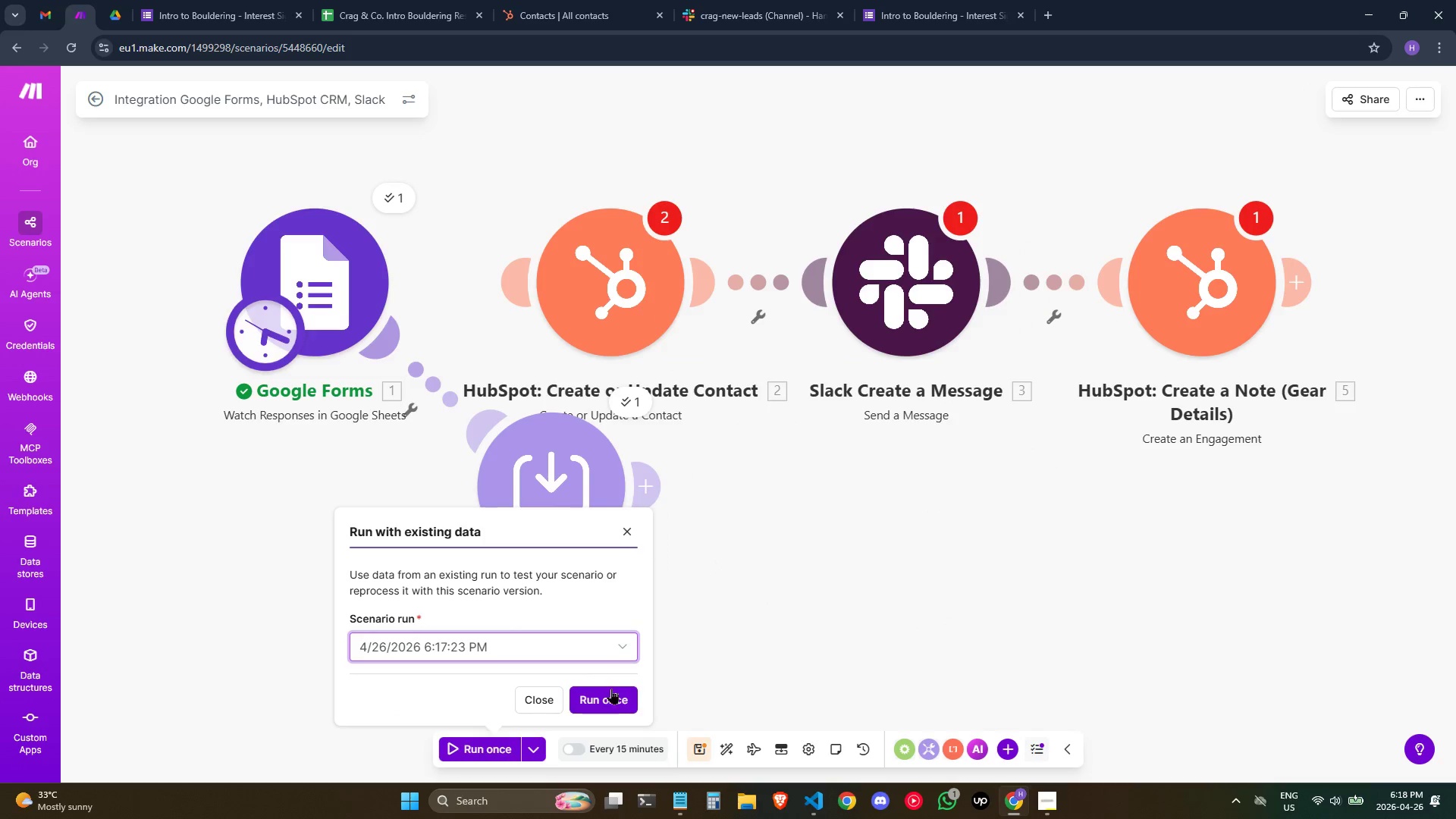 
left_click([607, 704])
 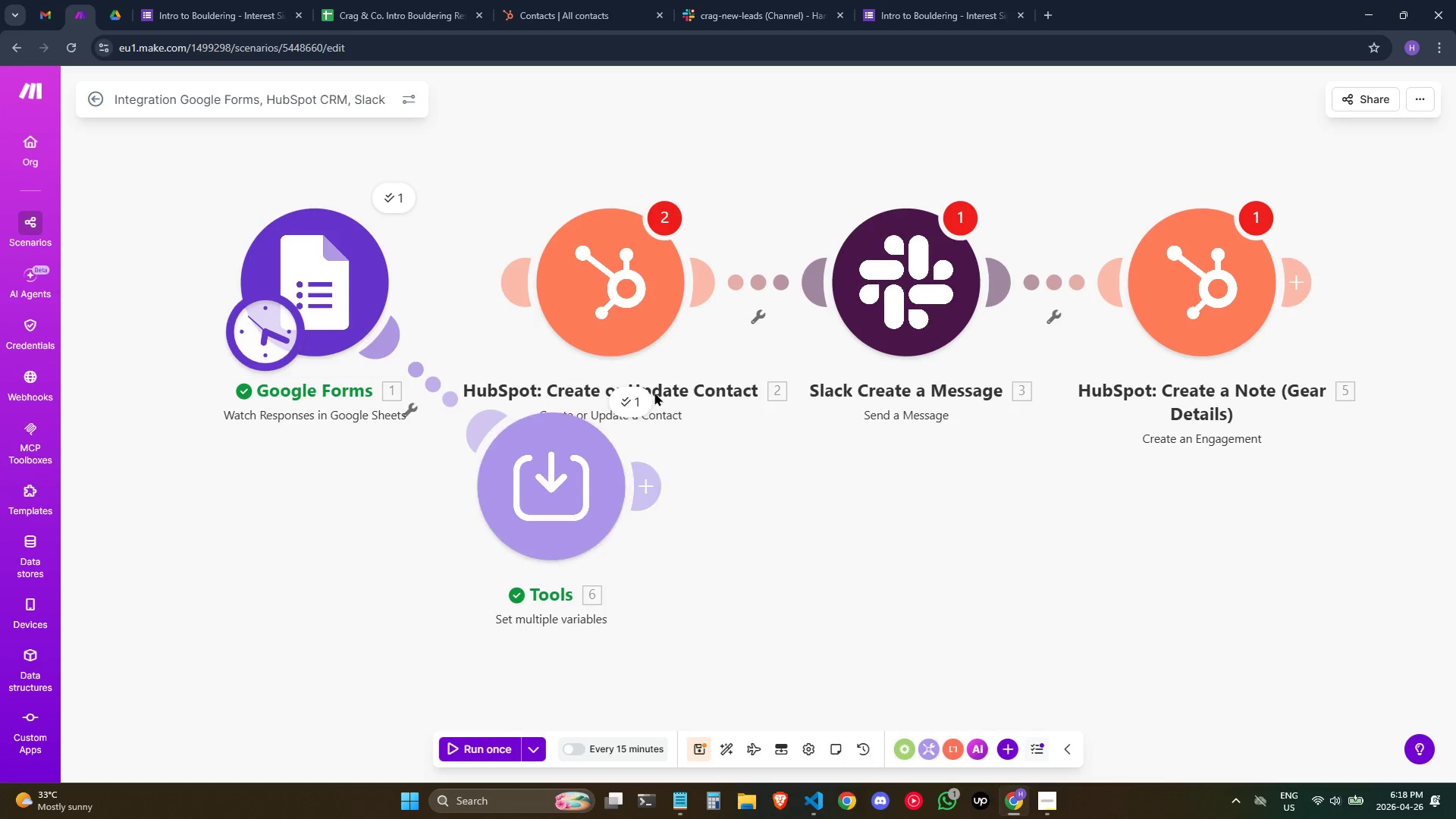 
left_click([629, 397])
 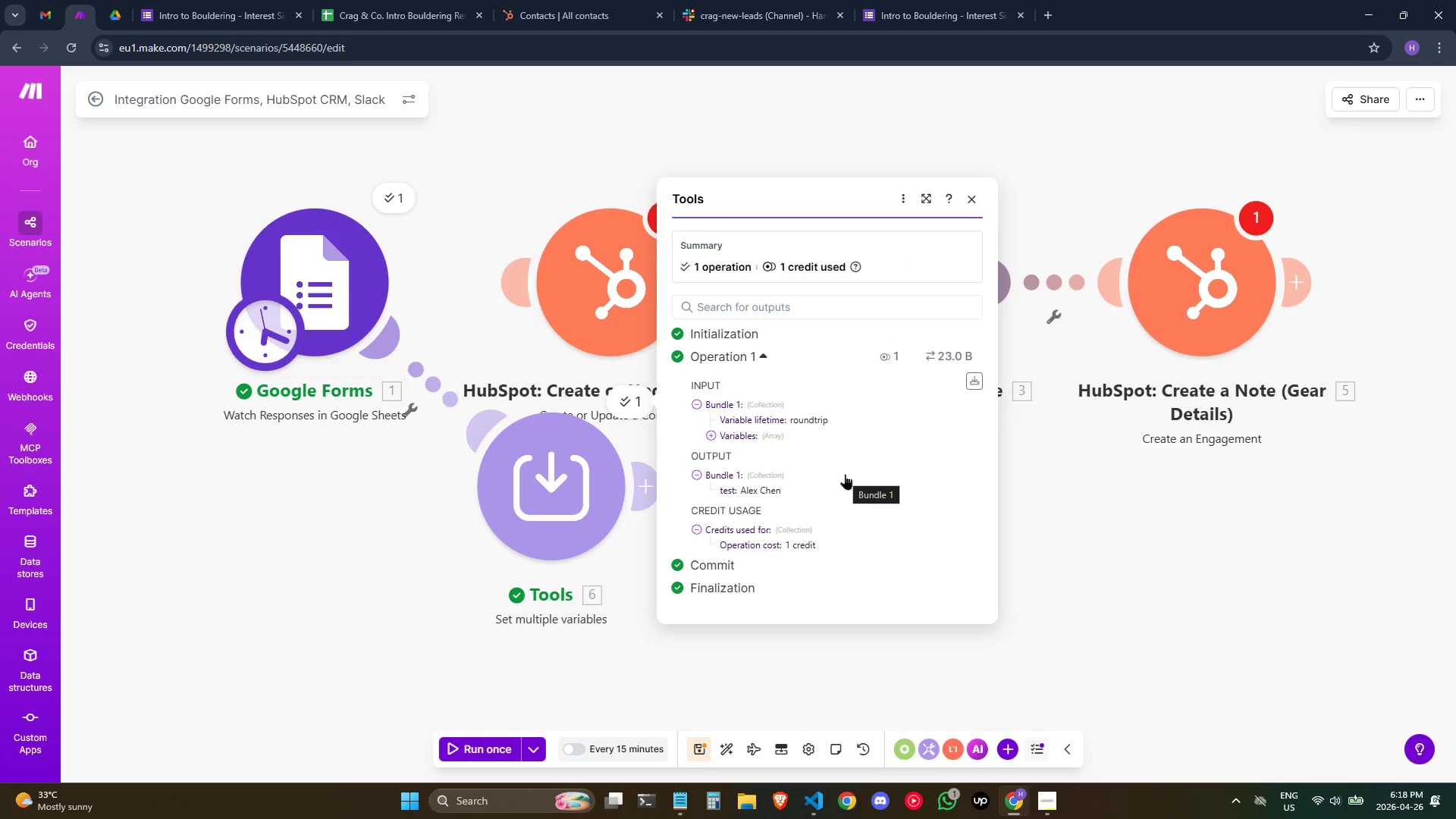 
wait(7.78)
 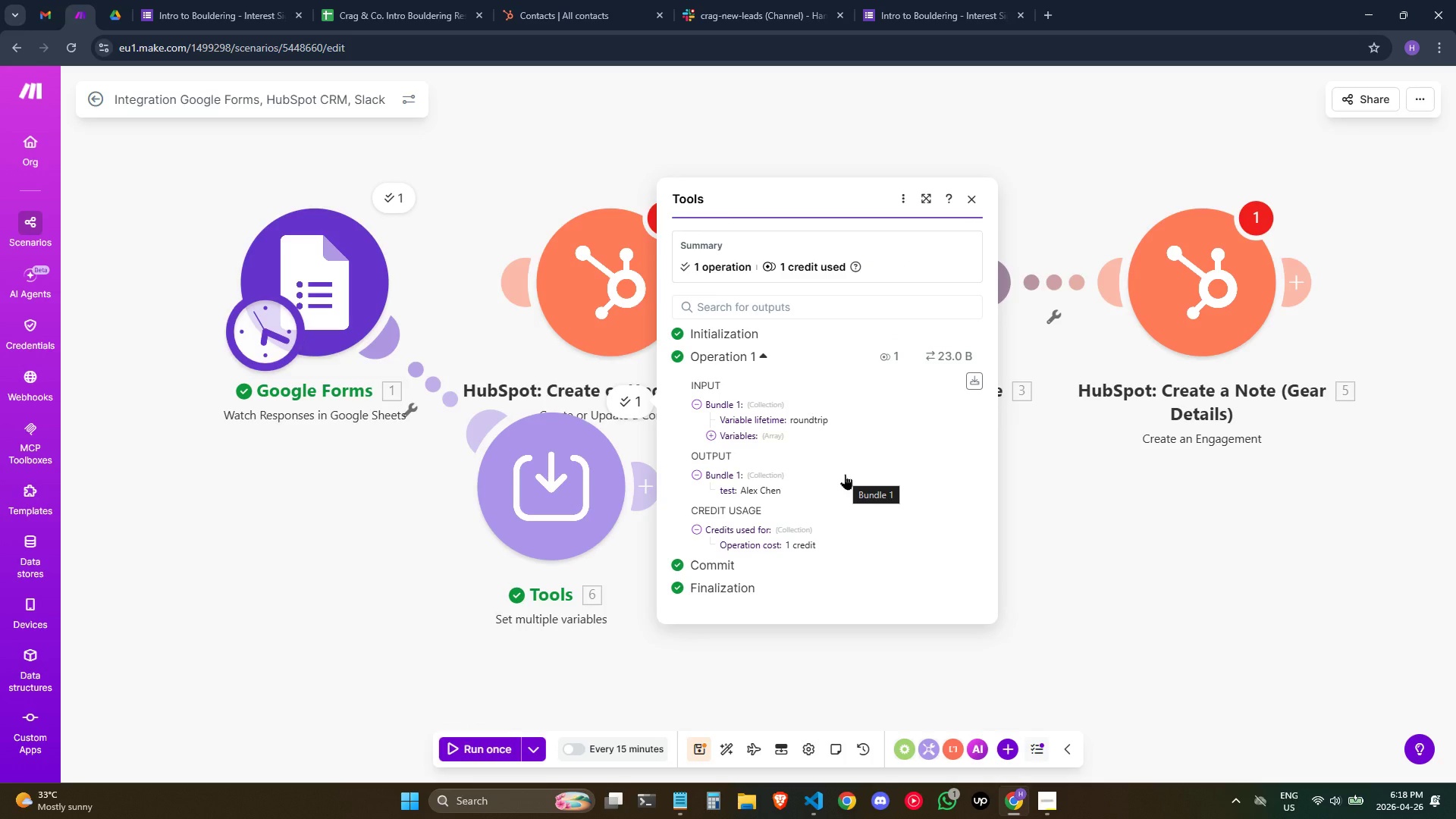 
left_click([979, 0])
 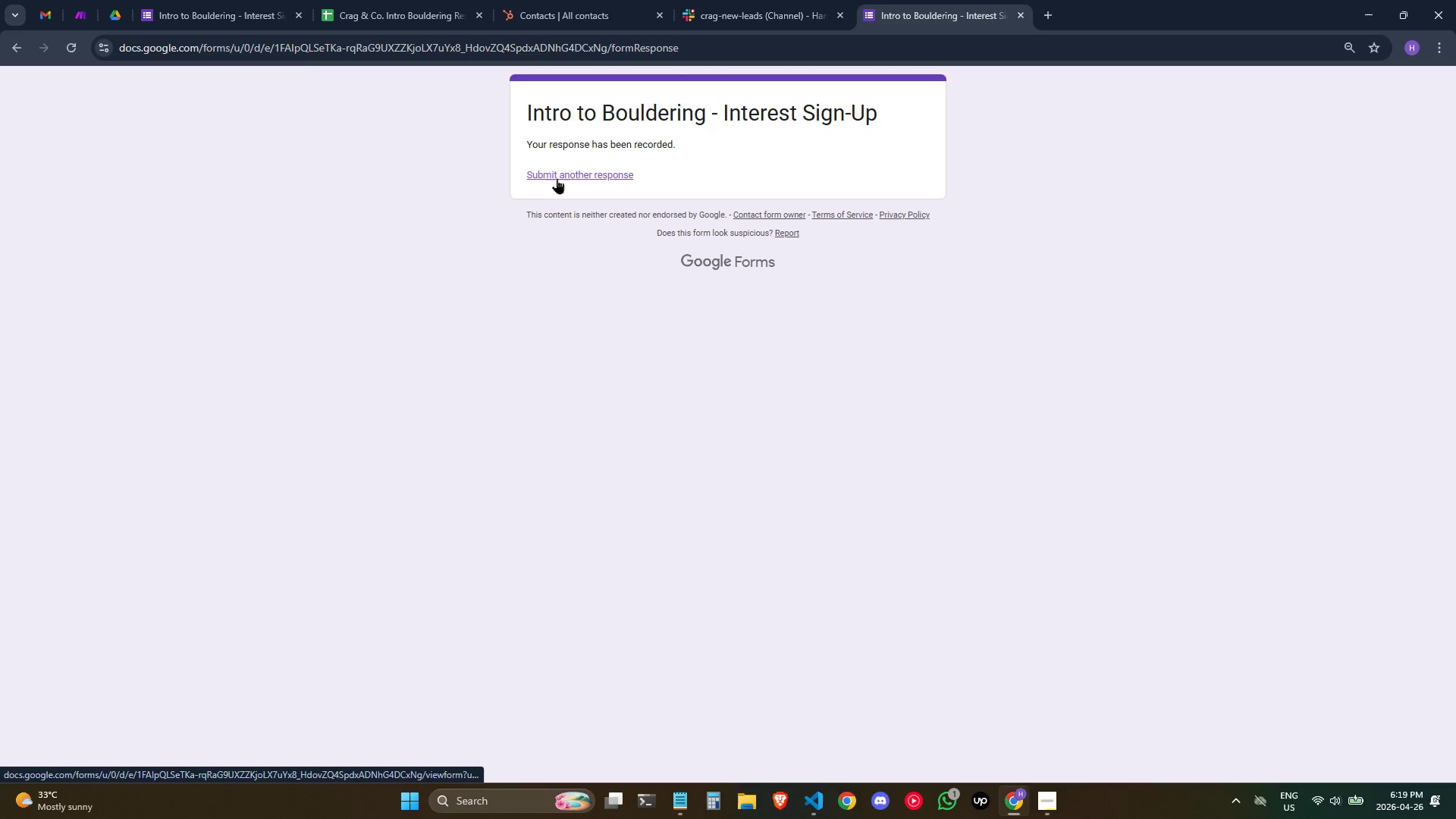 
left_click([216, 0])
 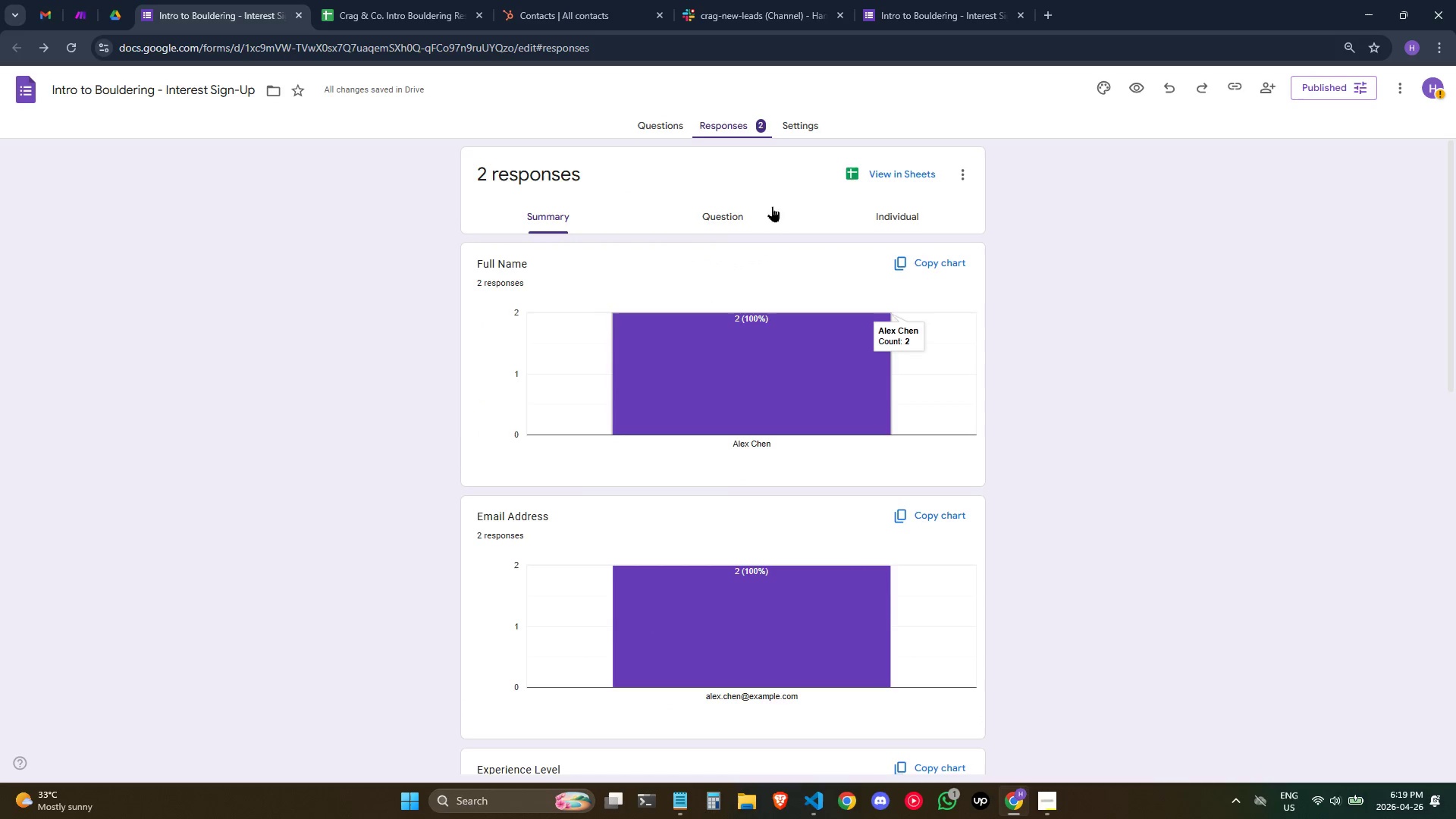 
double_click([915, 214])
 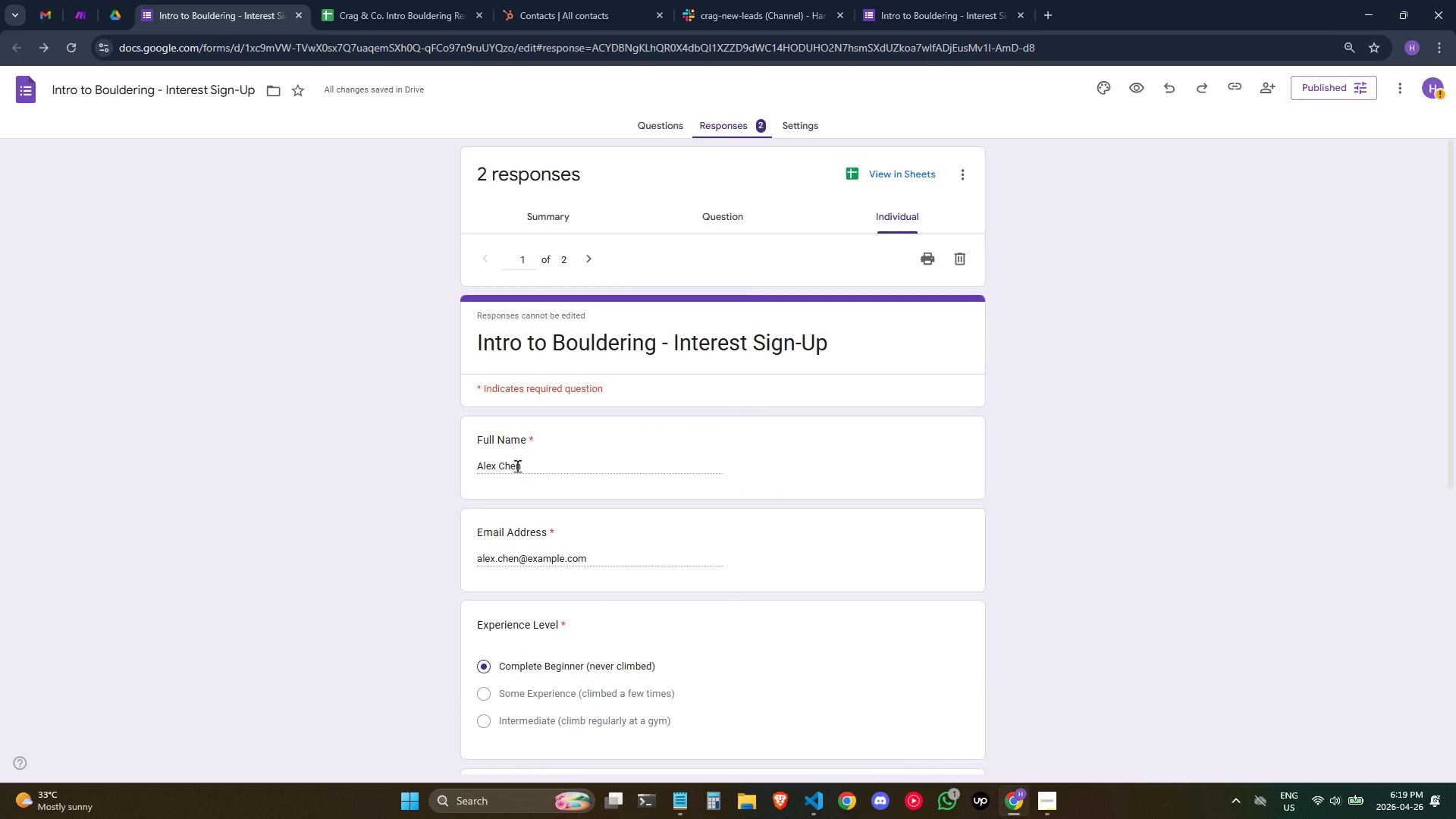 
double_click([517, 466])
 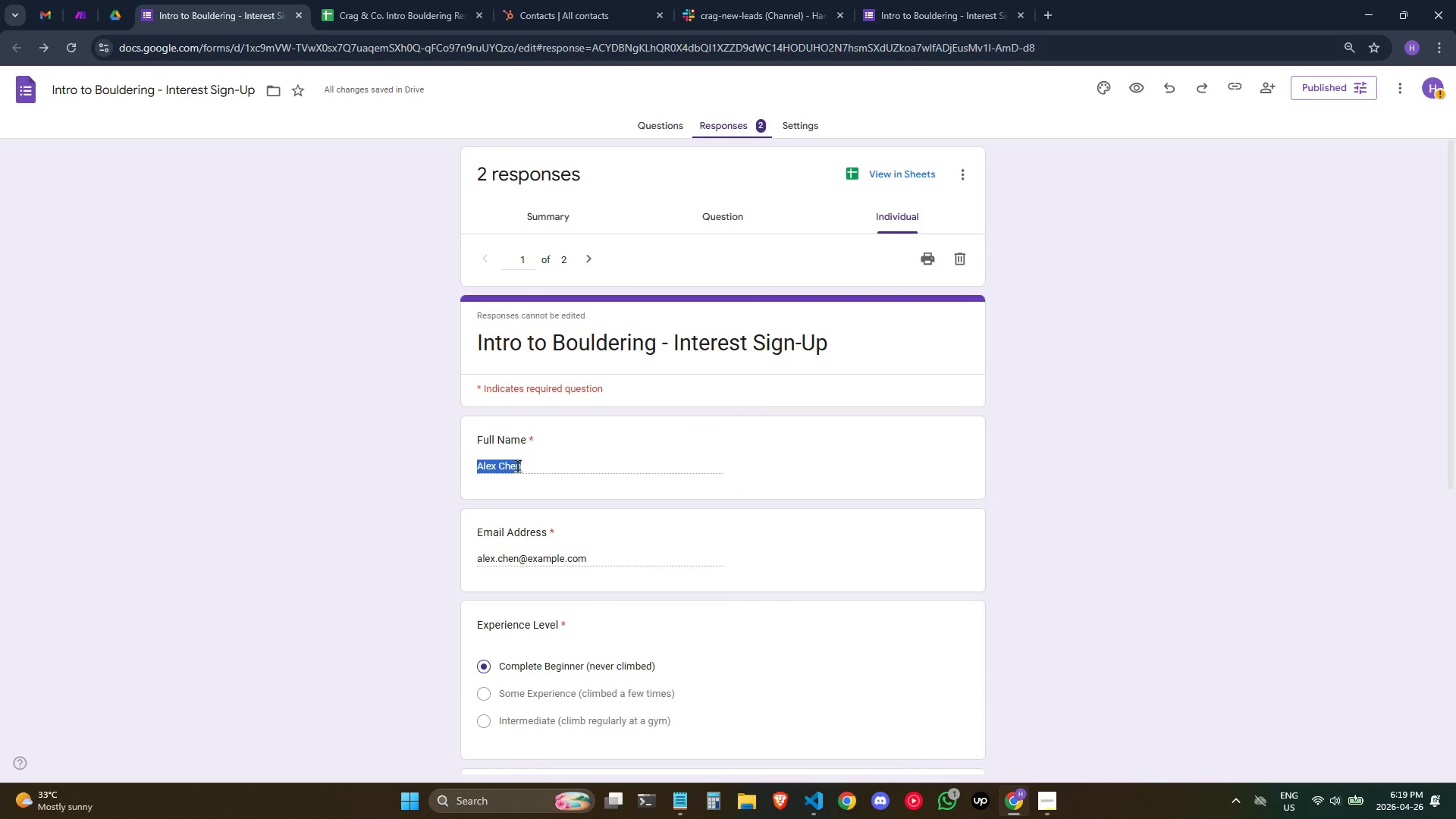 
triple_click([517, 466])
 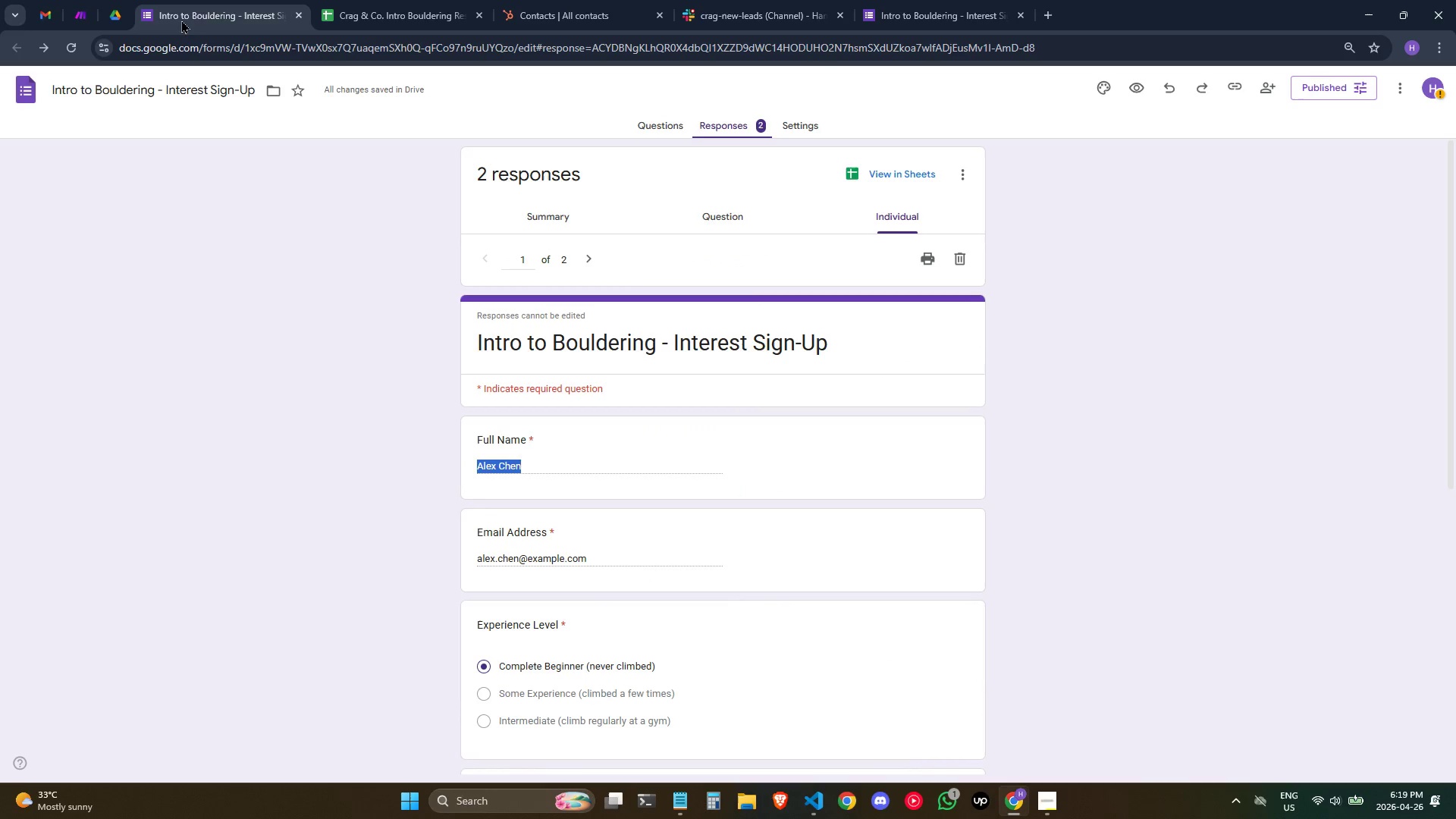 
wait(5.23)
 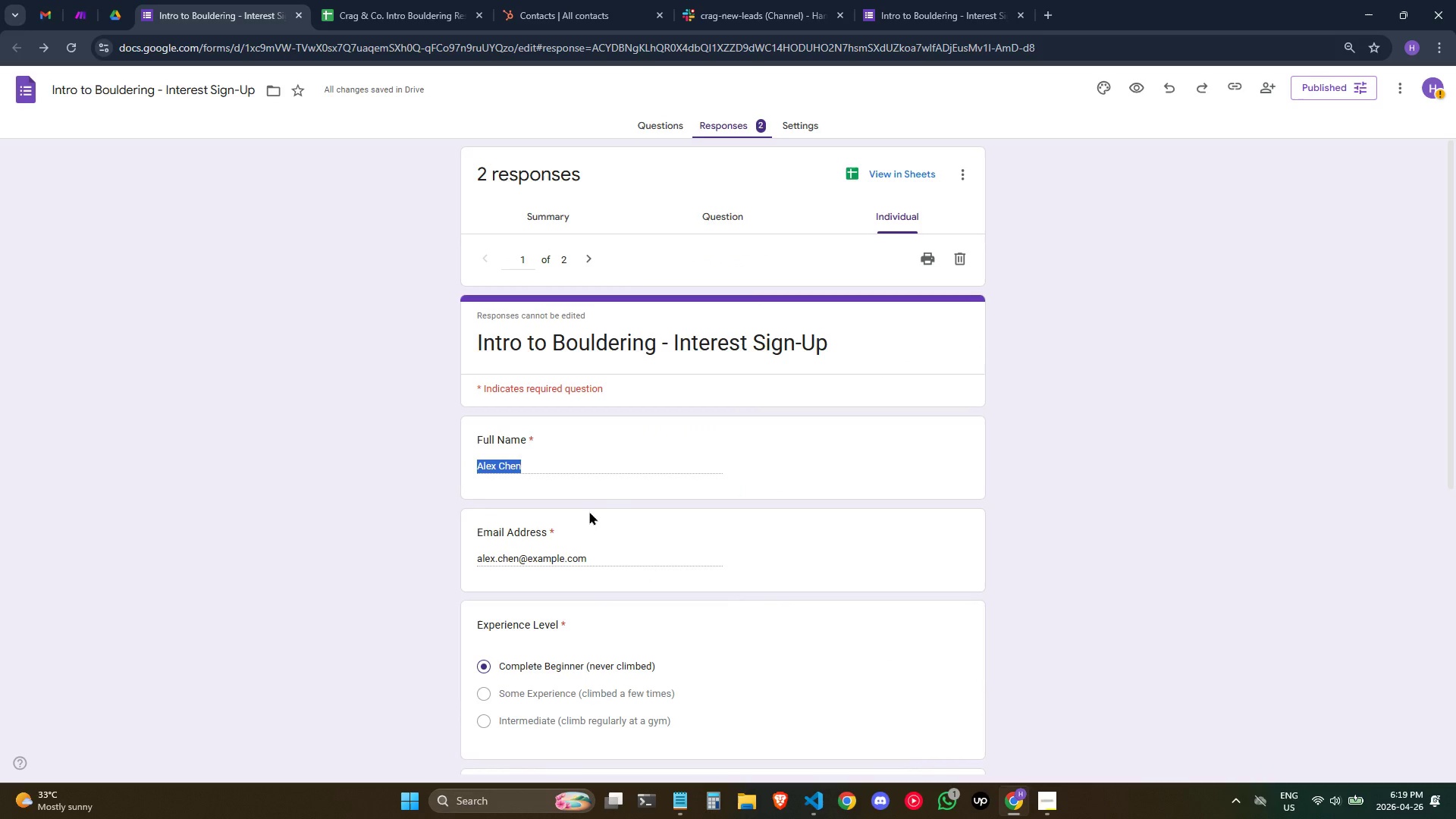 
left_click([80, 1])
 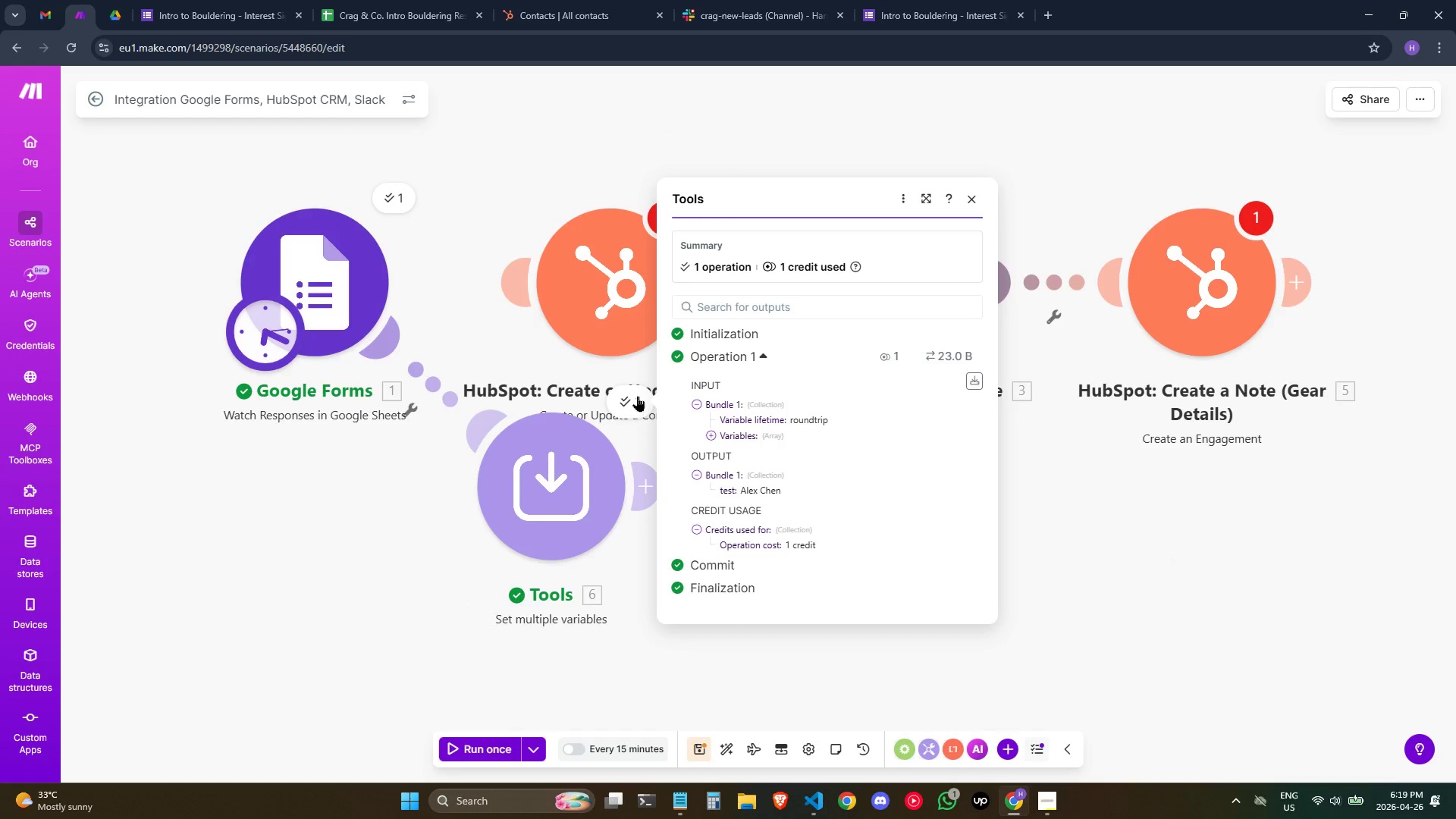 
left_click([636, 396])
 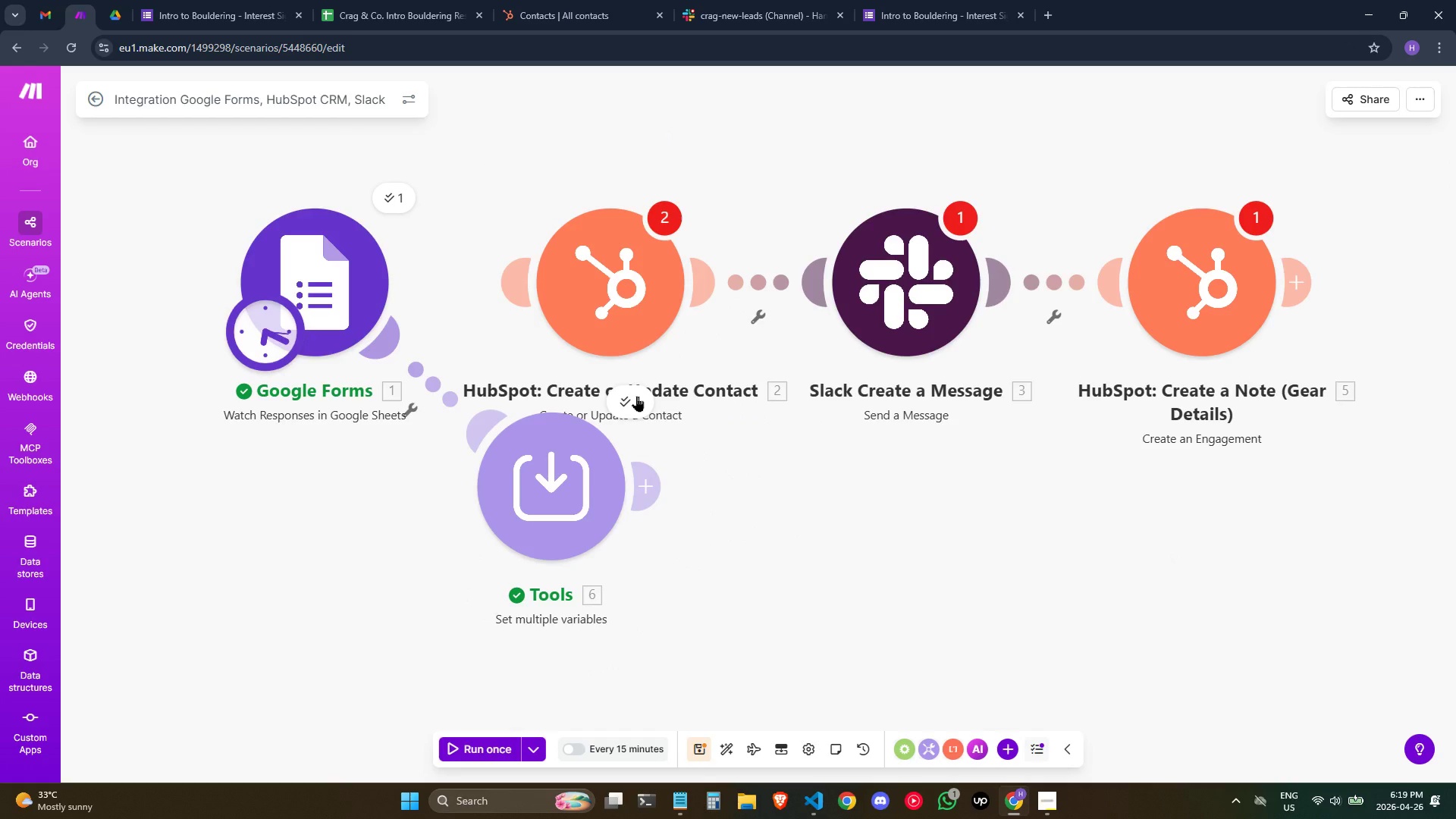 
left_click([636, 396])
 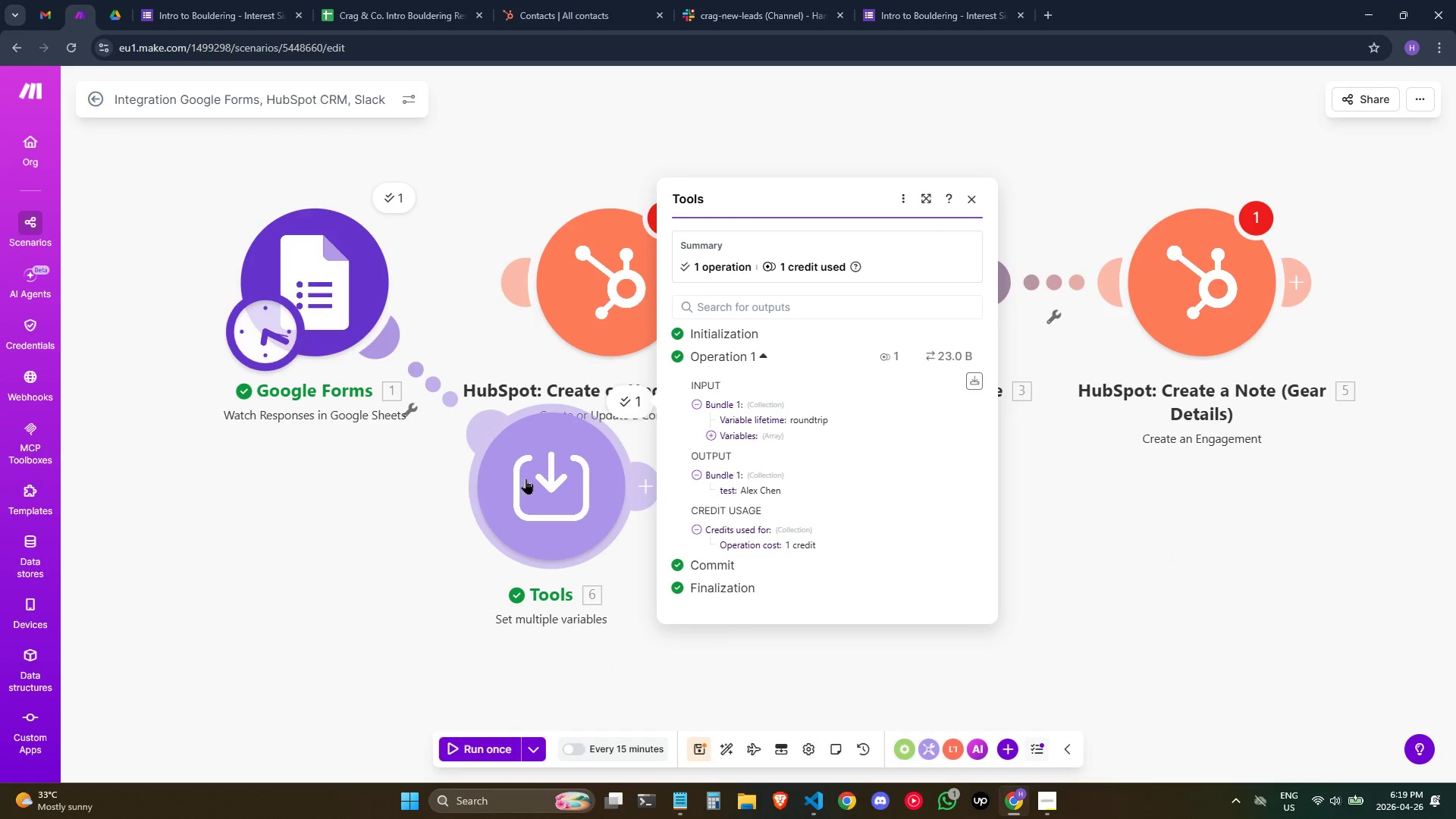 
double_click([527, 479])
 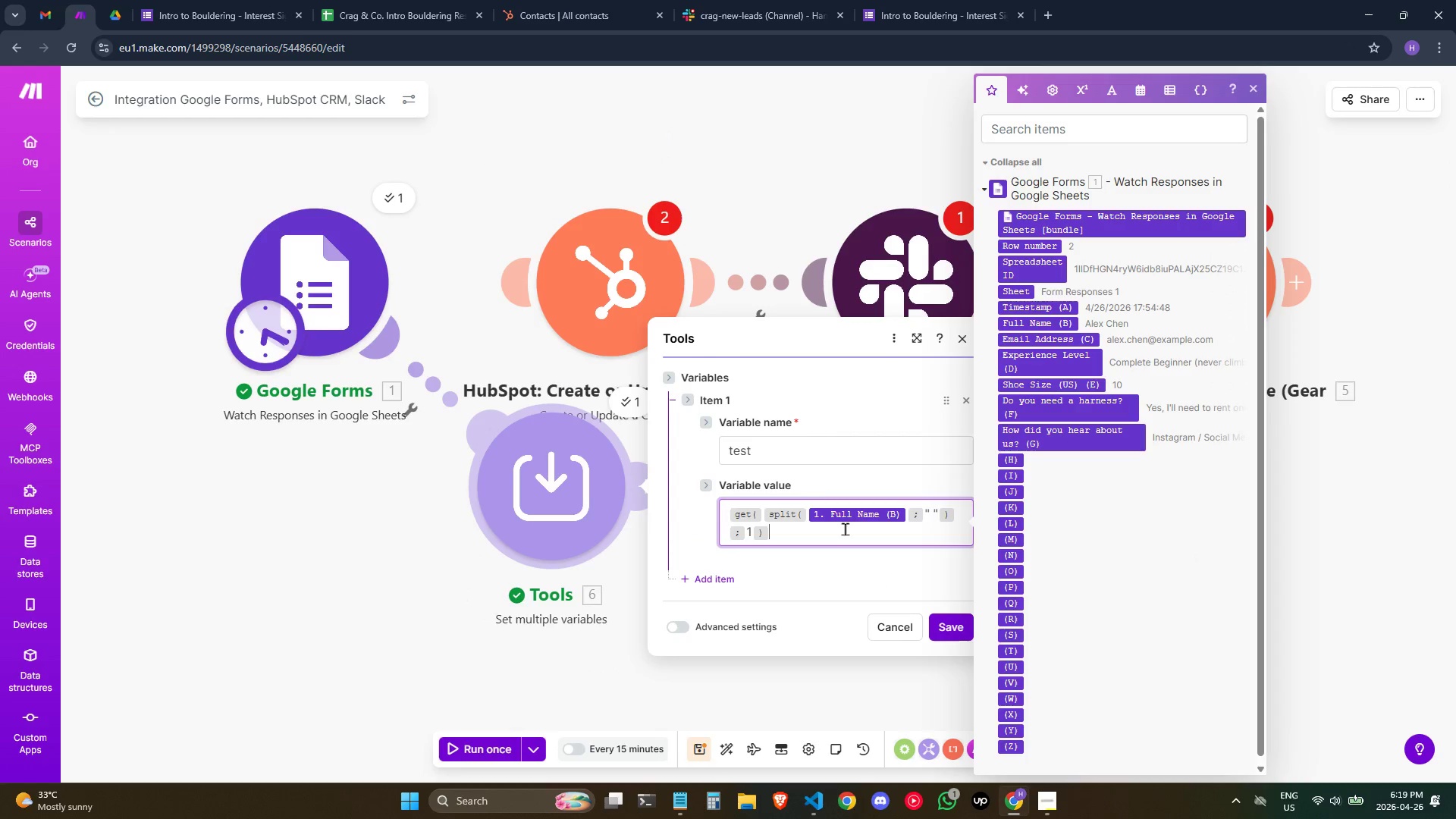 
wait(5.41)
 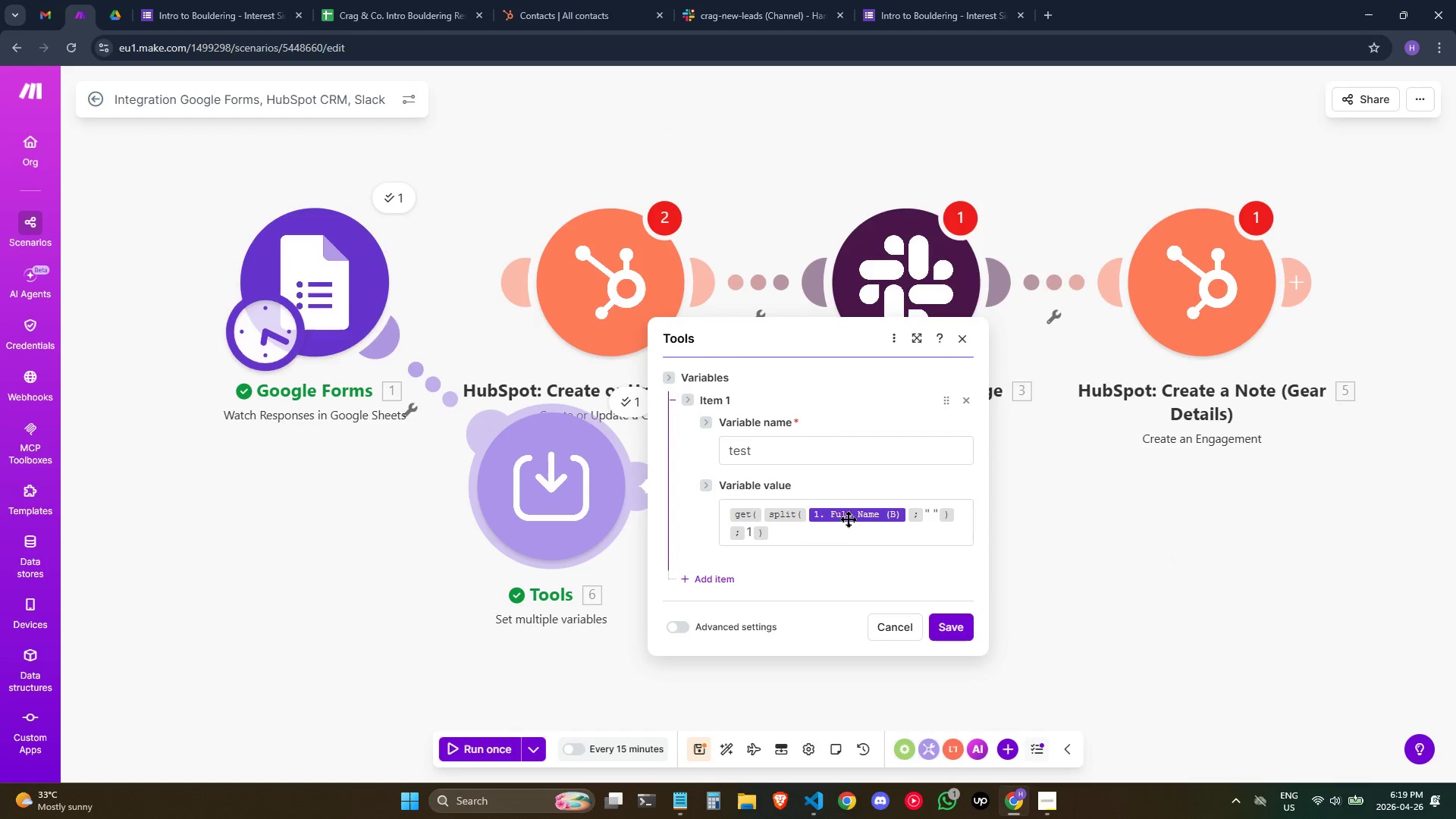 
key(ArrowUp)
 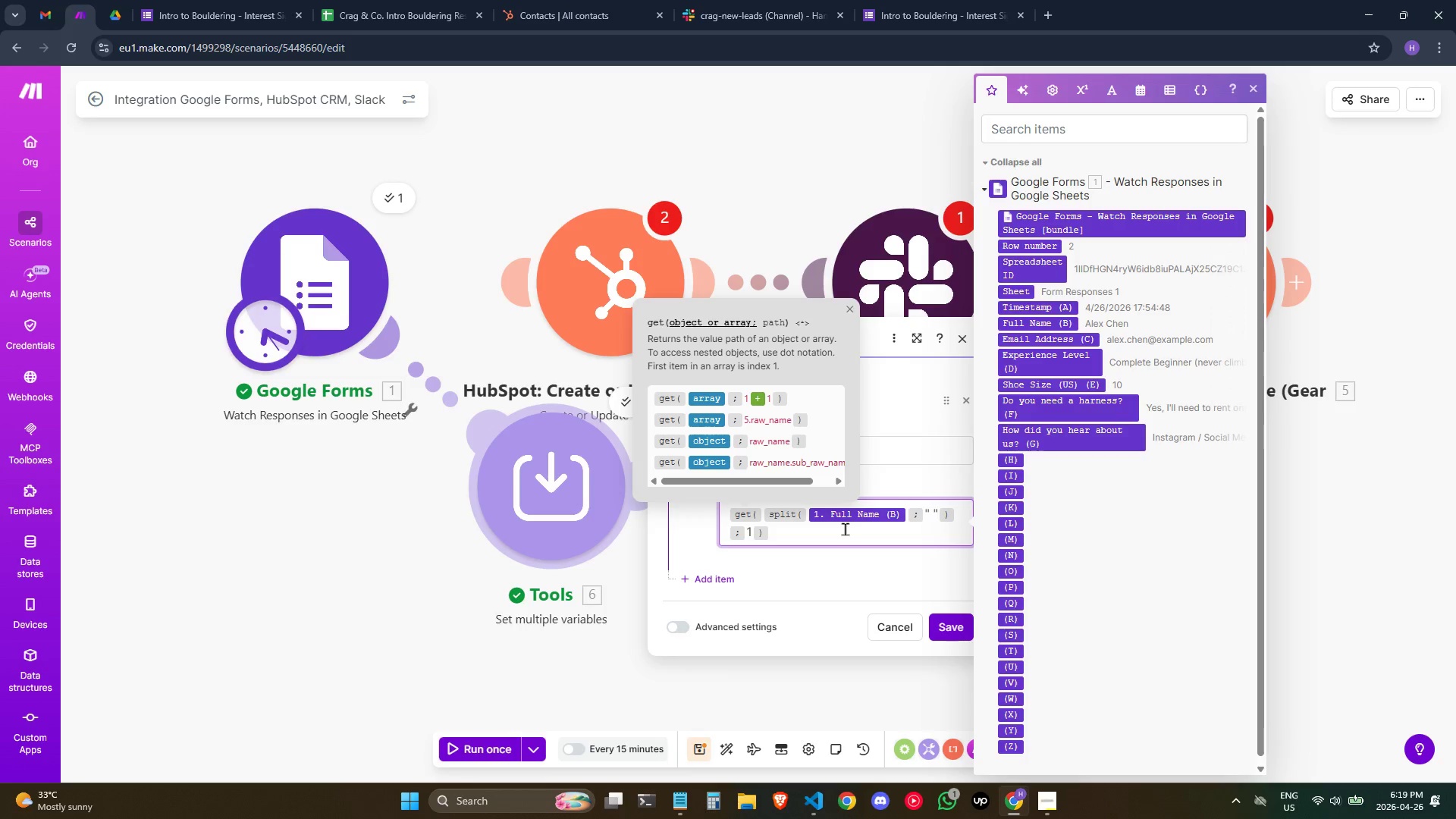 
key(Backspace)
 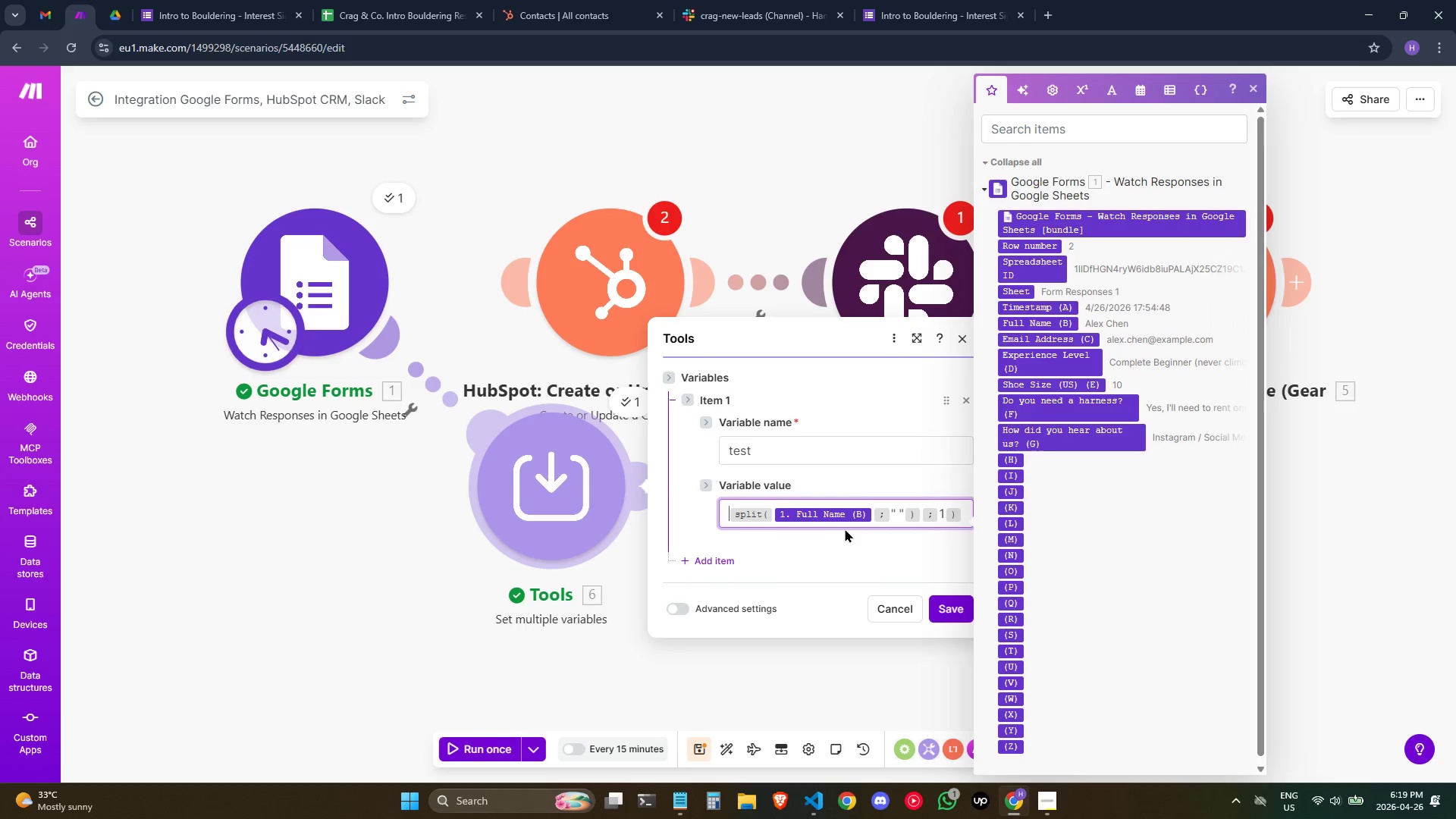 
key(Backspace)
 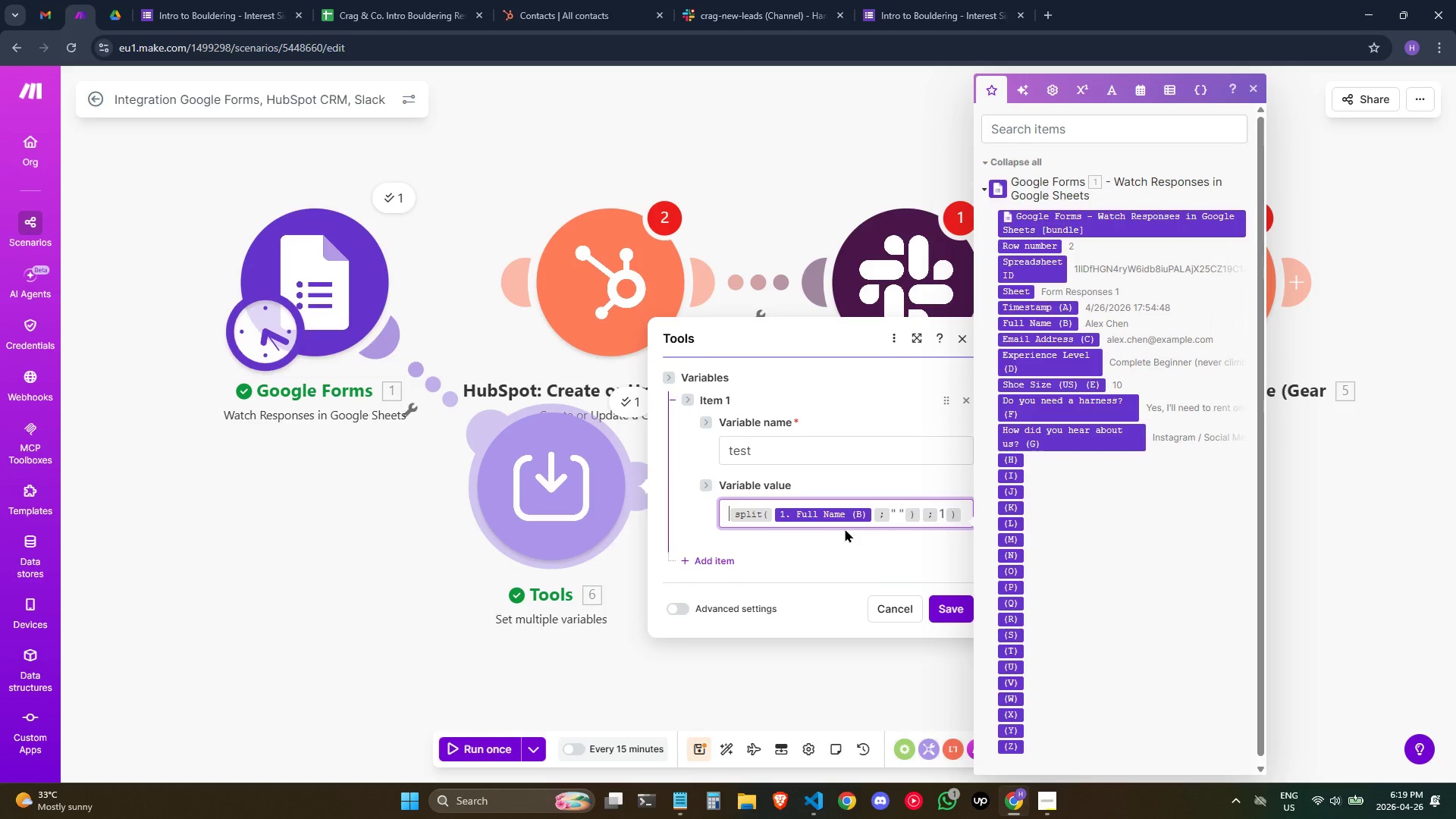 
key(Backspace)
 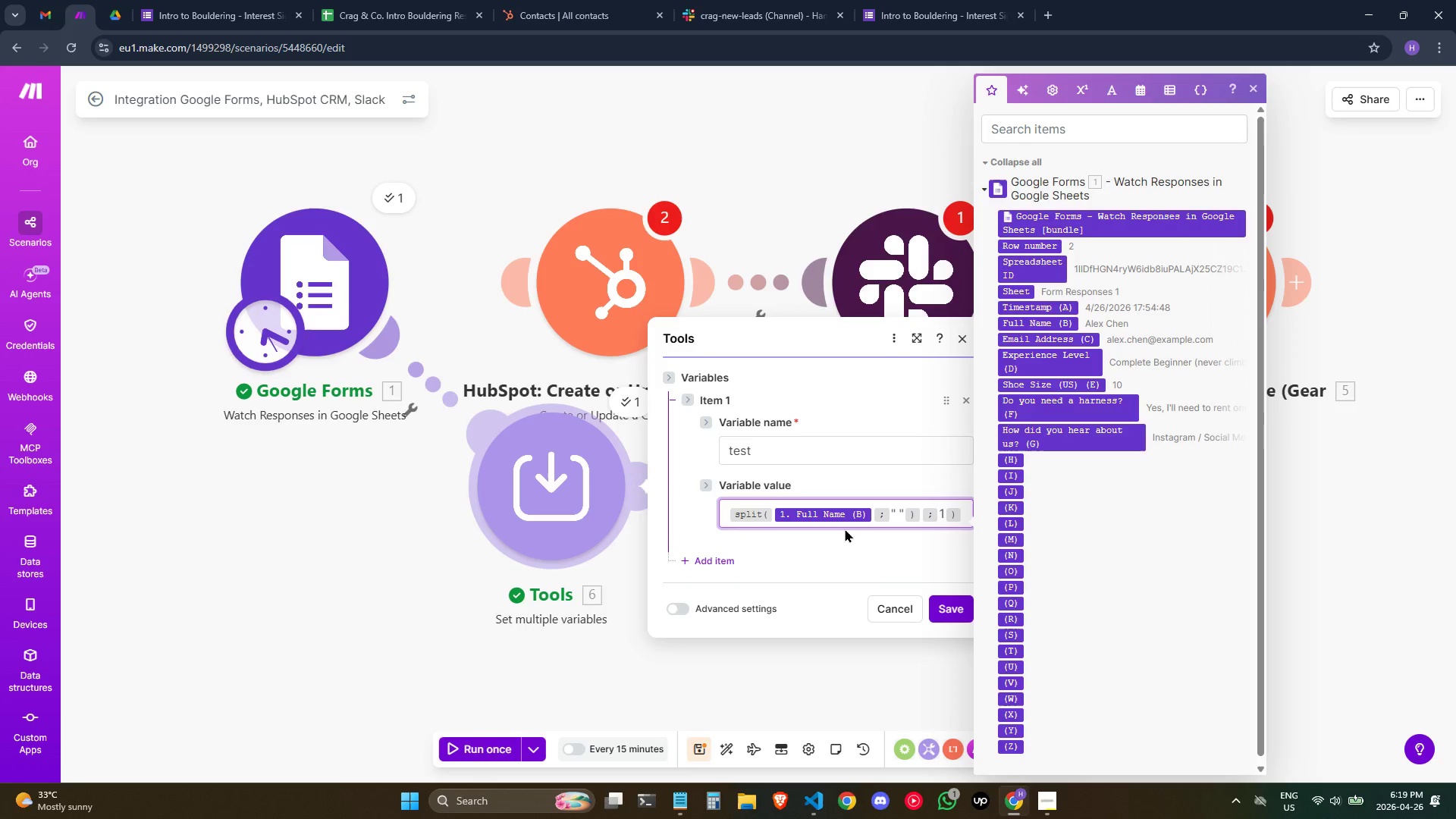 
key(Control+ArrowRight)
 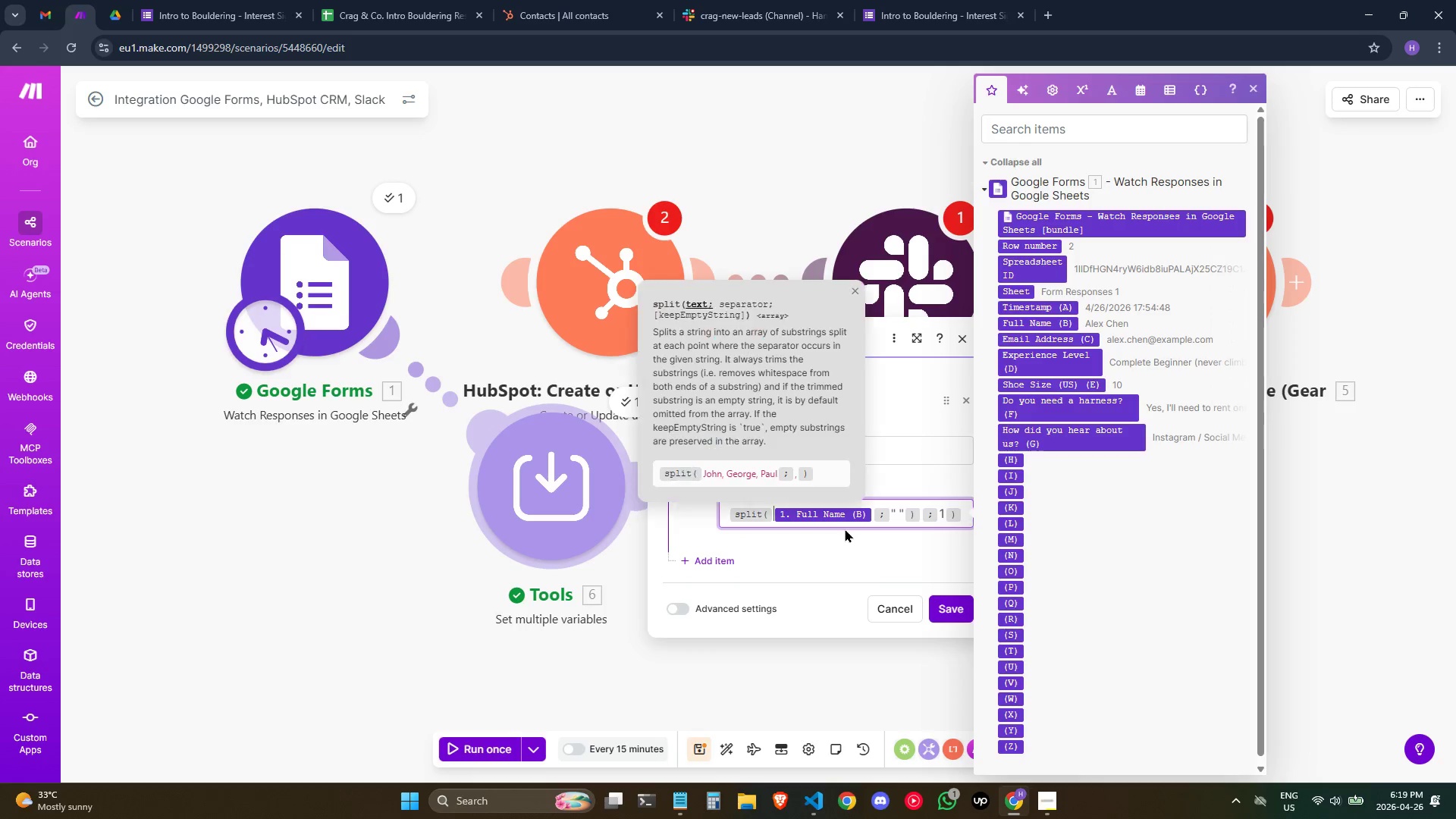 
key(Control+ArrowRight)
 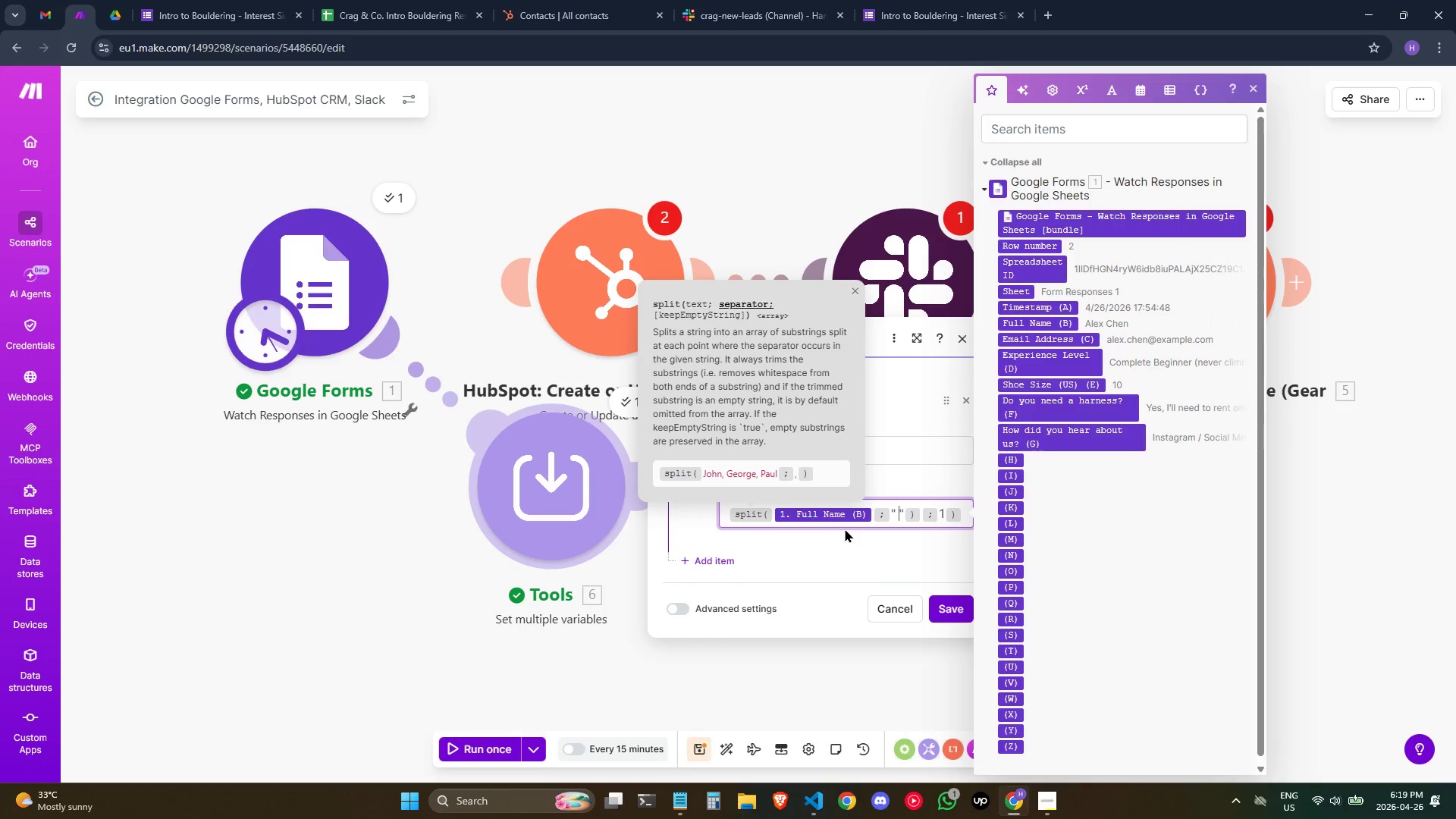 
key(Control+ArrowRight)
 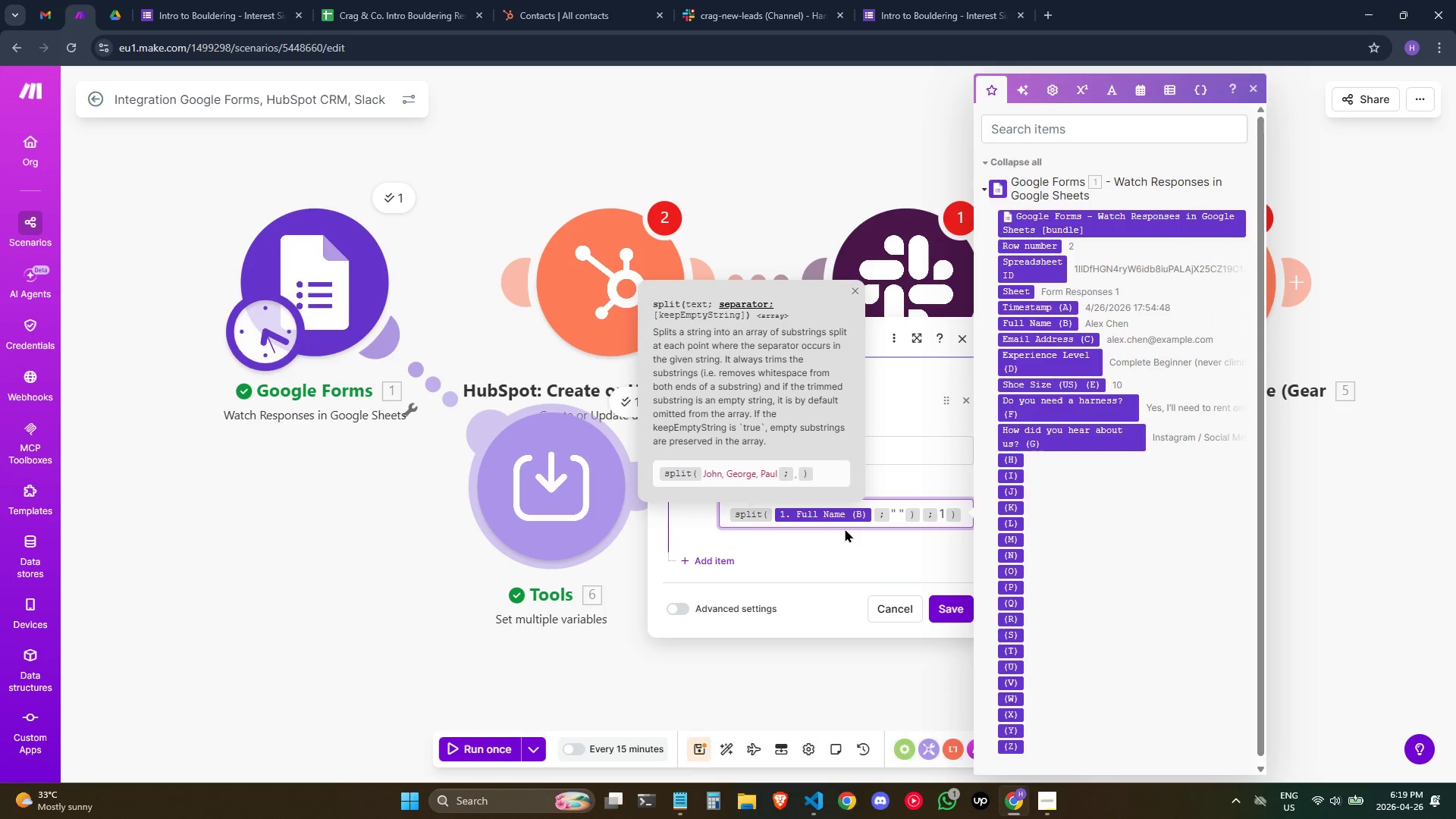 
key(ArrowRight)
 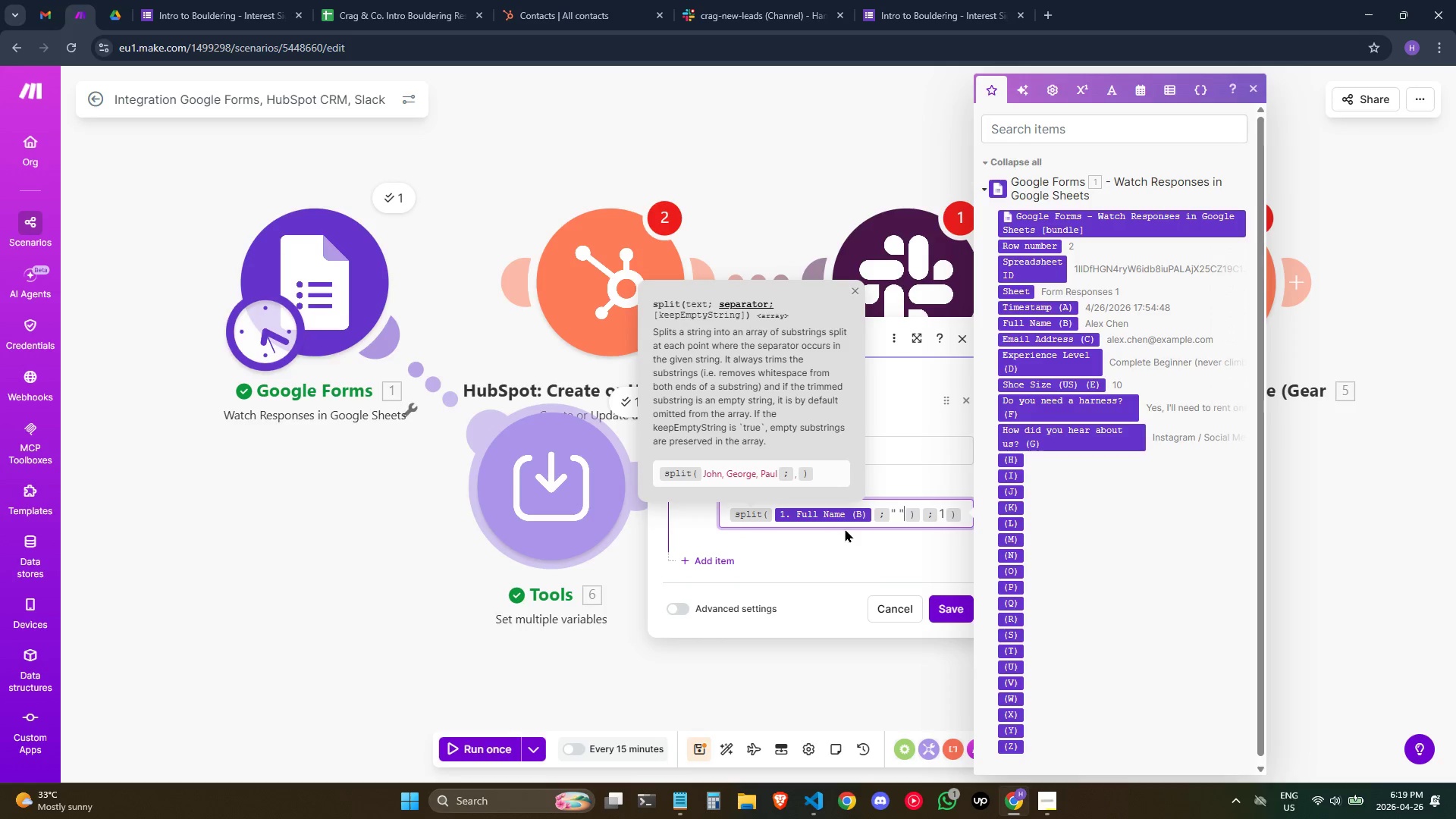 
key(Control+ArrowRight)
 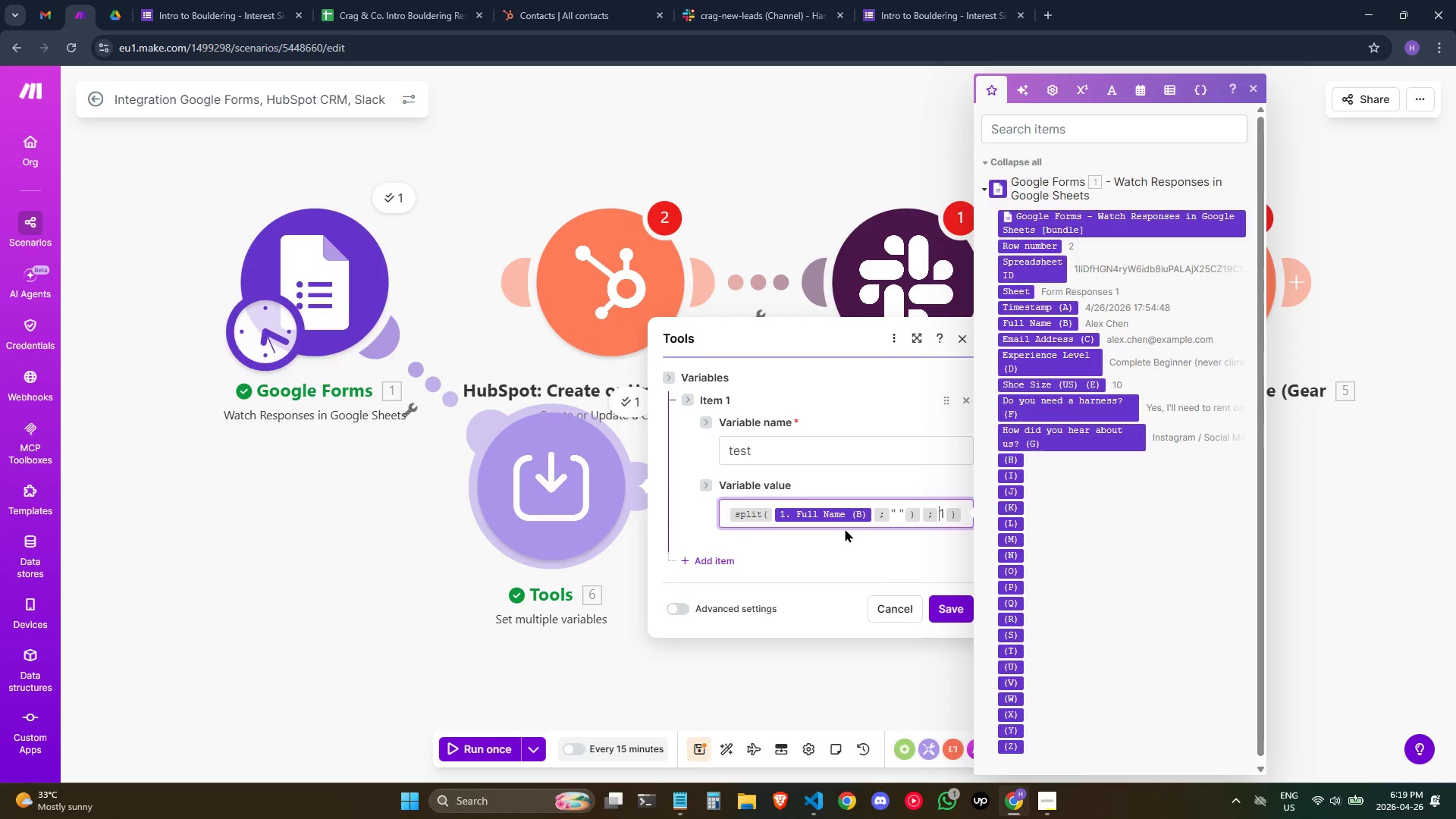 
key(Control+ArrowRight)
 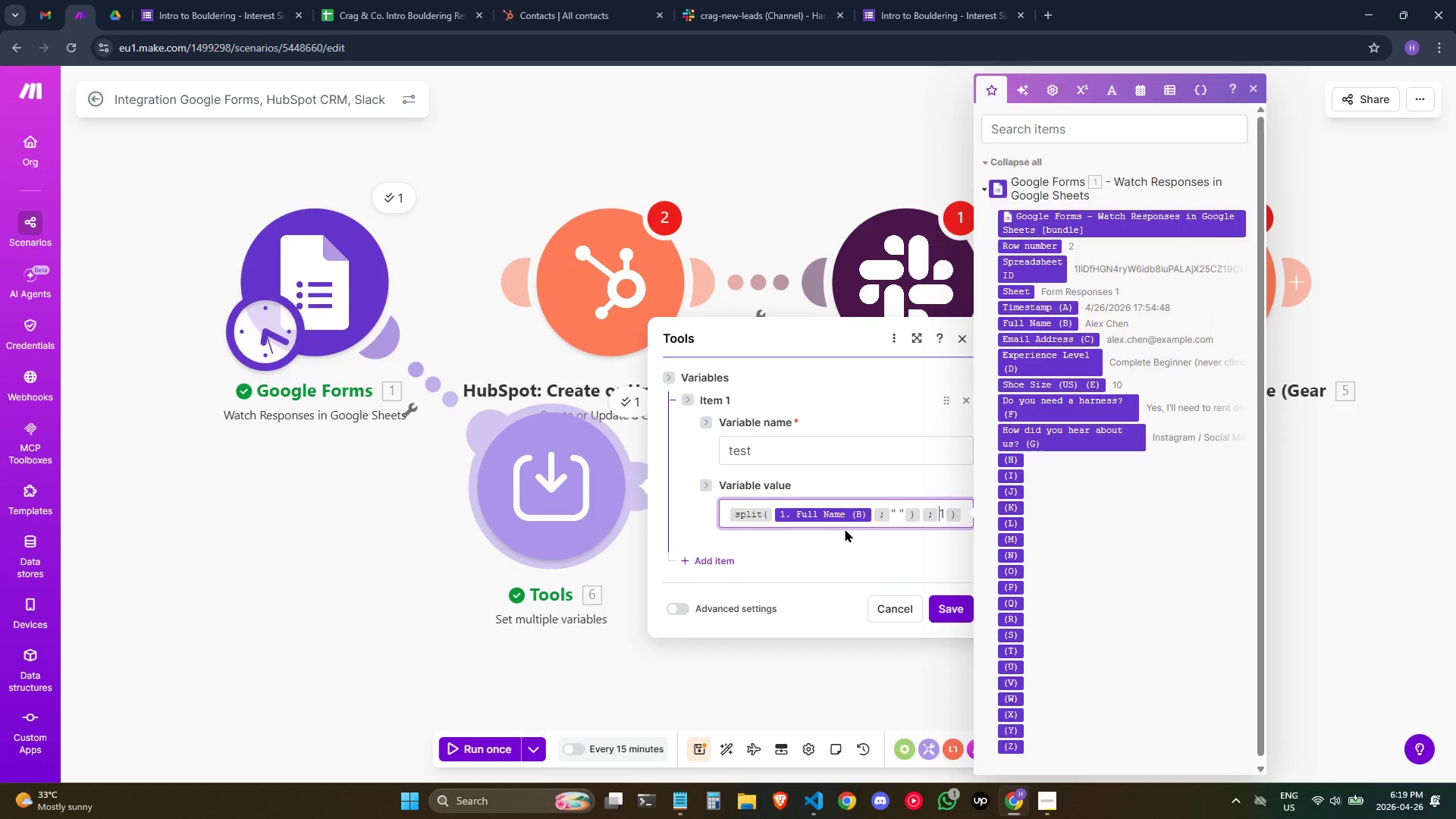 
key(Control+ArrowRight)
 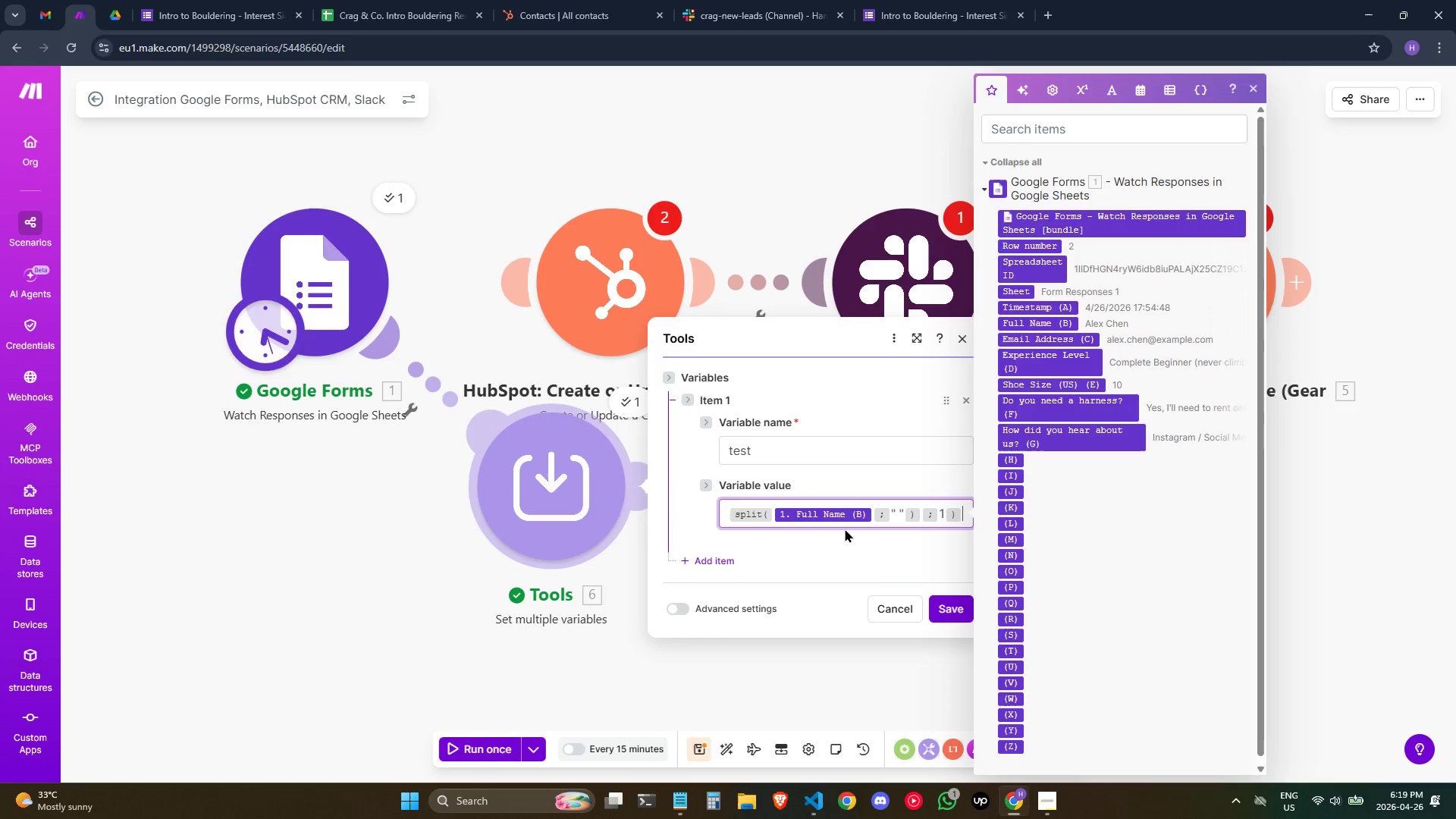 
key(Control+ArrowRight)
 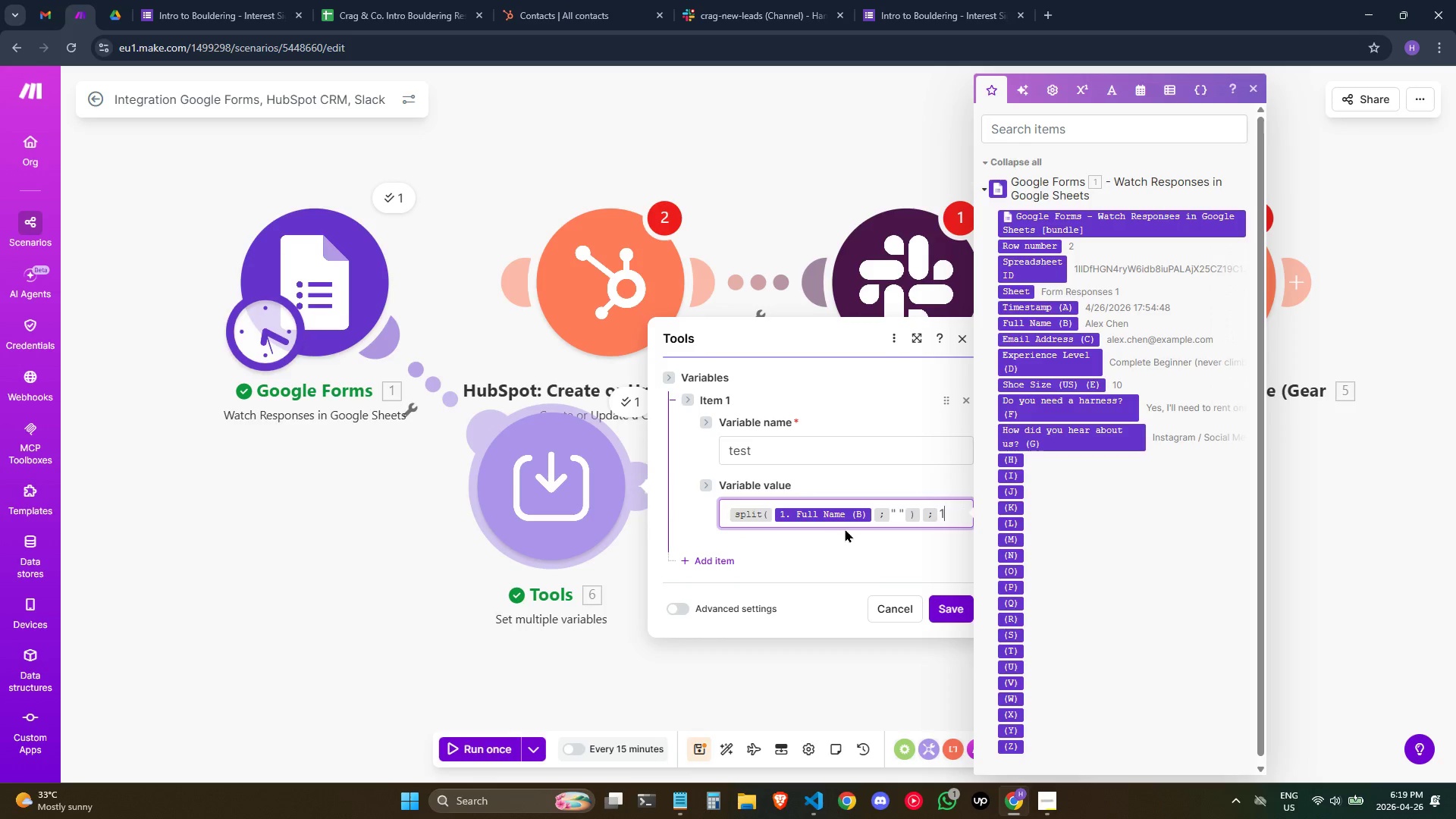 
key(Backspace)
 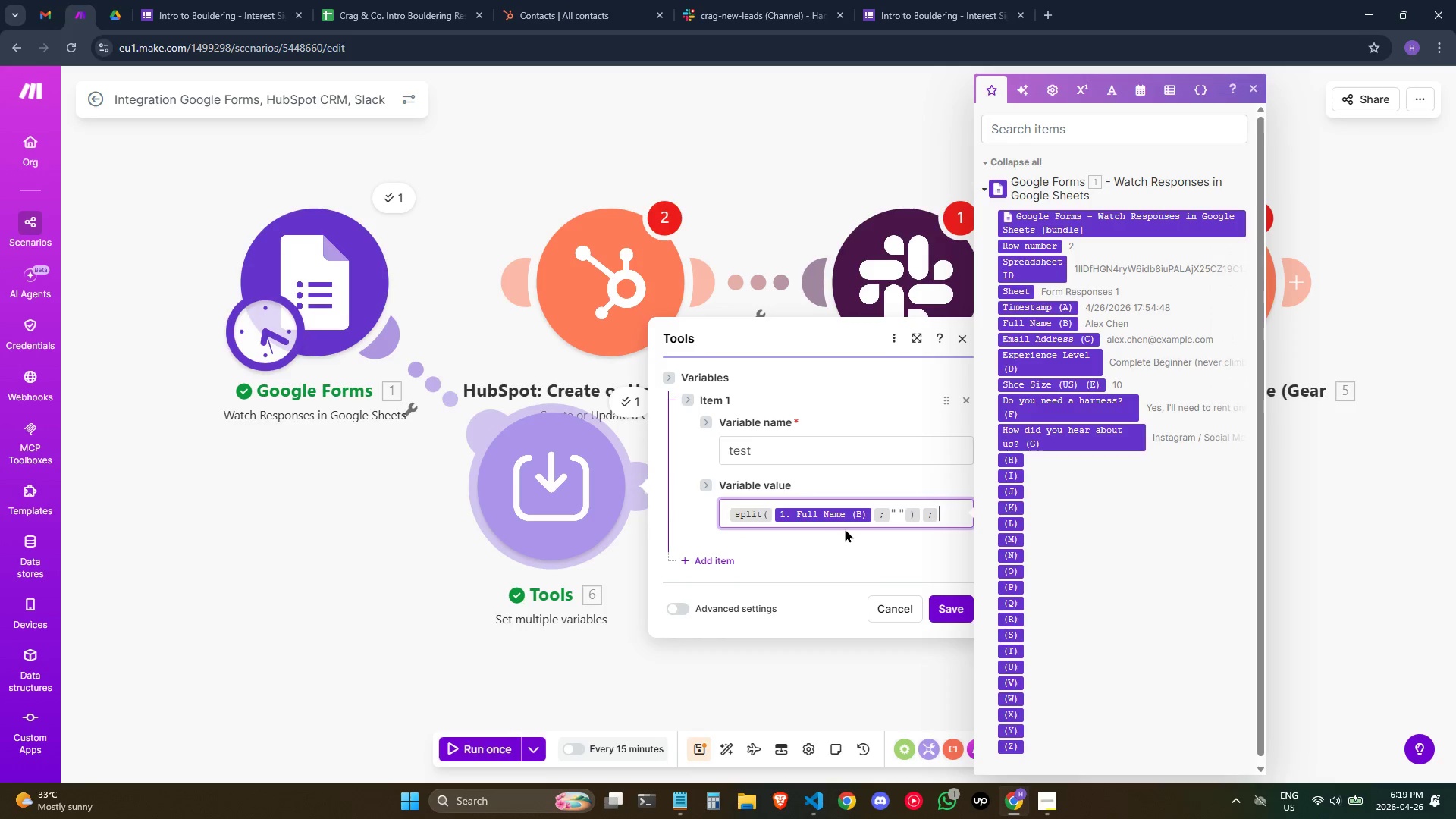 
key(Backspace)
 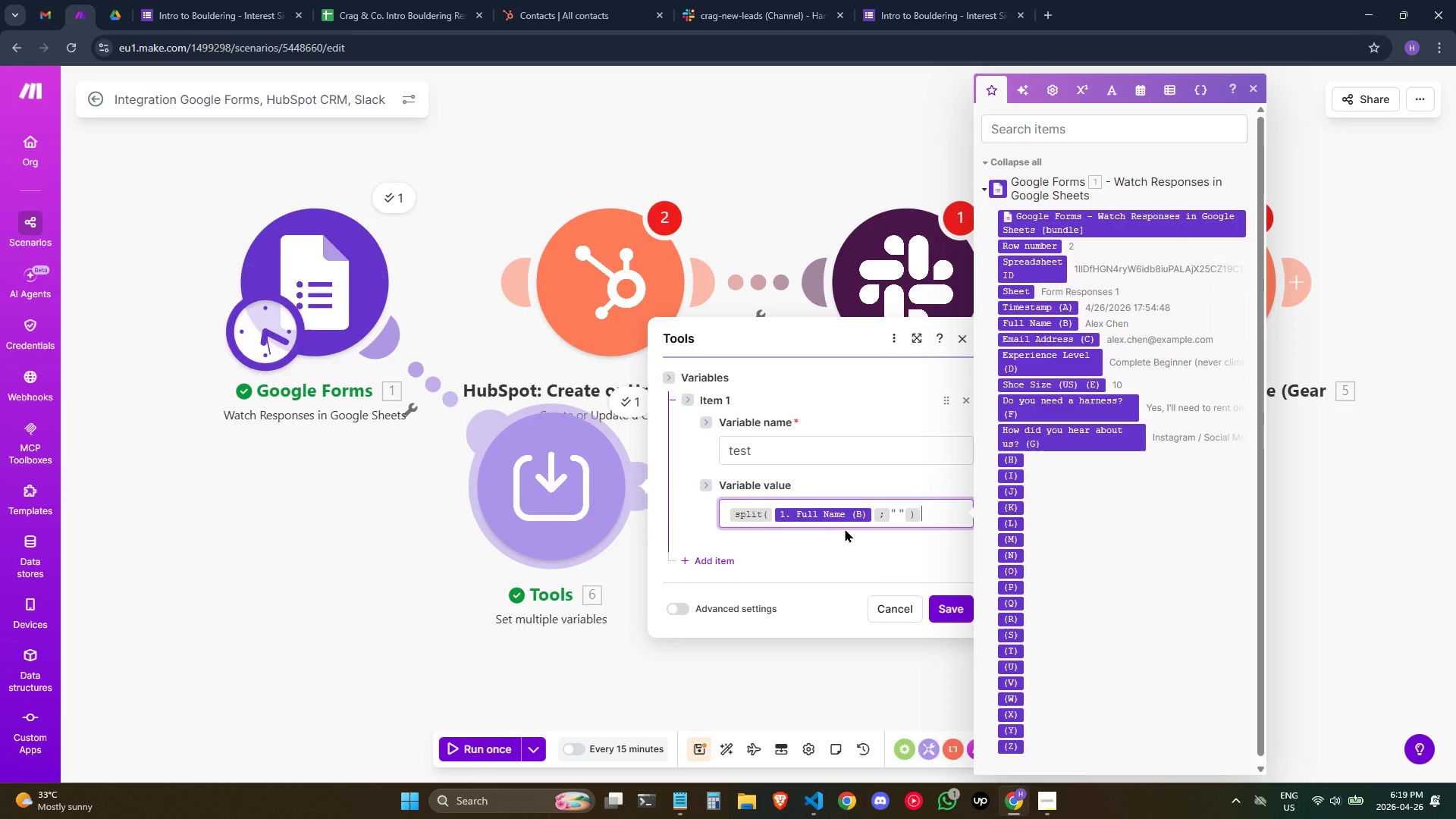 
key(Backspace)
 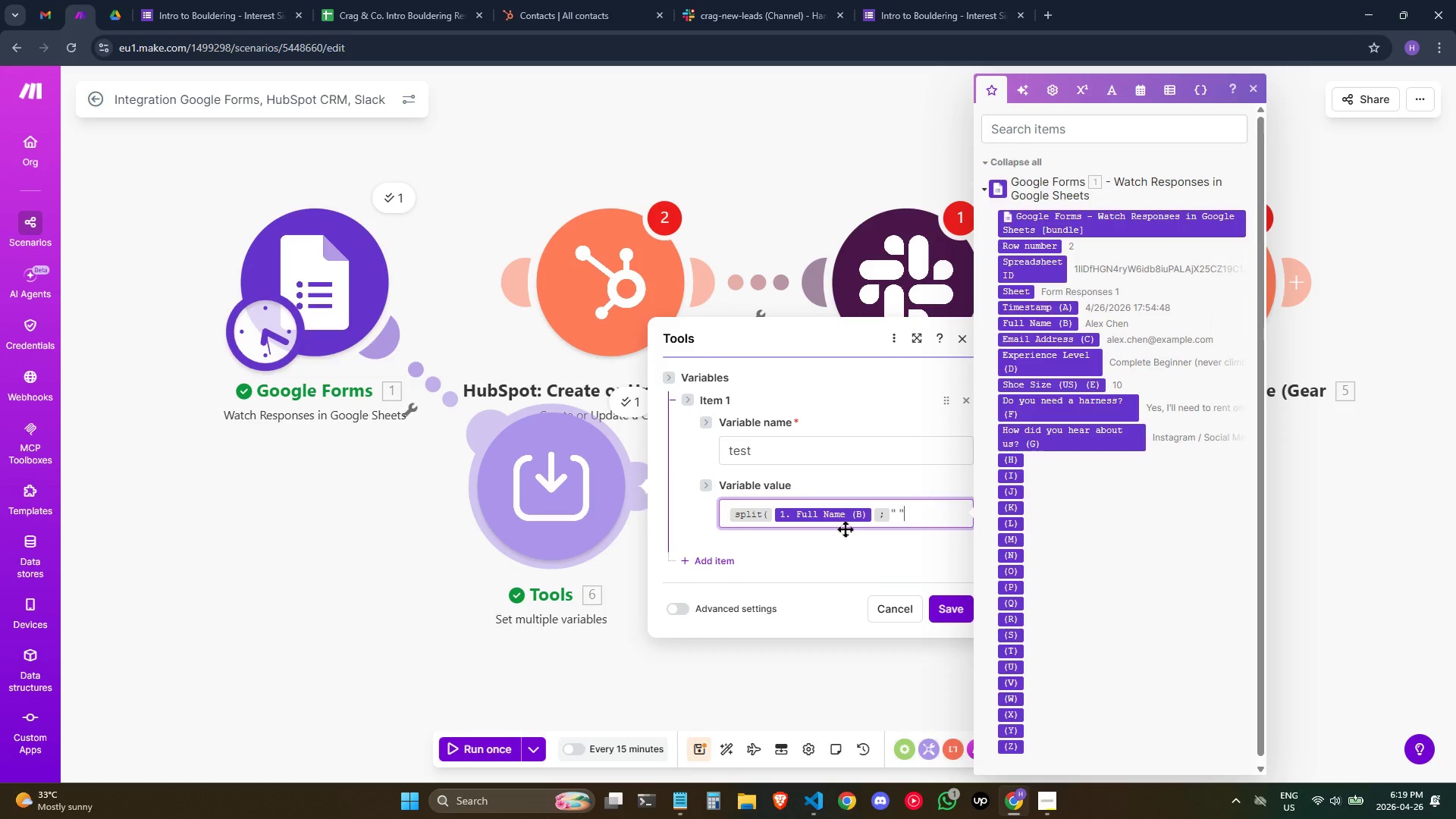 
key(Backspace)
 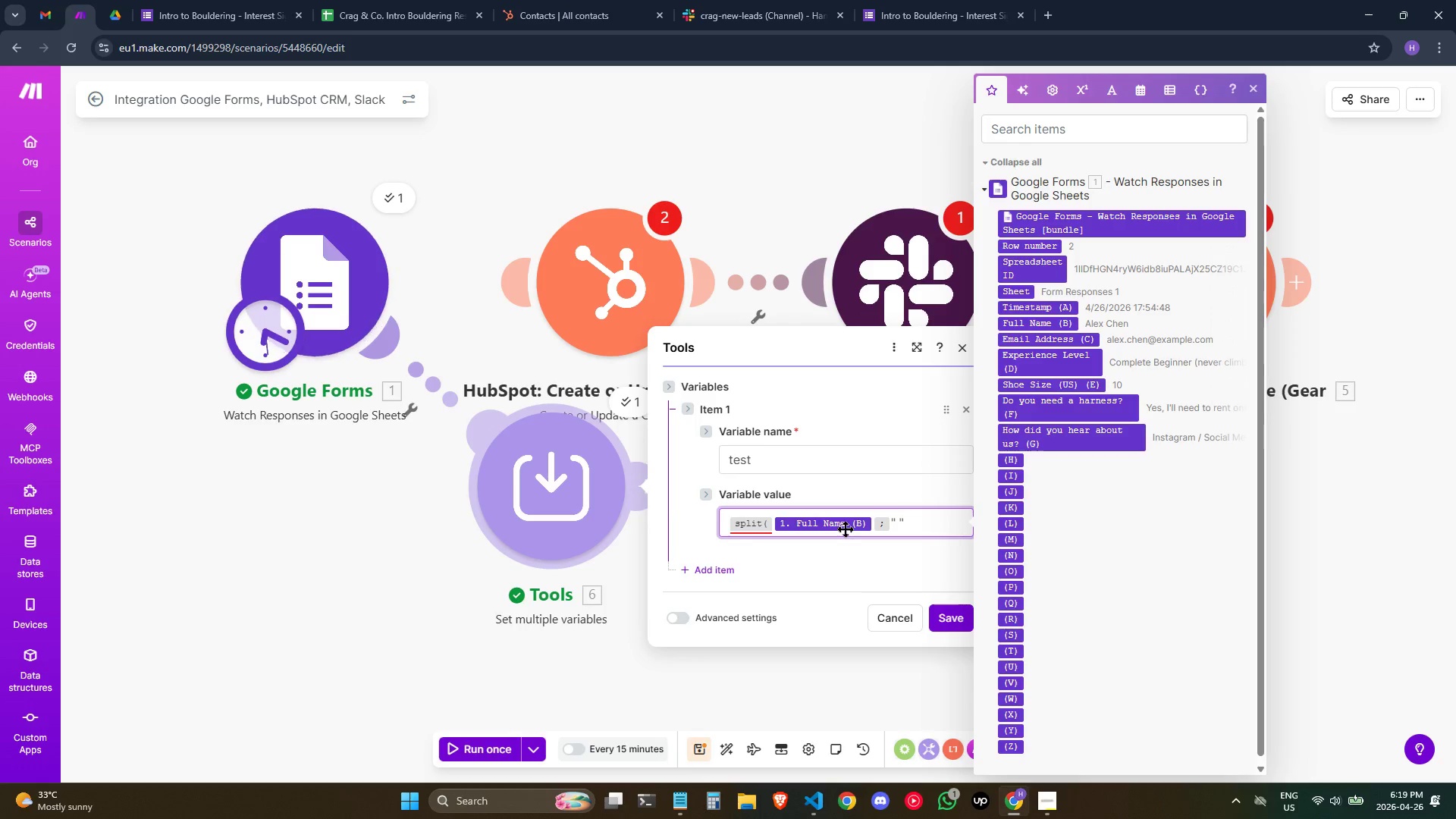 
key(Shift+0)
 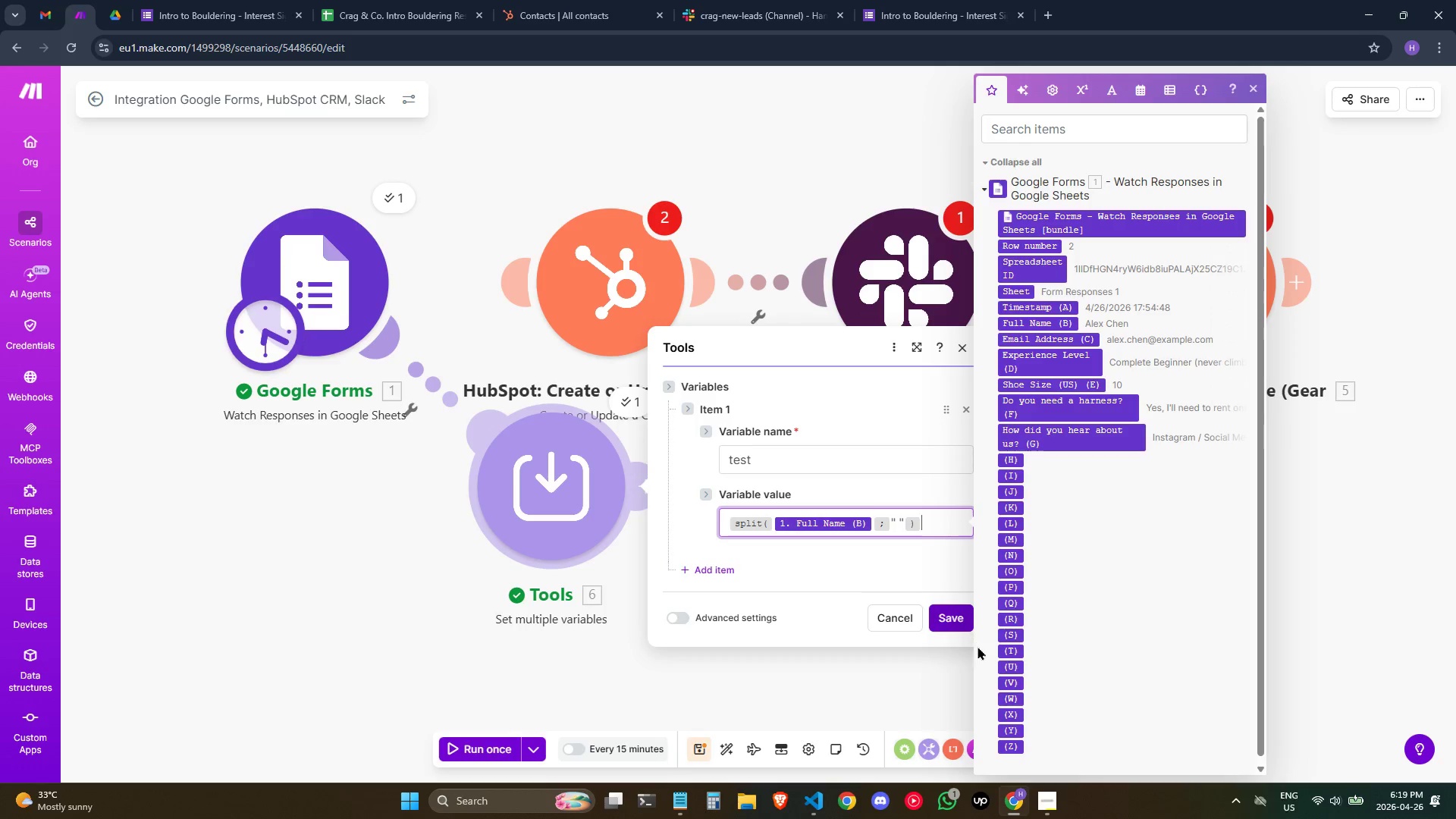 
left_click([966, 627])
 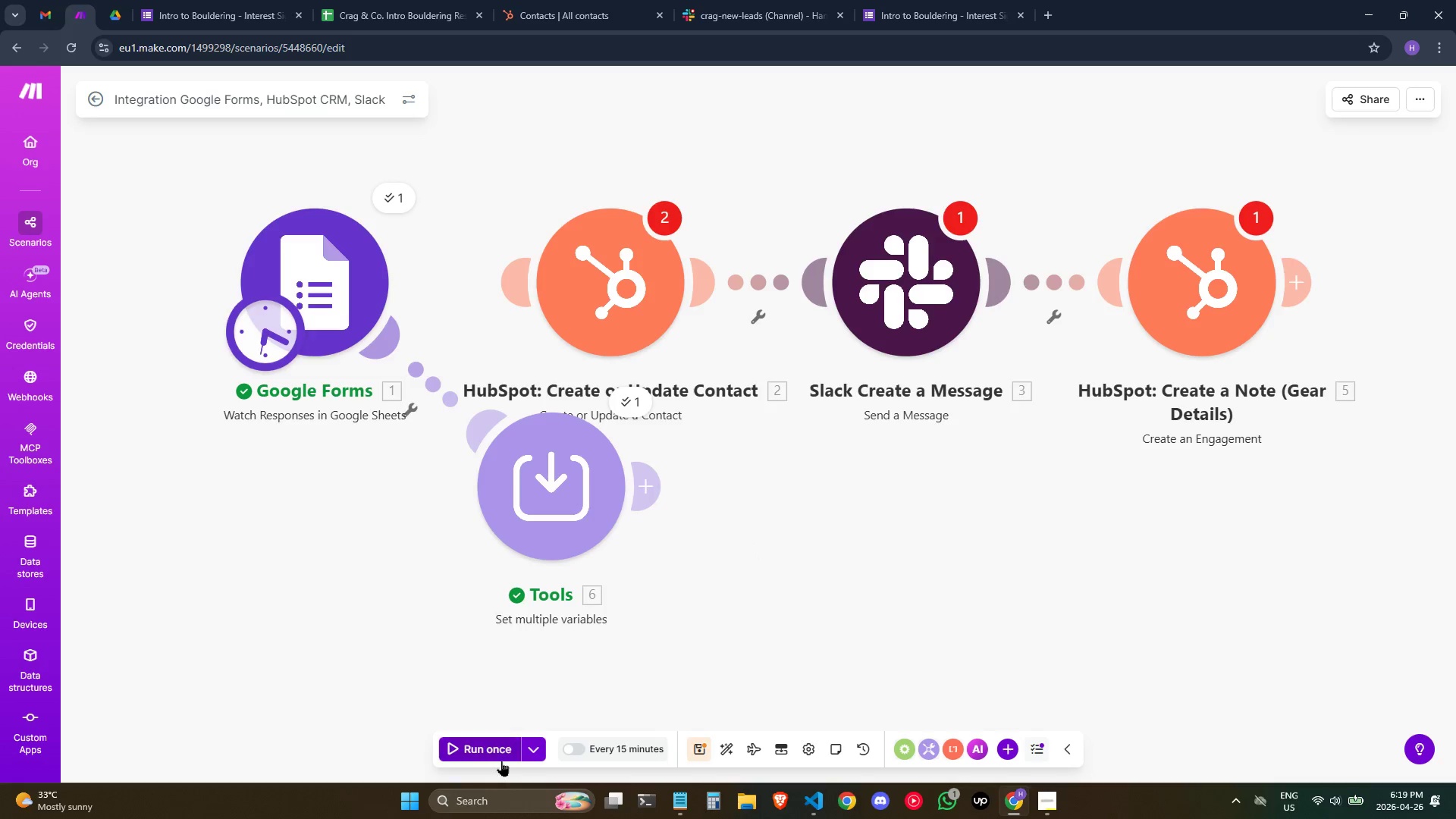 
left_click([529, 752])
 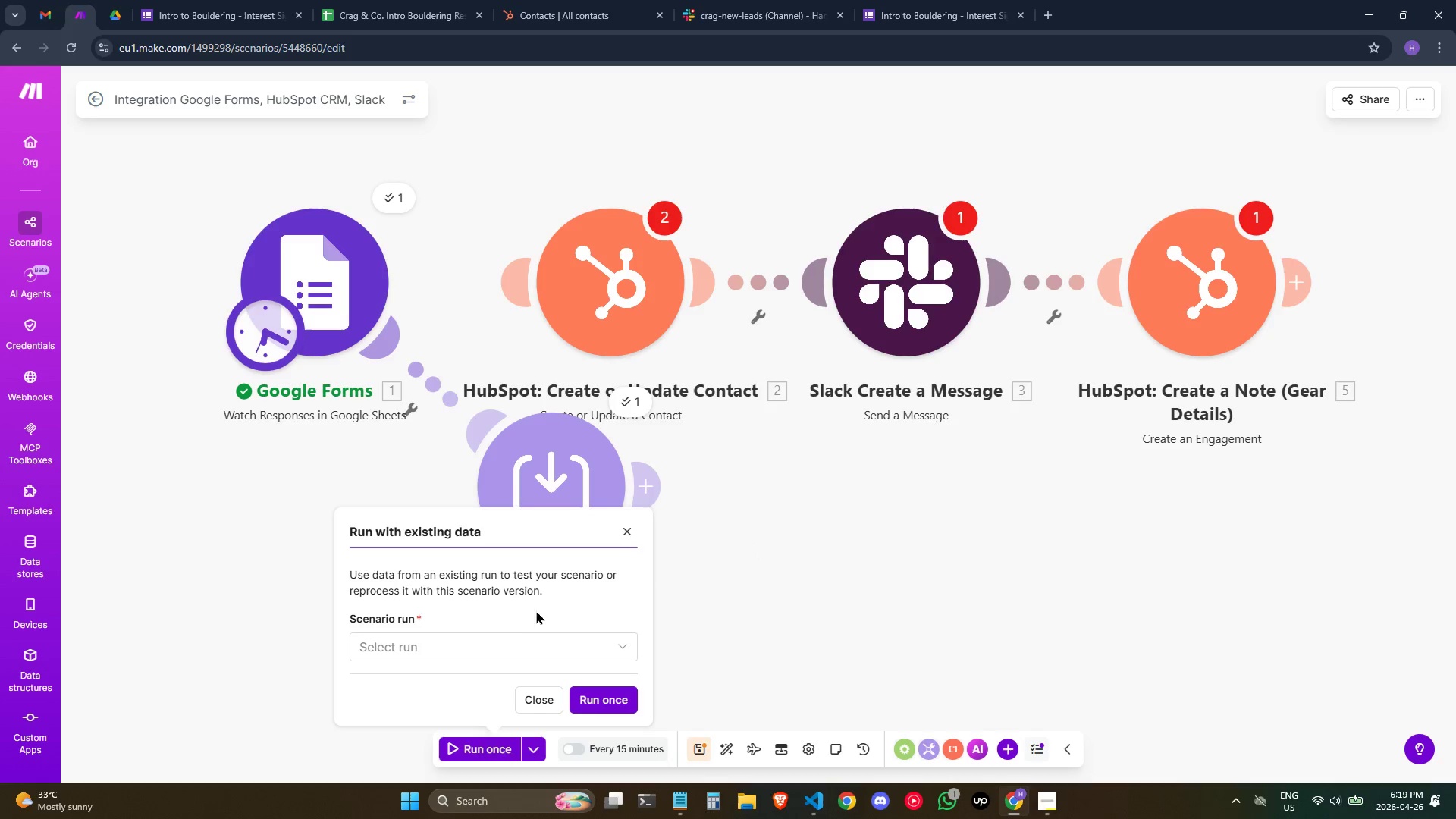 
left_click([491, 648])
 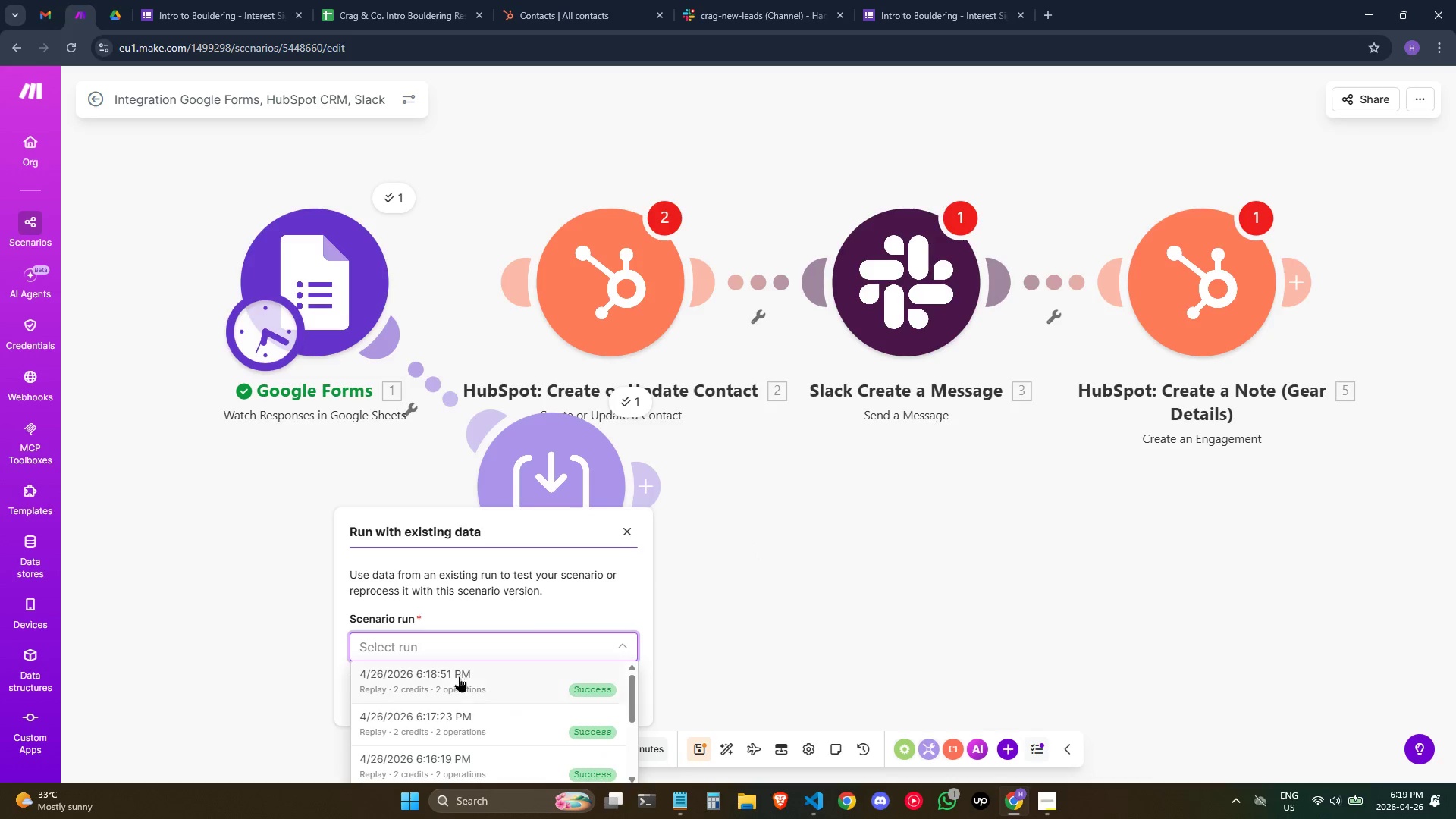 
left_click_drag(start_coordinate=[459, 676], to_coordinate=[470, 673])
 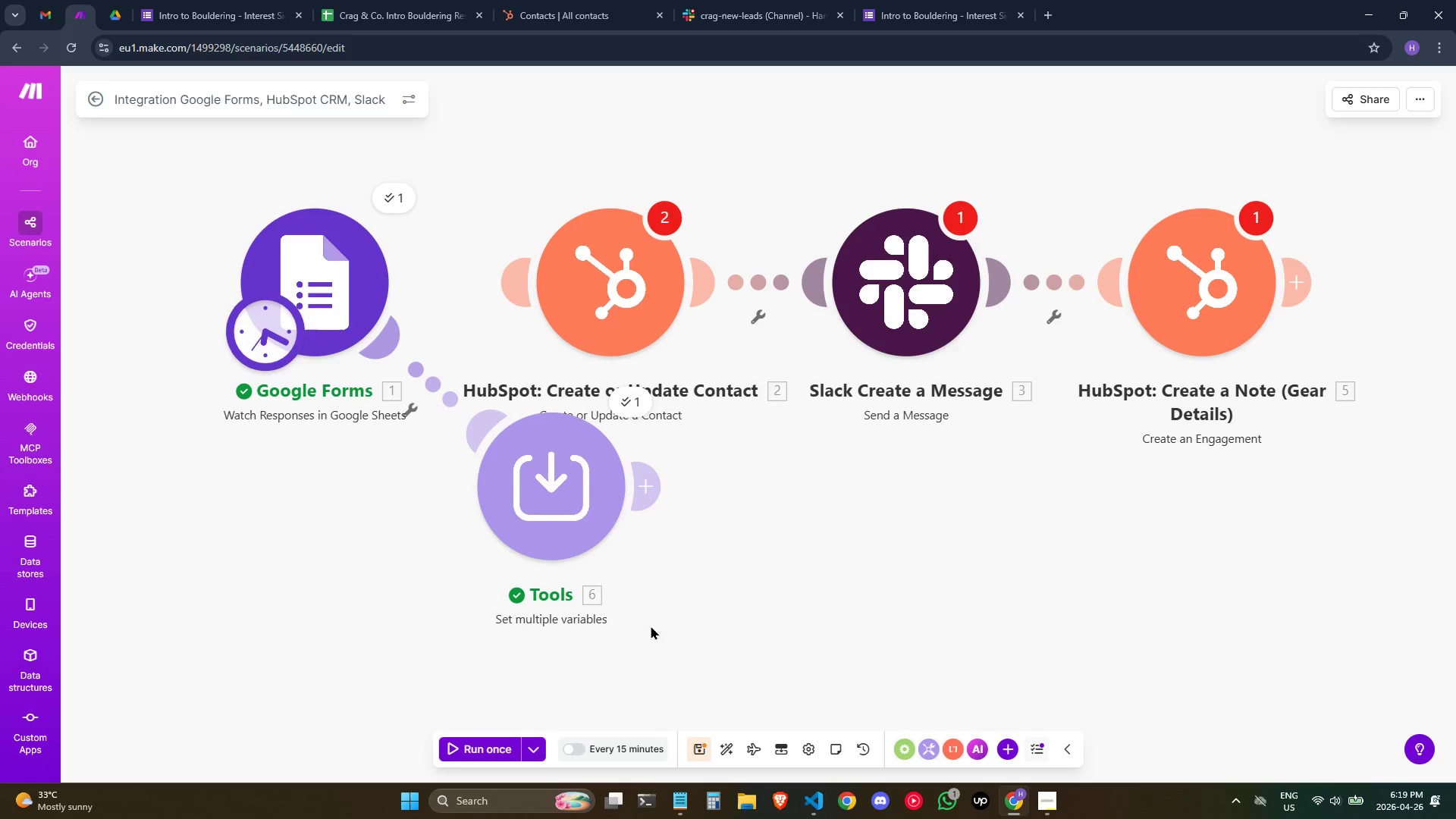 
left_click([626, 411])
 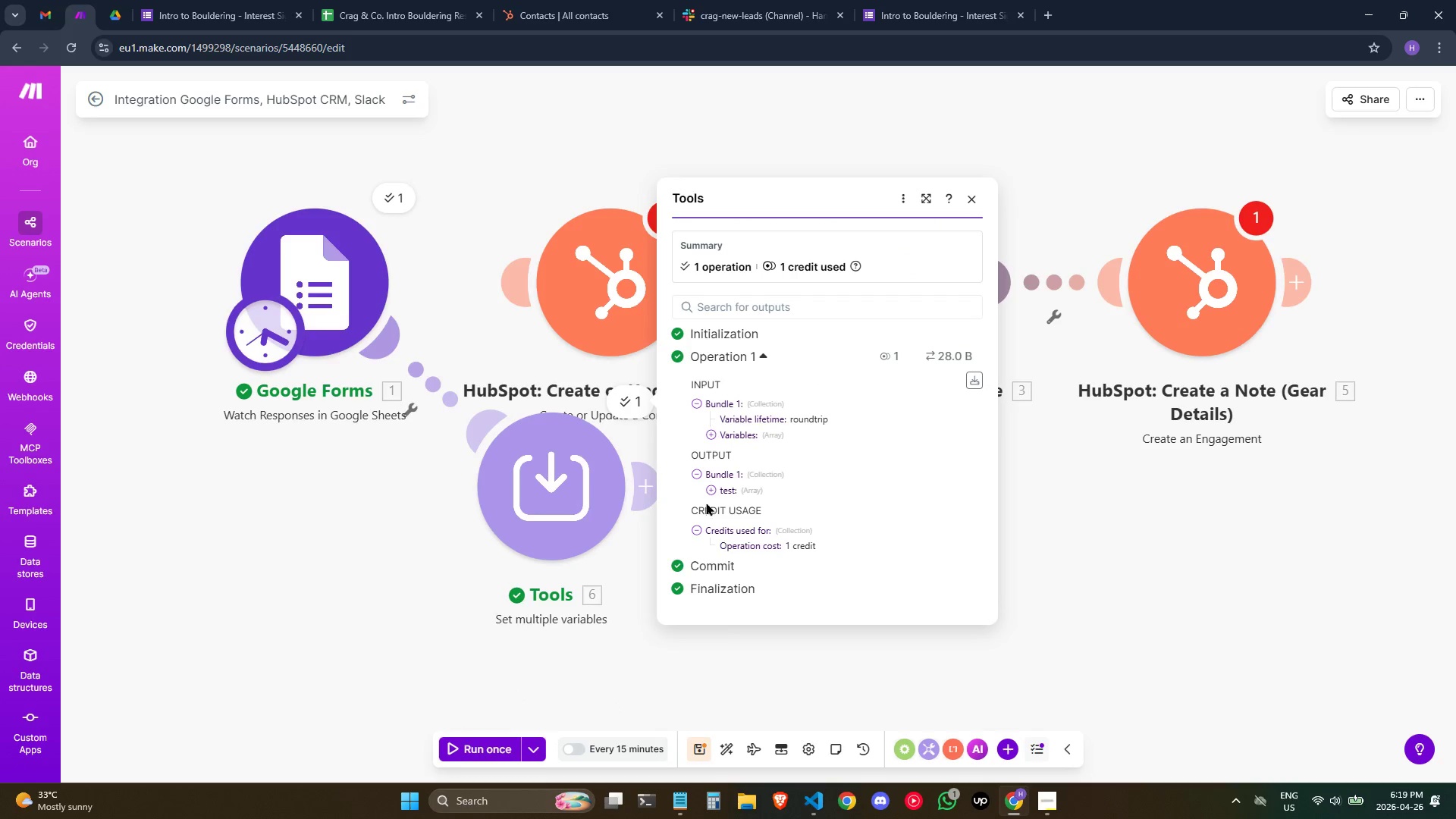 
double_click([717, 484])
 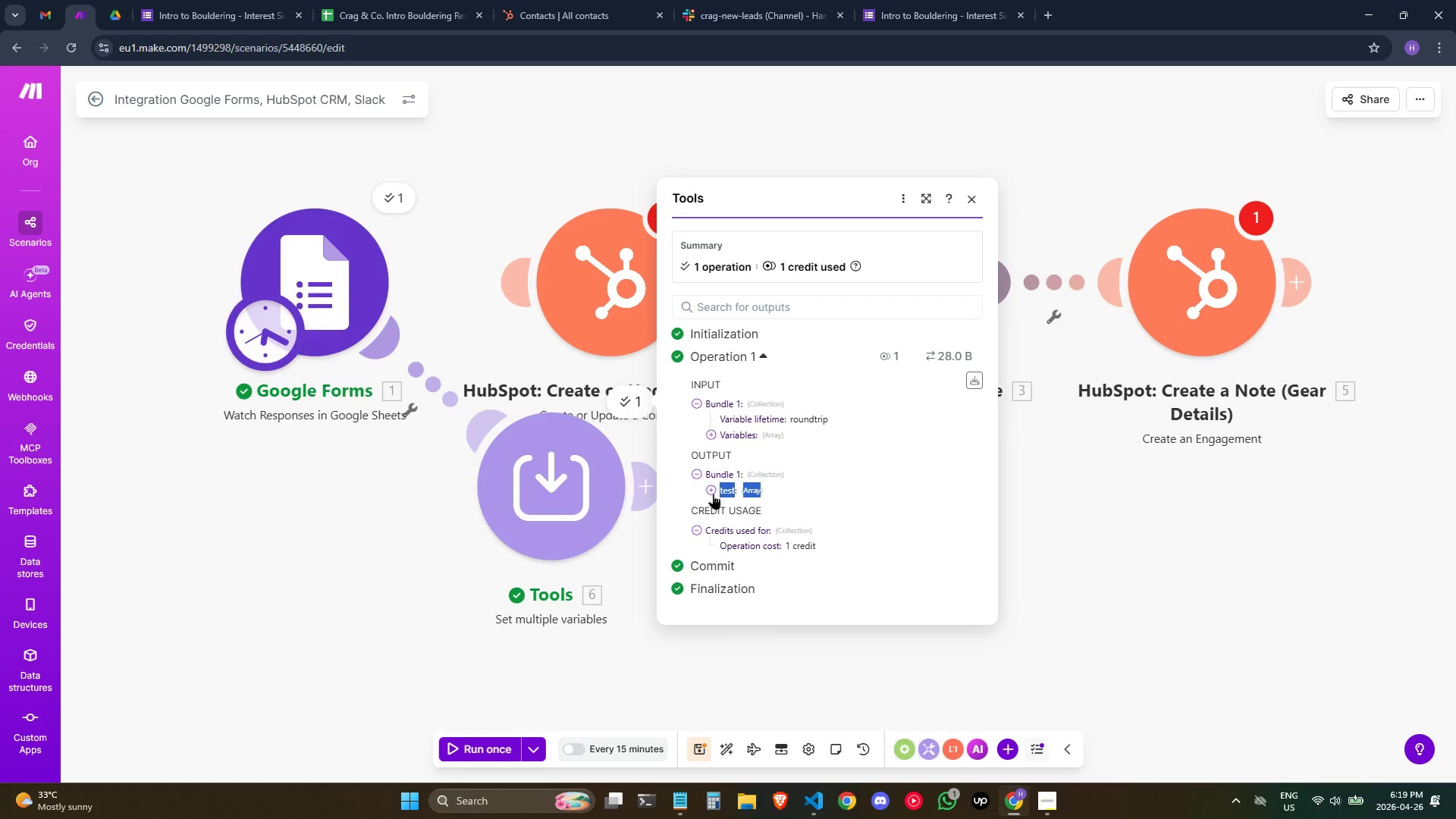 
double_click([713, 494])
 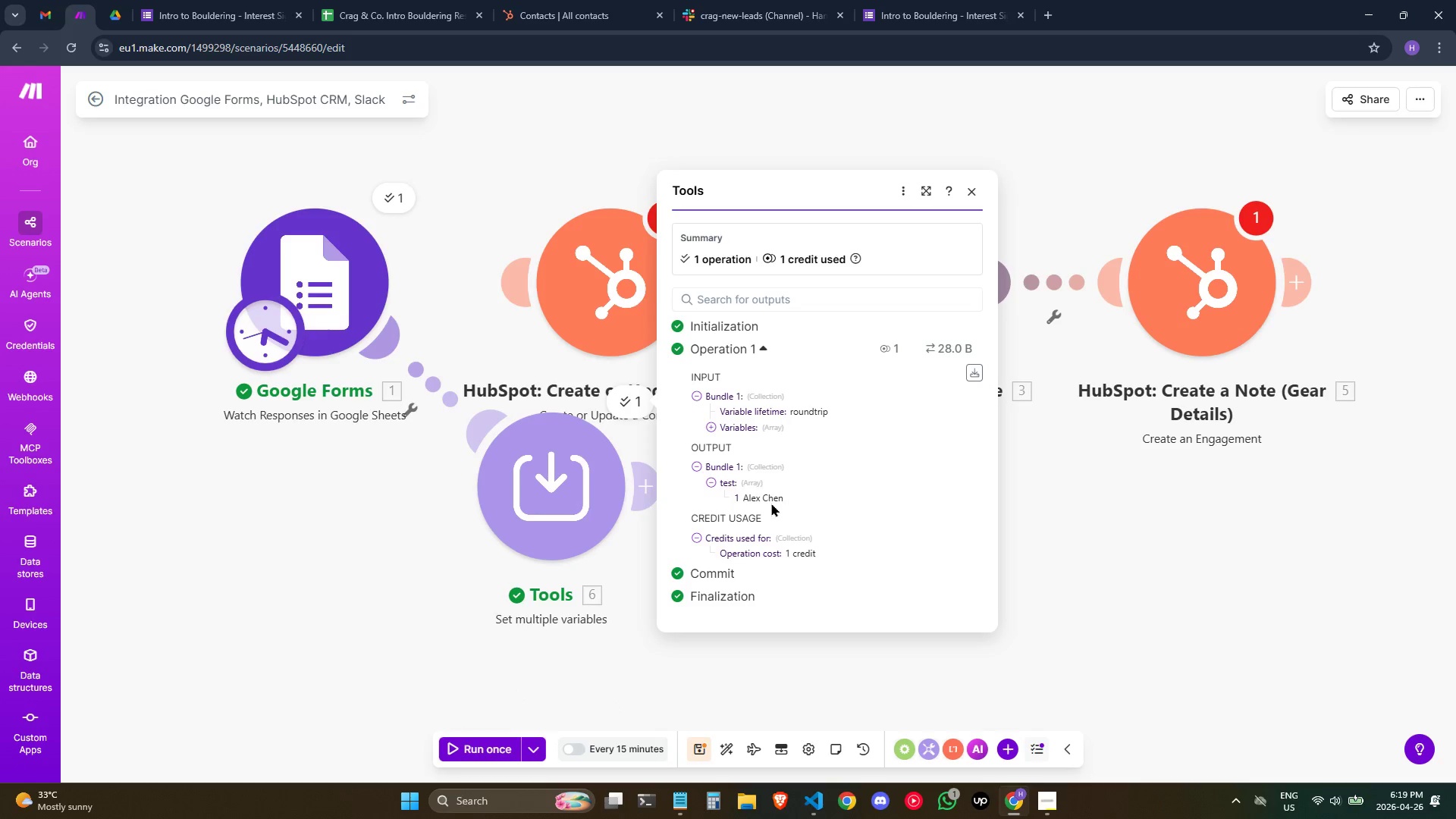 
triple_click([770, 501])
 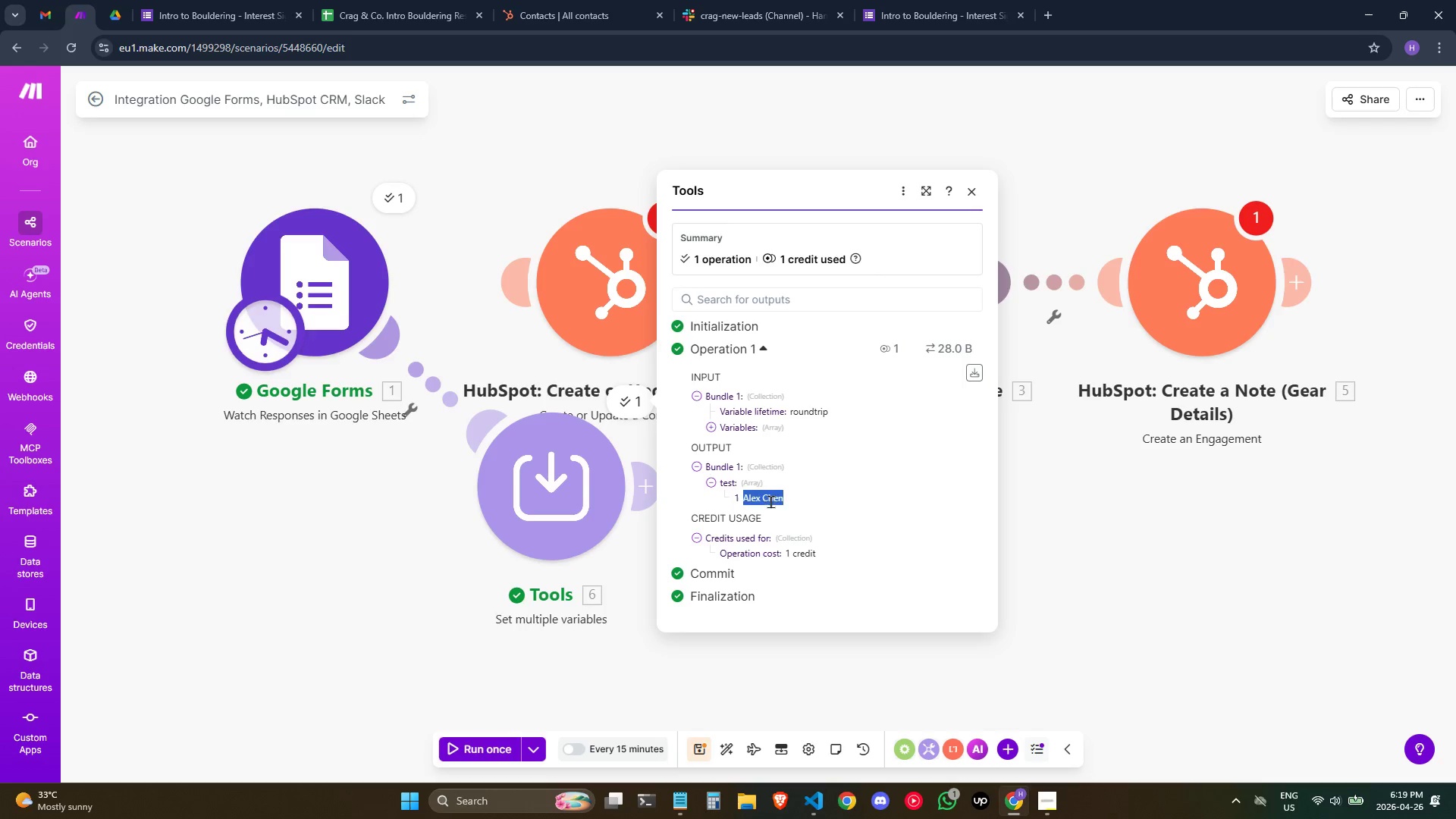 
triple_click([770, 501])
 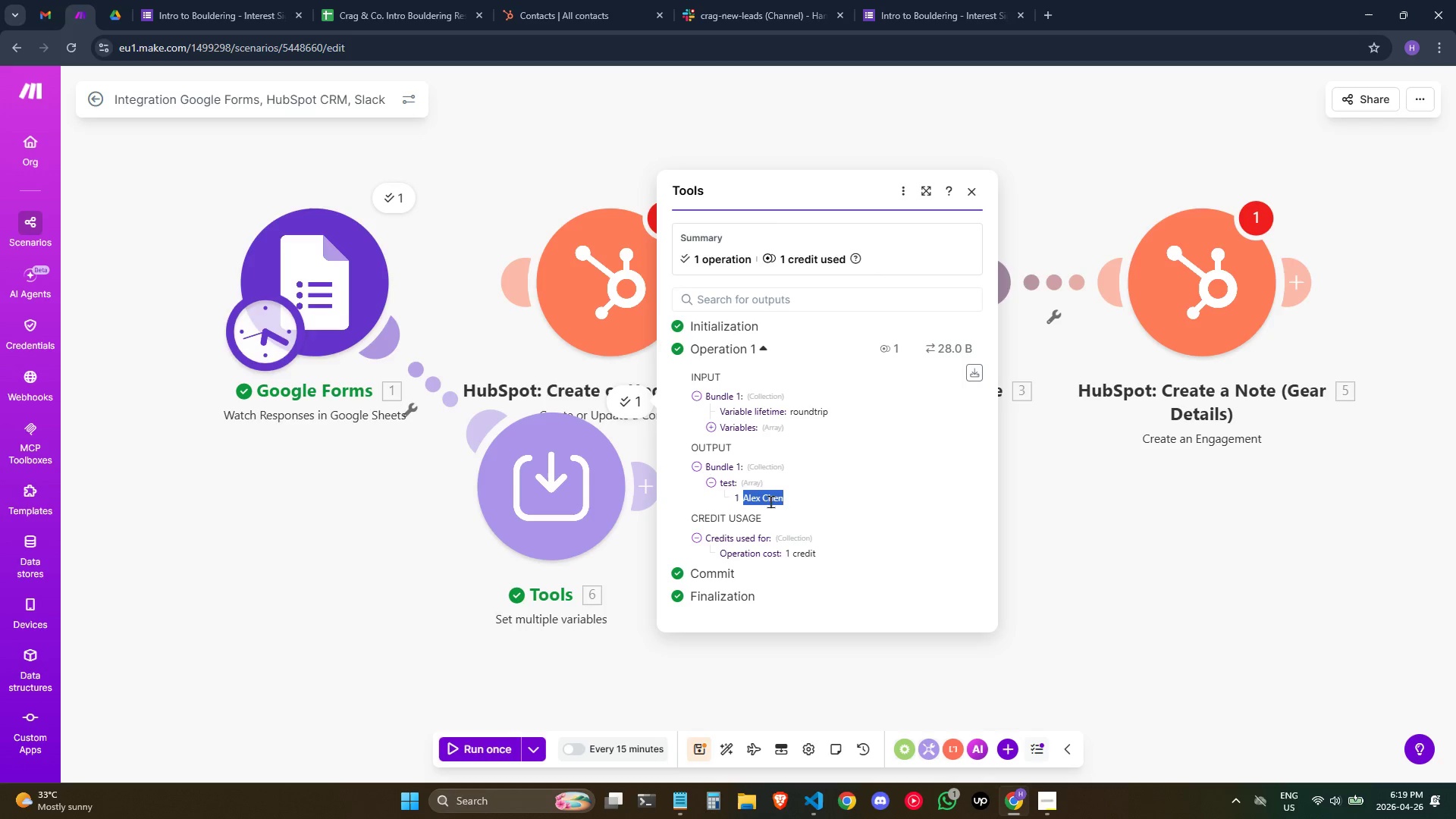 
triple_click([770, 501])
 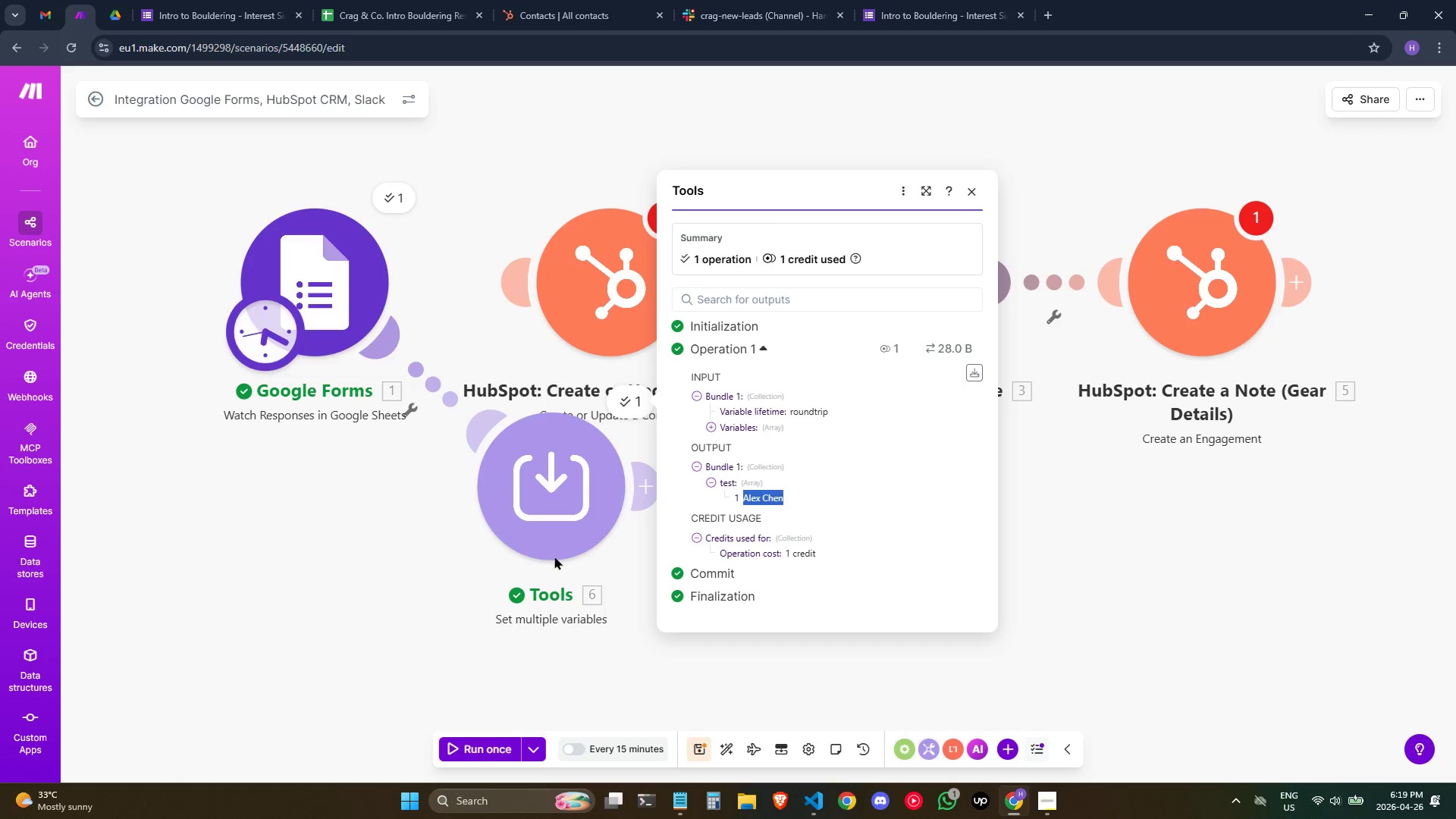 
left_click([560, 507])
 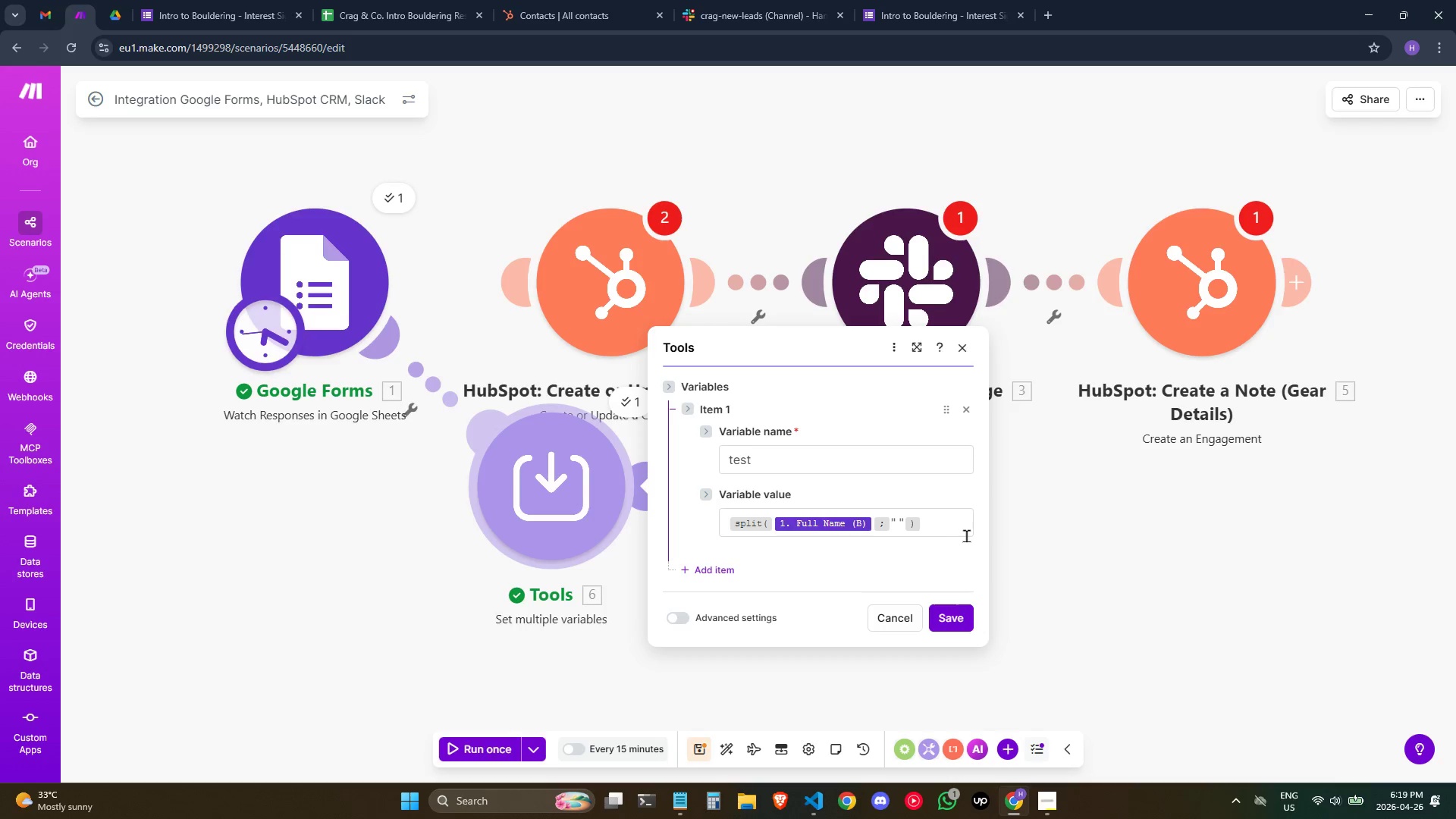 
left_click([955, 531])
 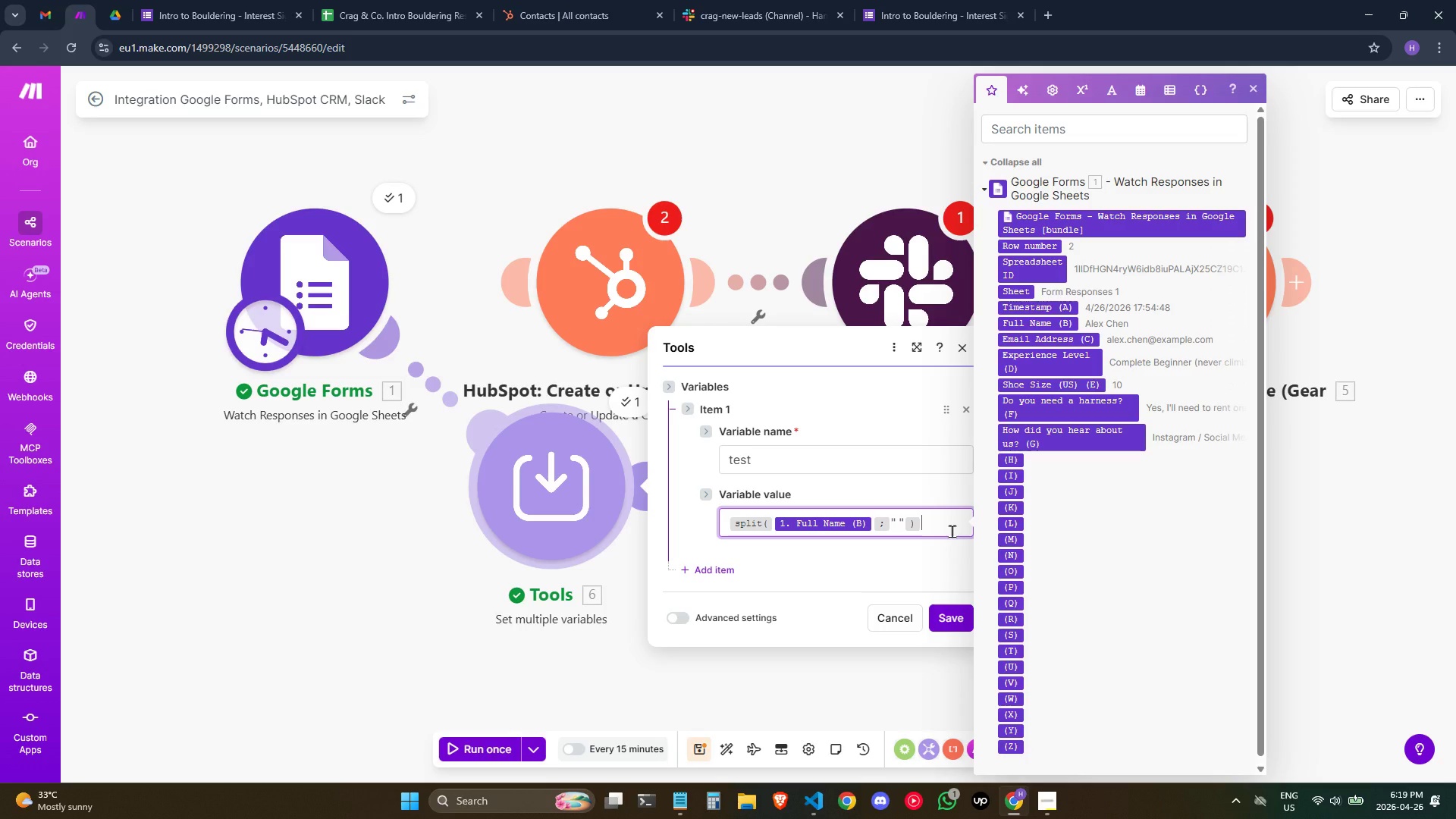 
key(ArrowLeft)
 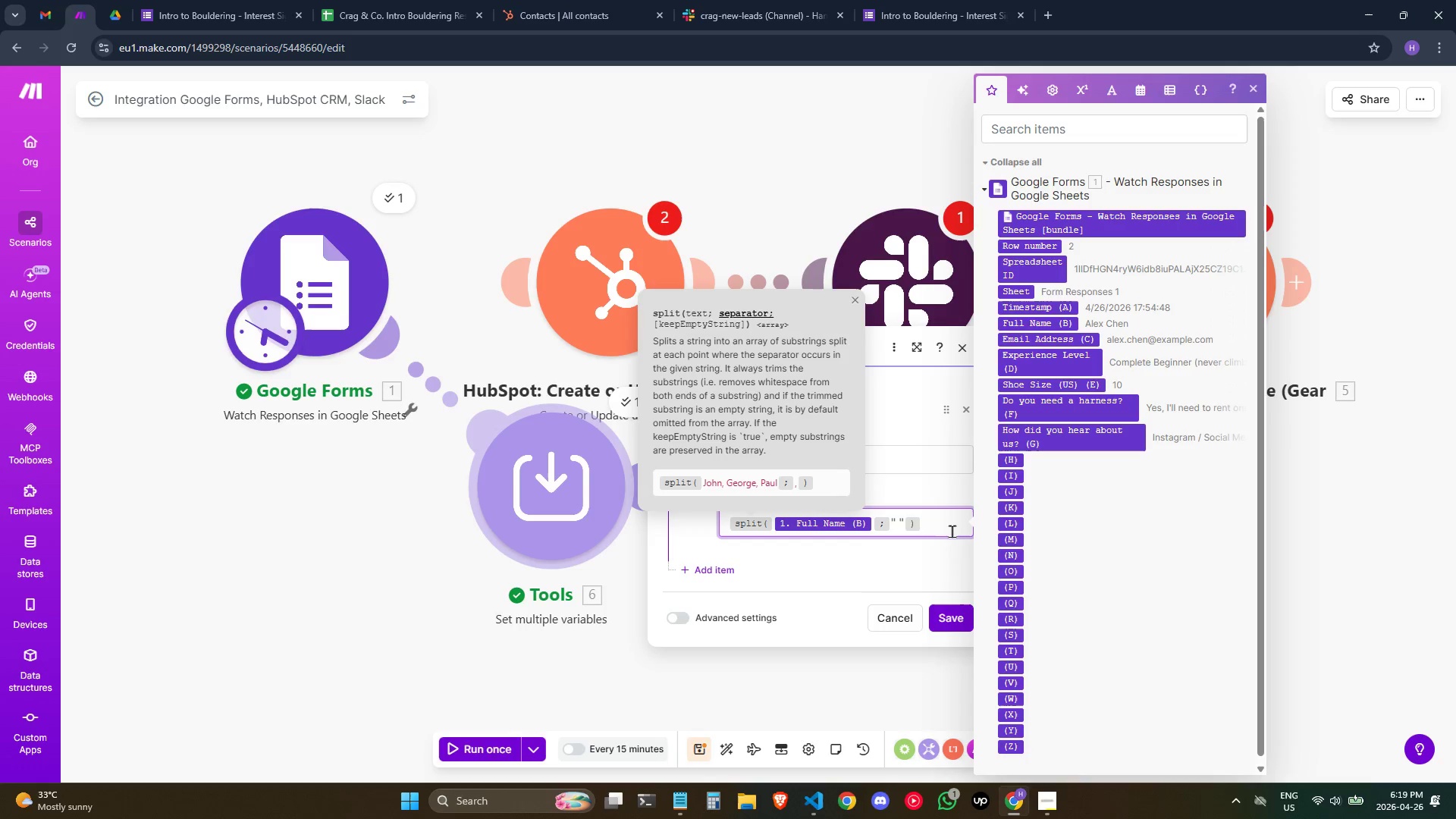 
wait(8.03)
 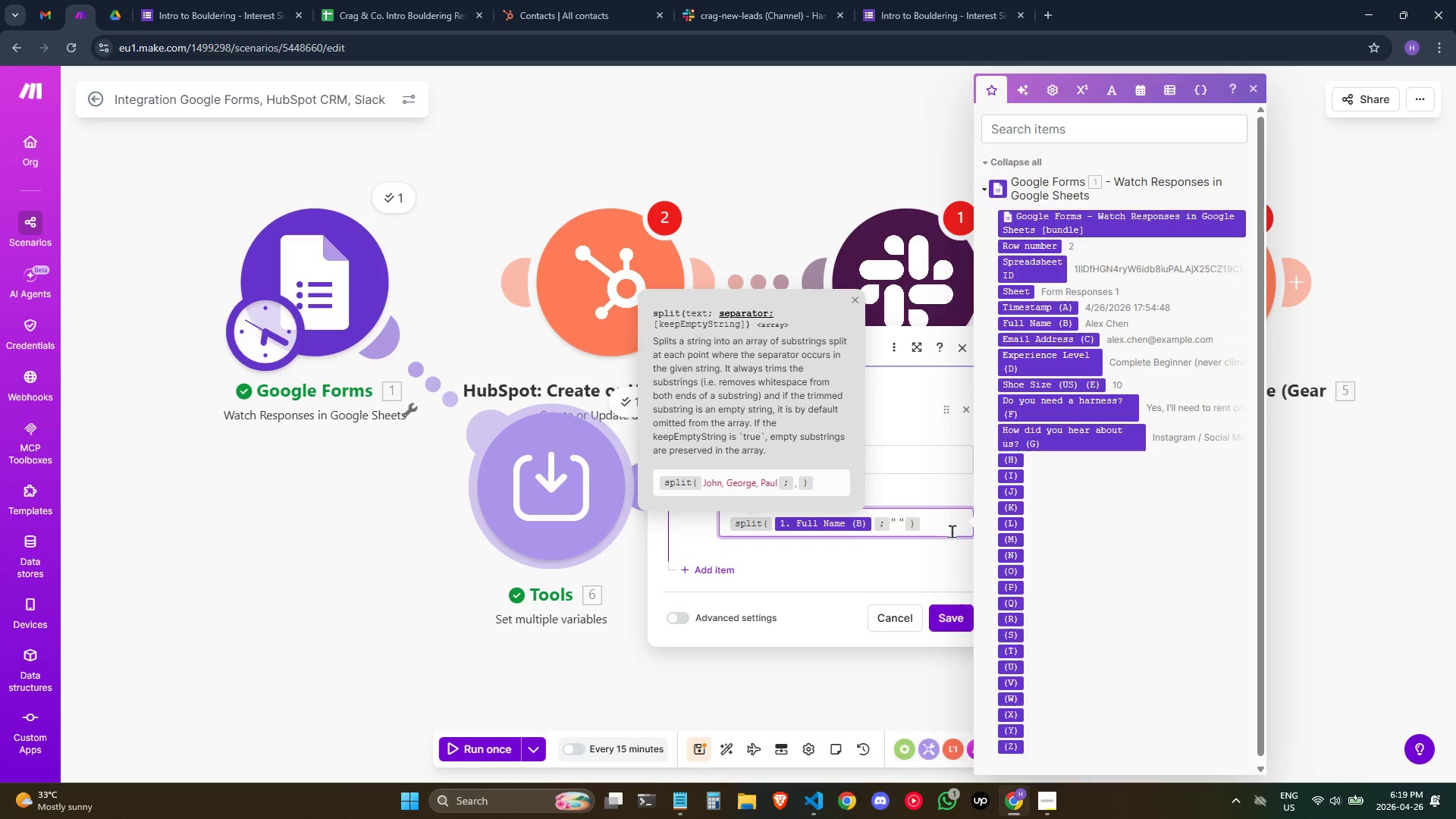 
scroll: coordinate [809, 447], scroll_direction: down, amount: 7.0
 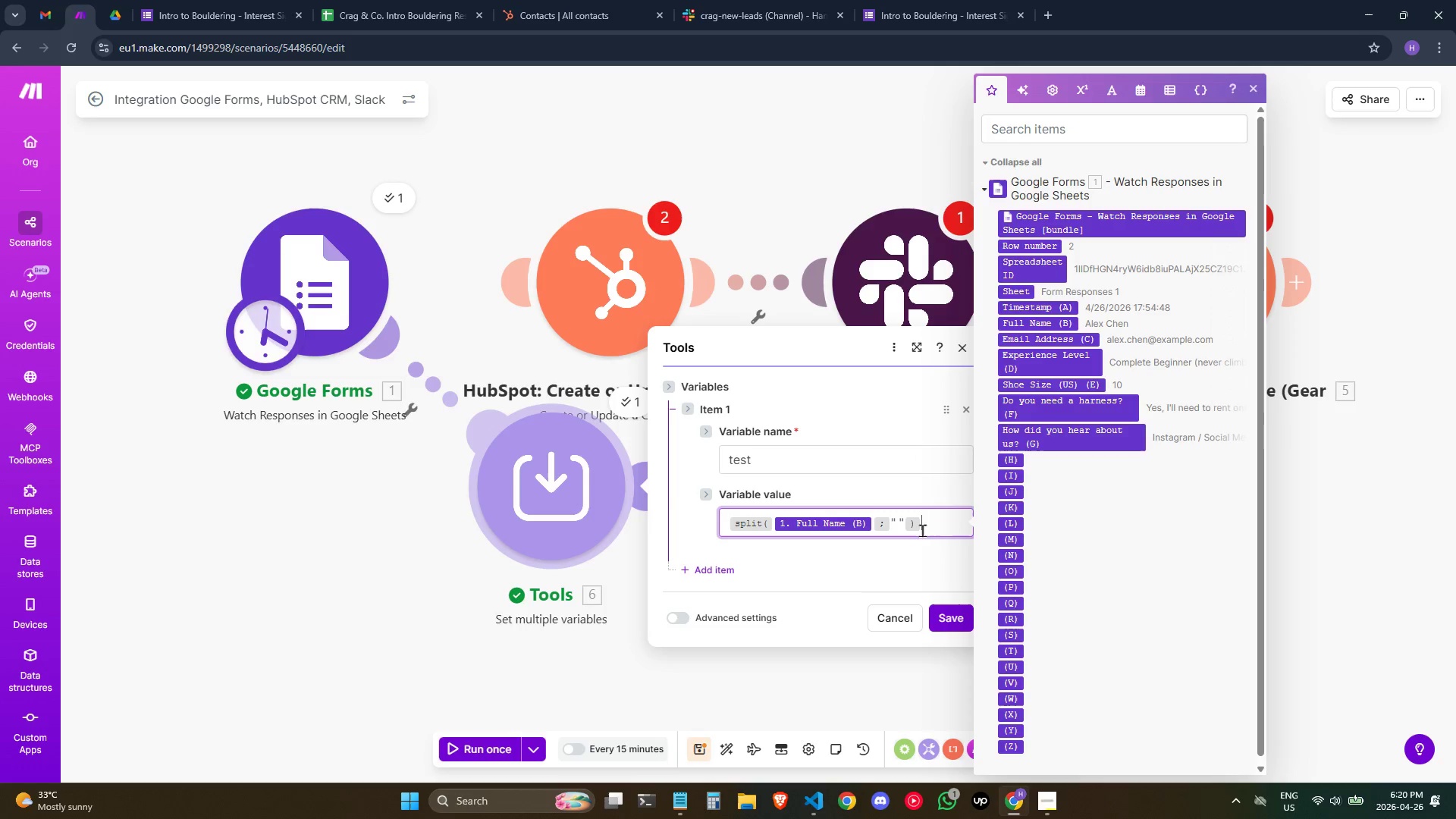 
wait(5.45)
 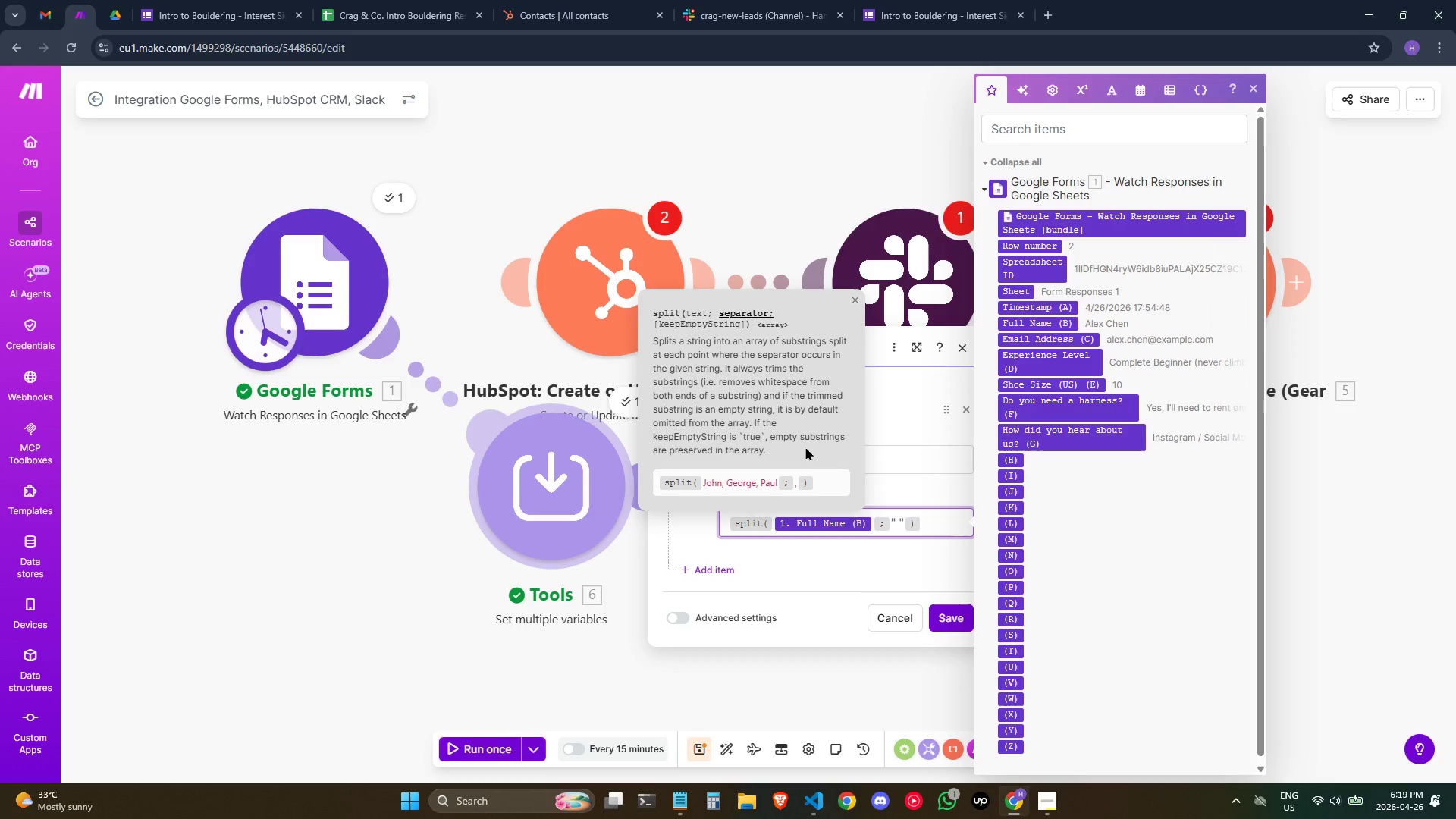 
left_click([906, 526])
 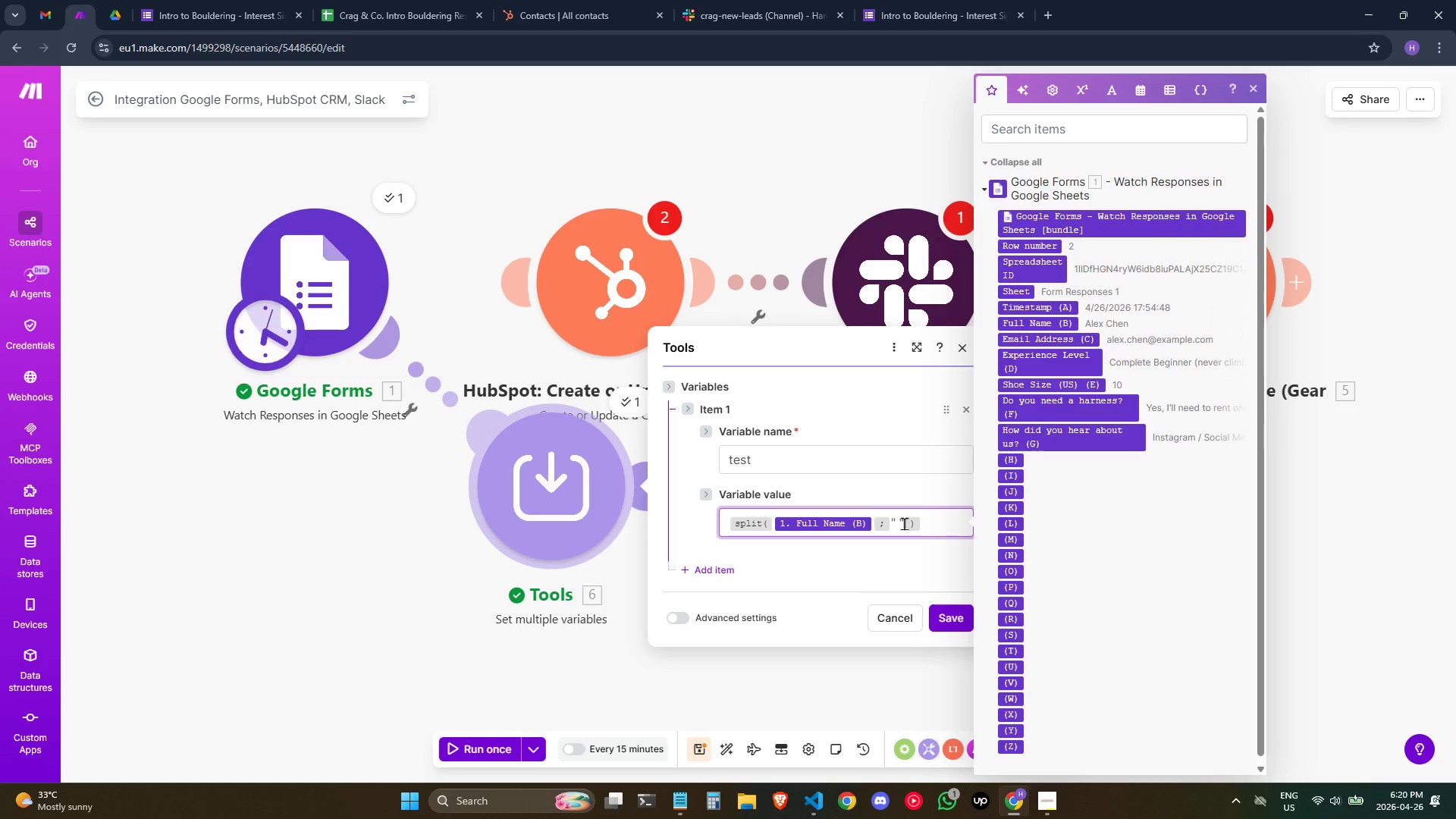 
left_click([904, 523])
 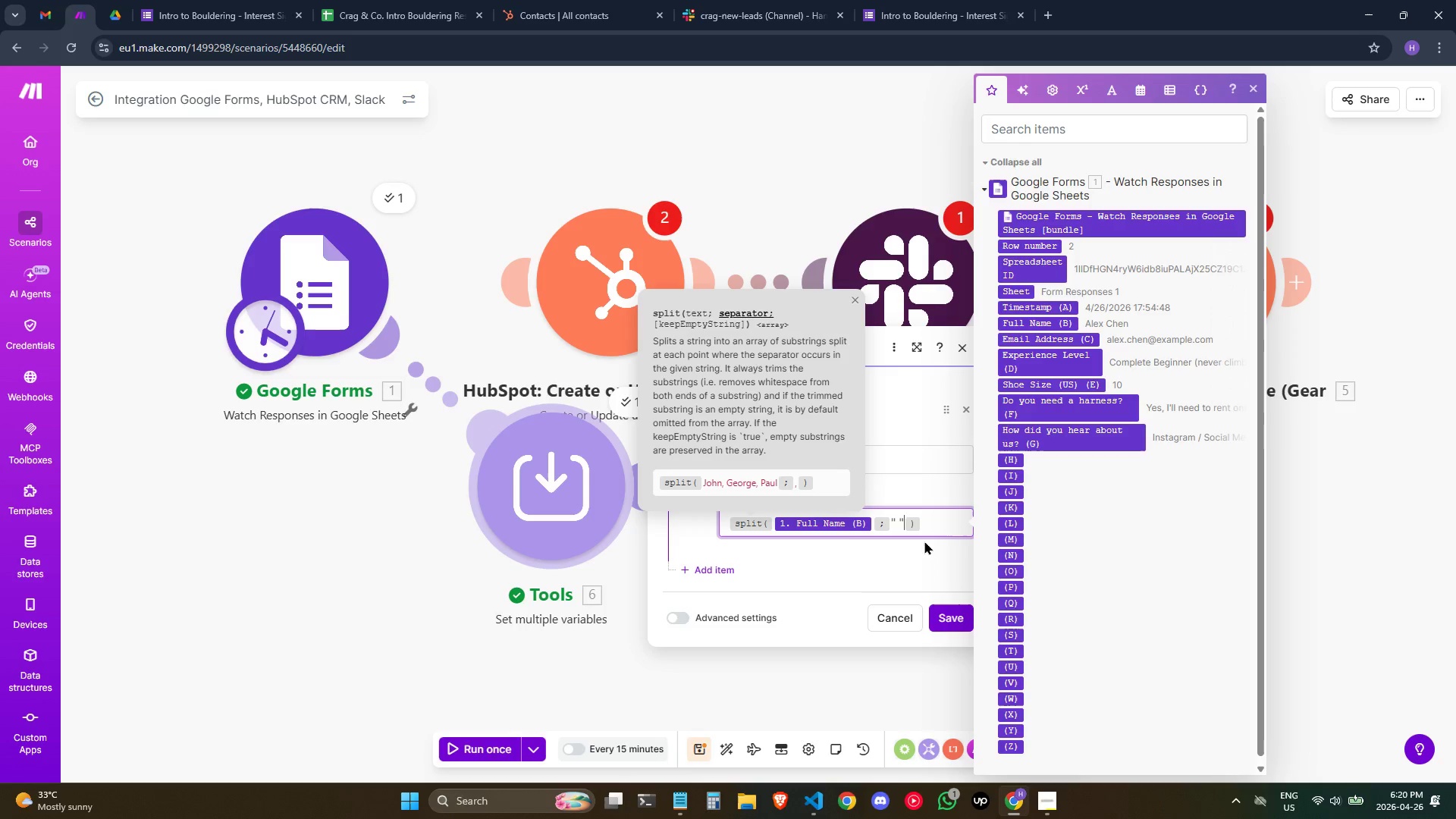 
key(Backspace)
 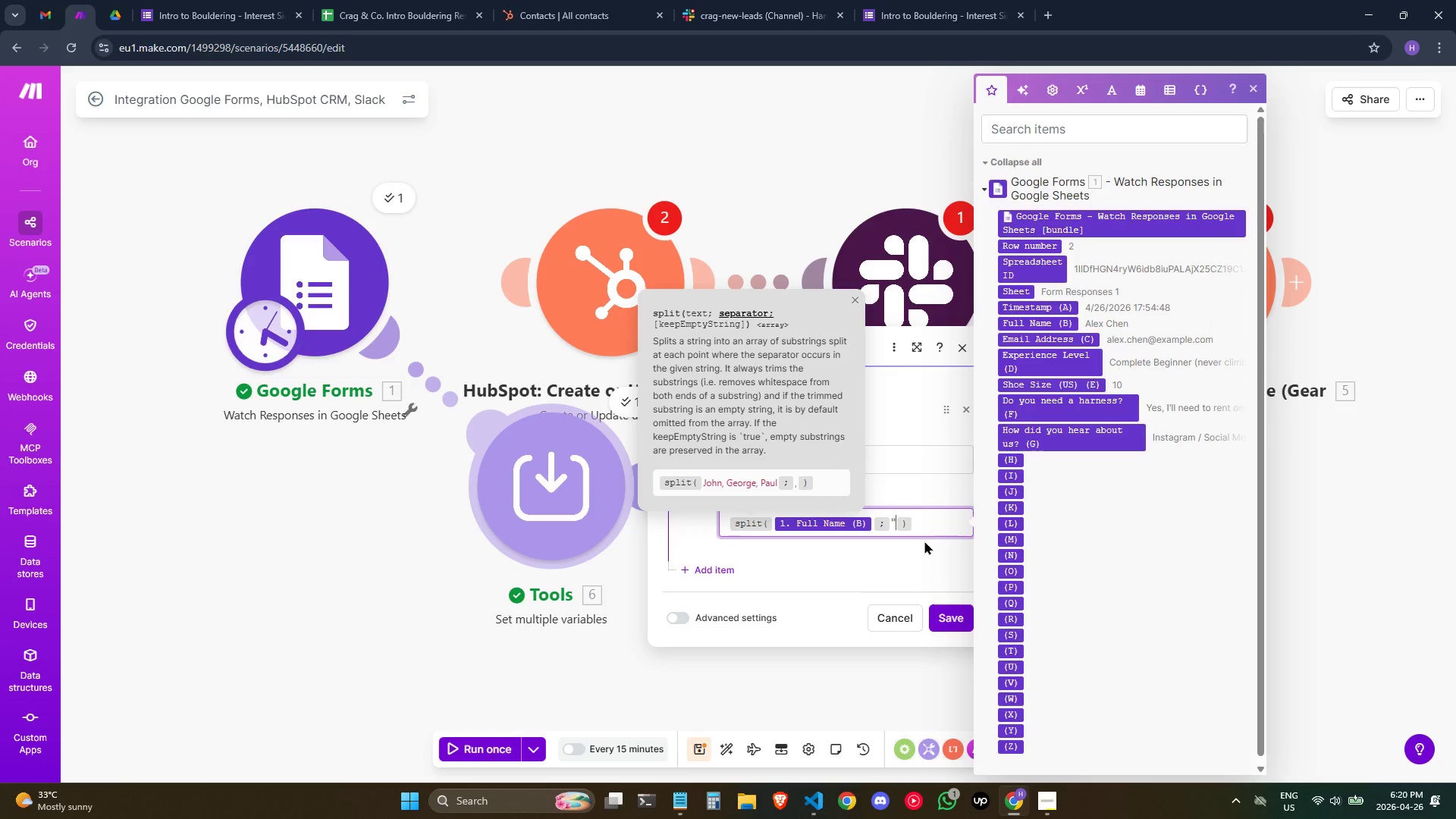 
key(Backspace)
 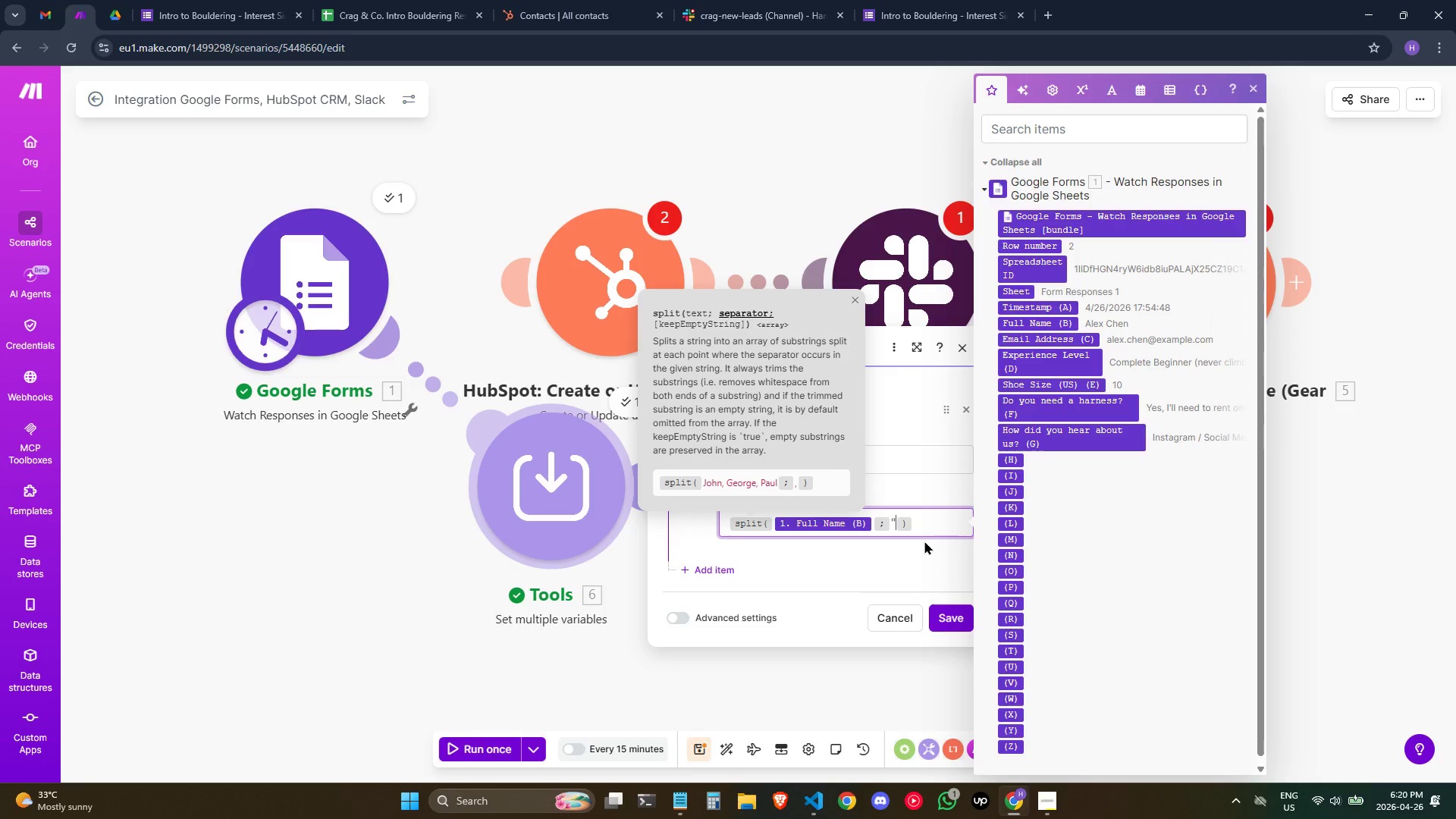 
key(Backspace)
 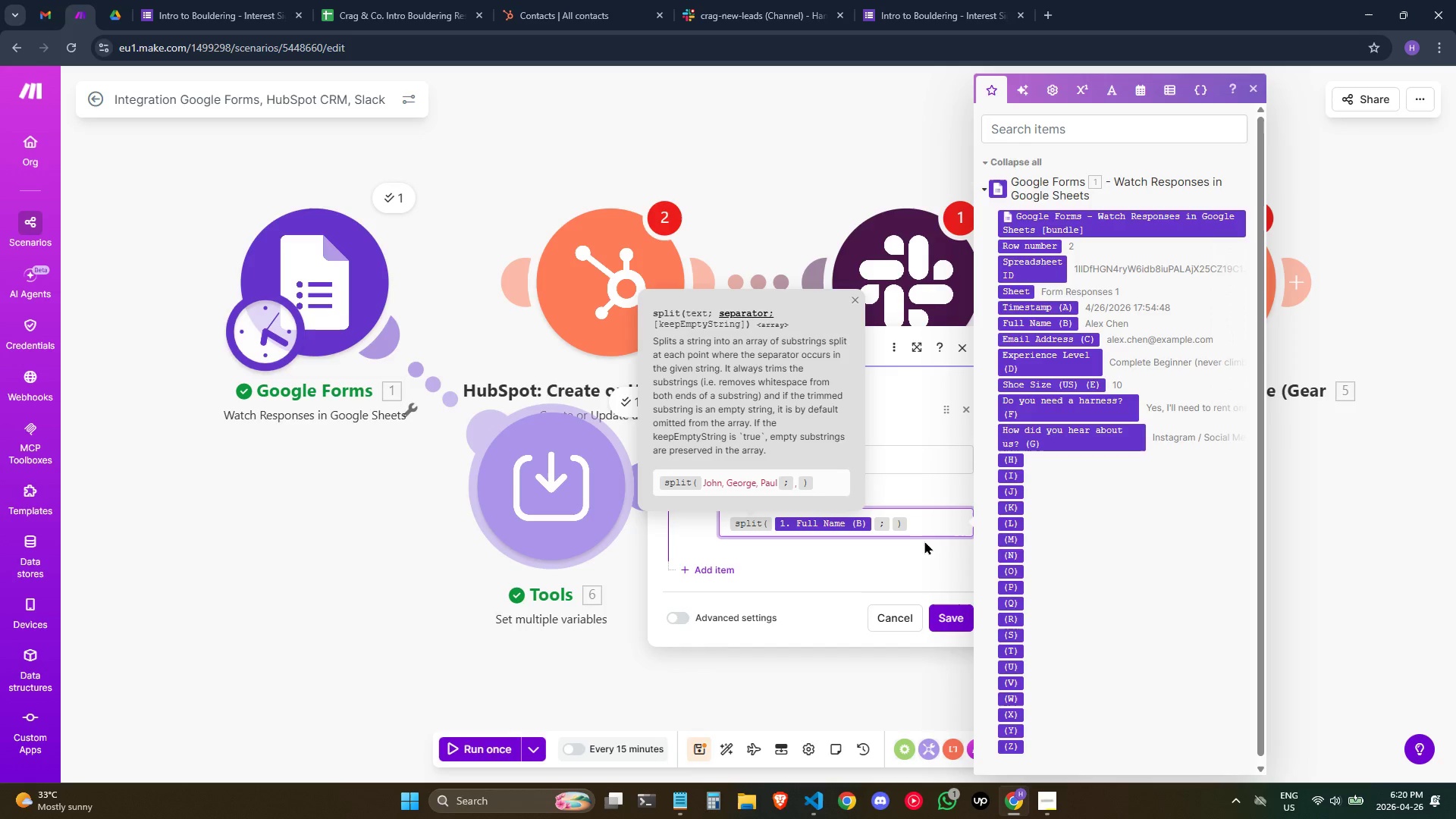 
key(Slash)
 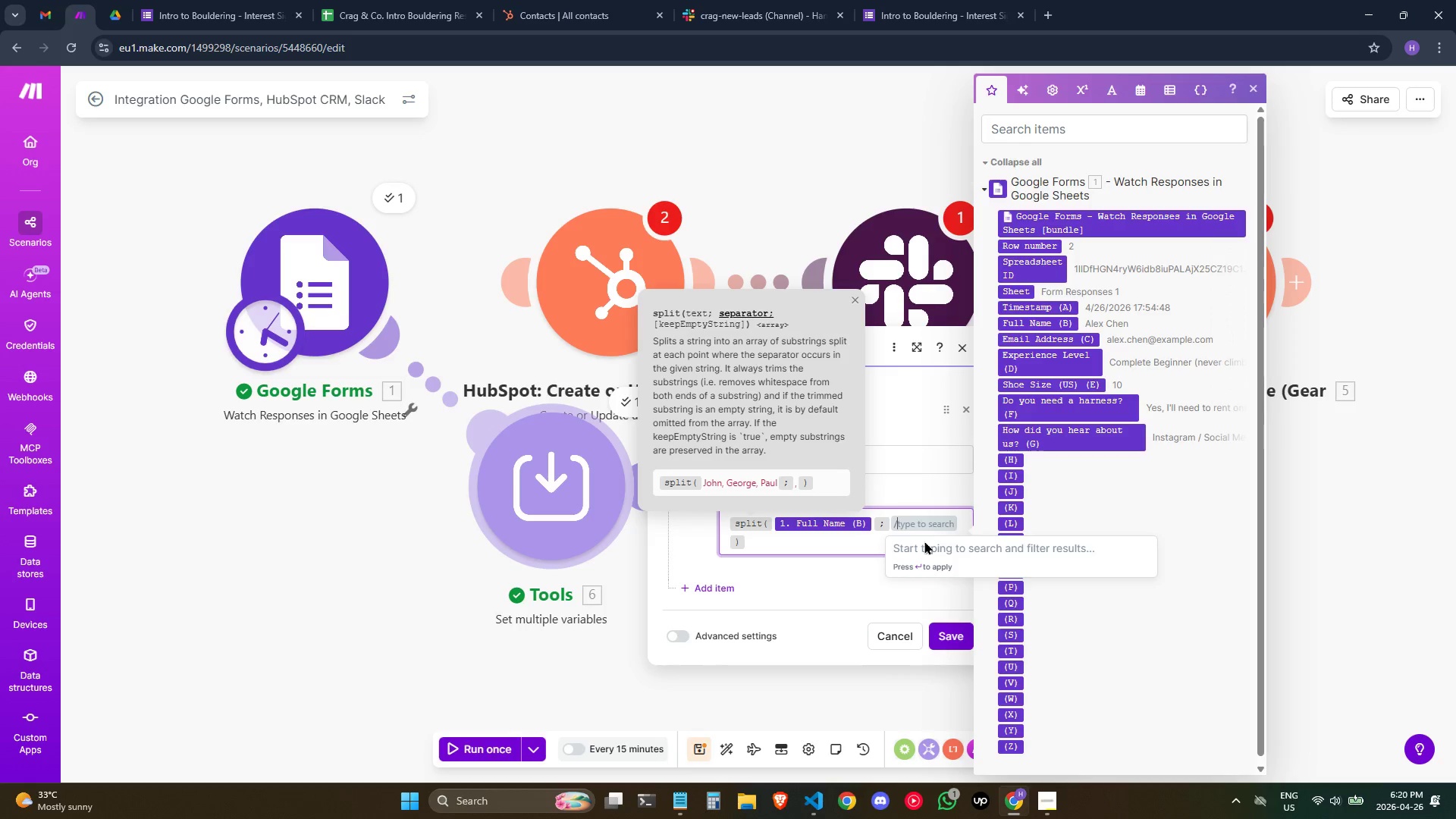 
key(S)
 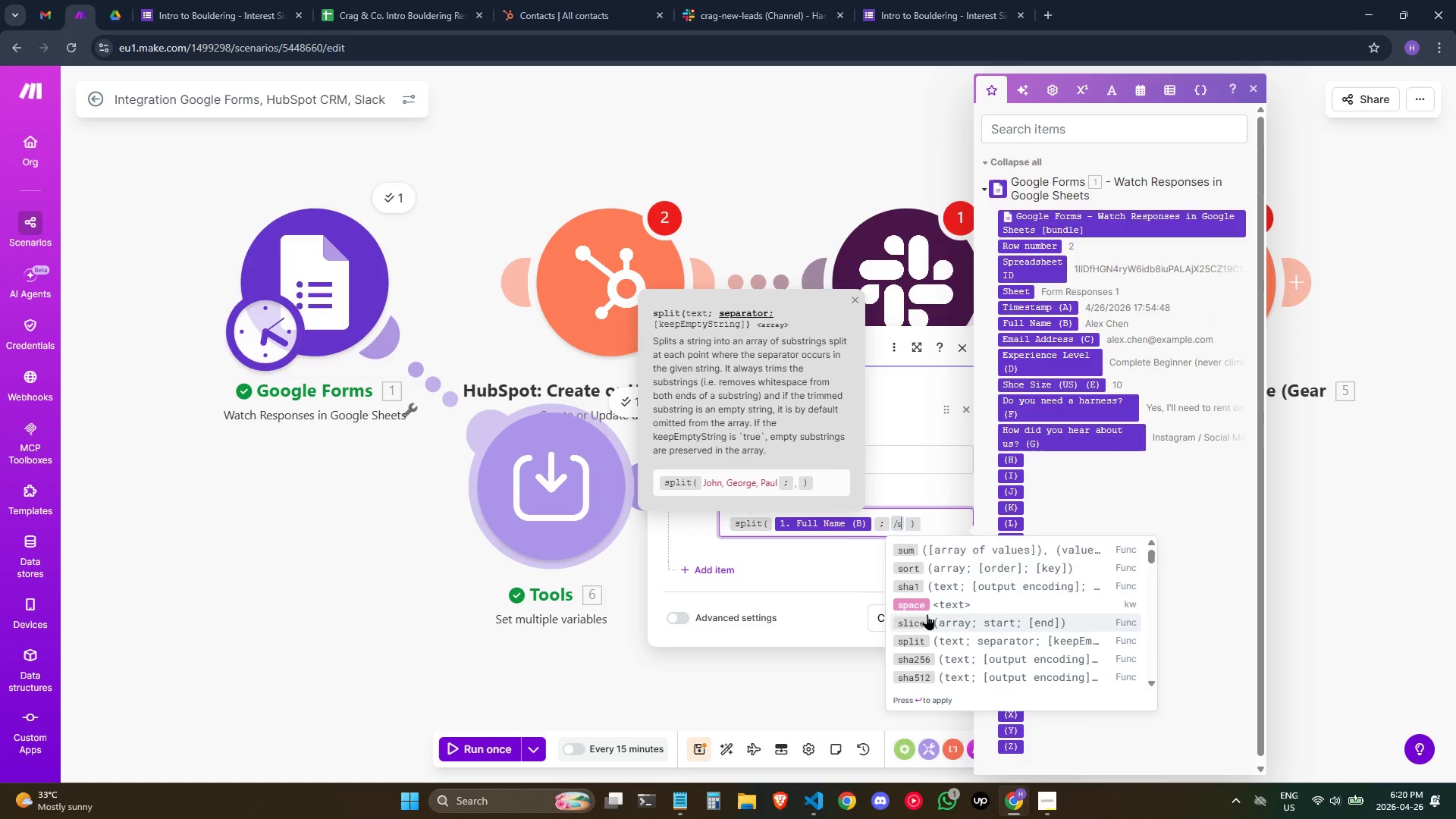 
left_click([933, 607])
 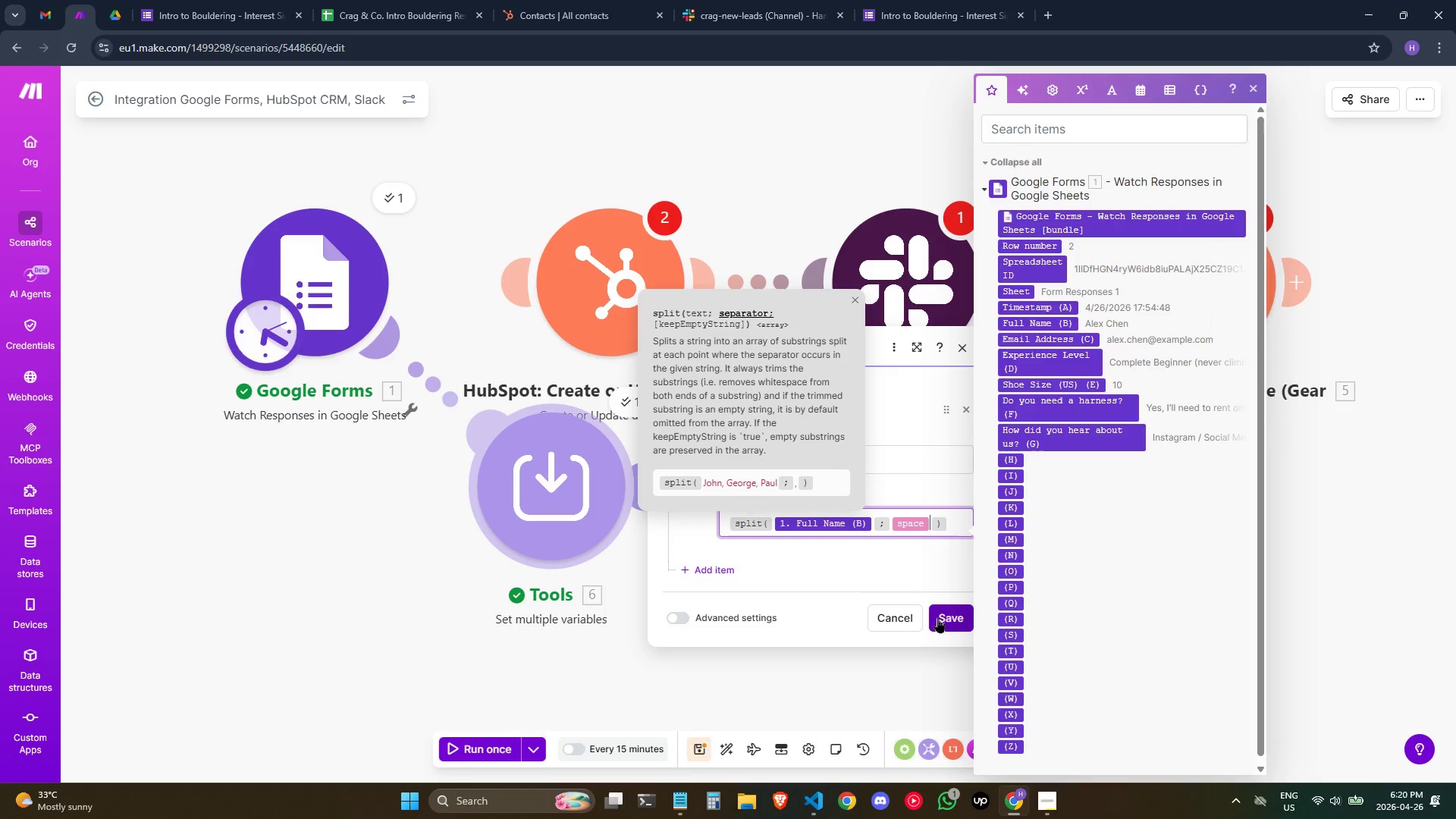 
double_click([940, 617])
 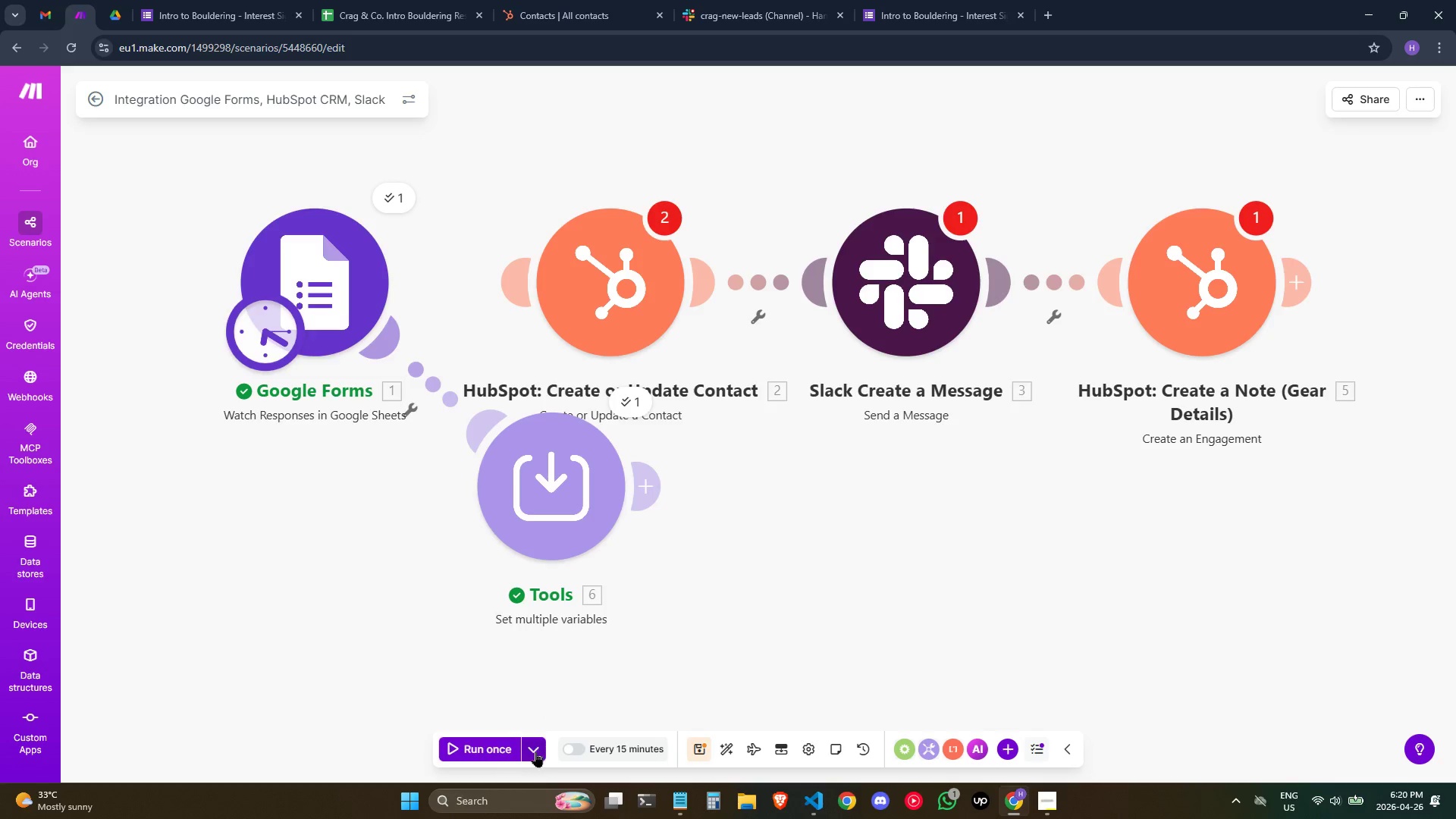 
left_click([514, 647])
 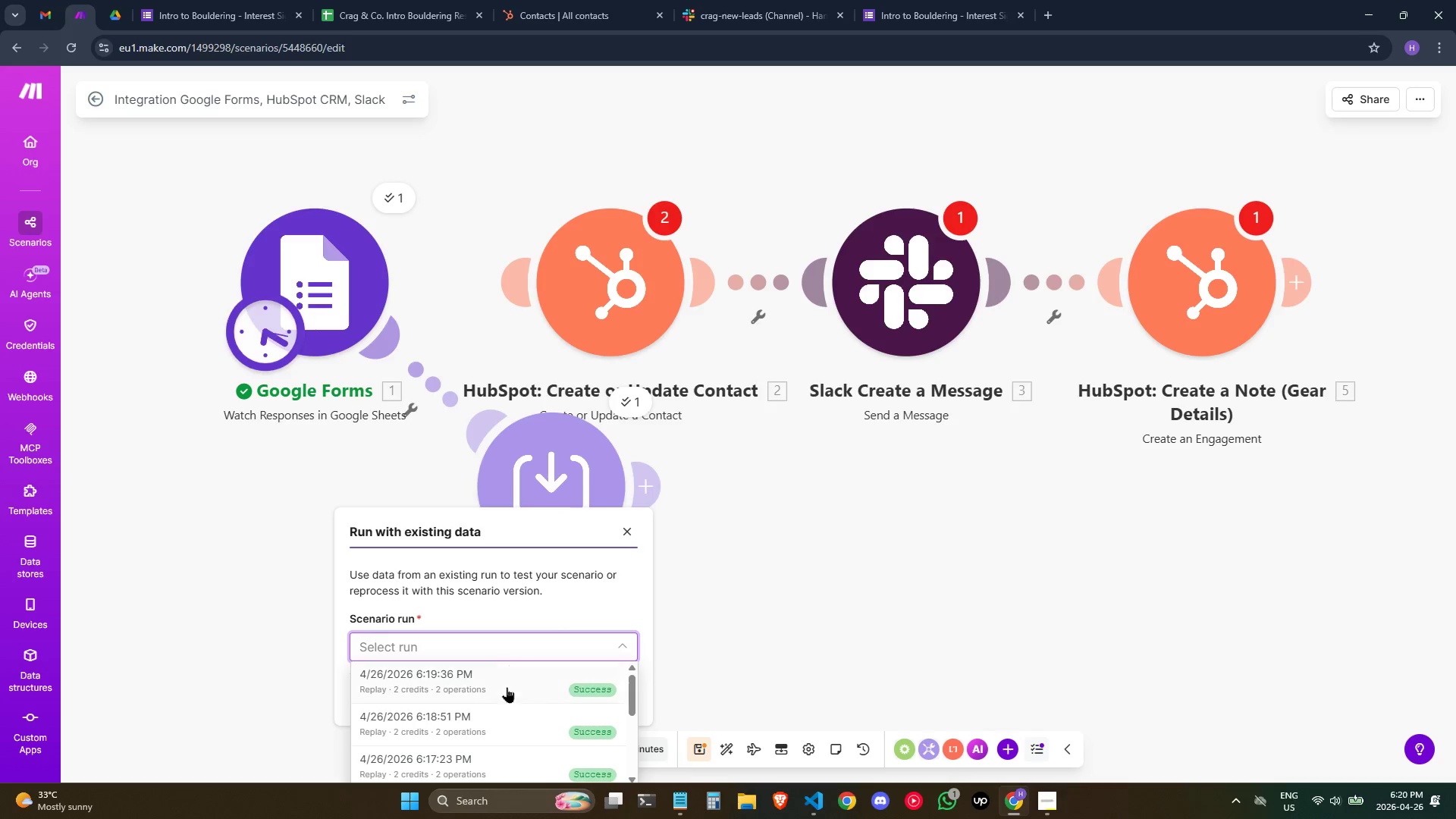 
left_click([507, 687])
 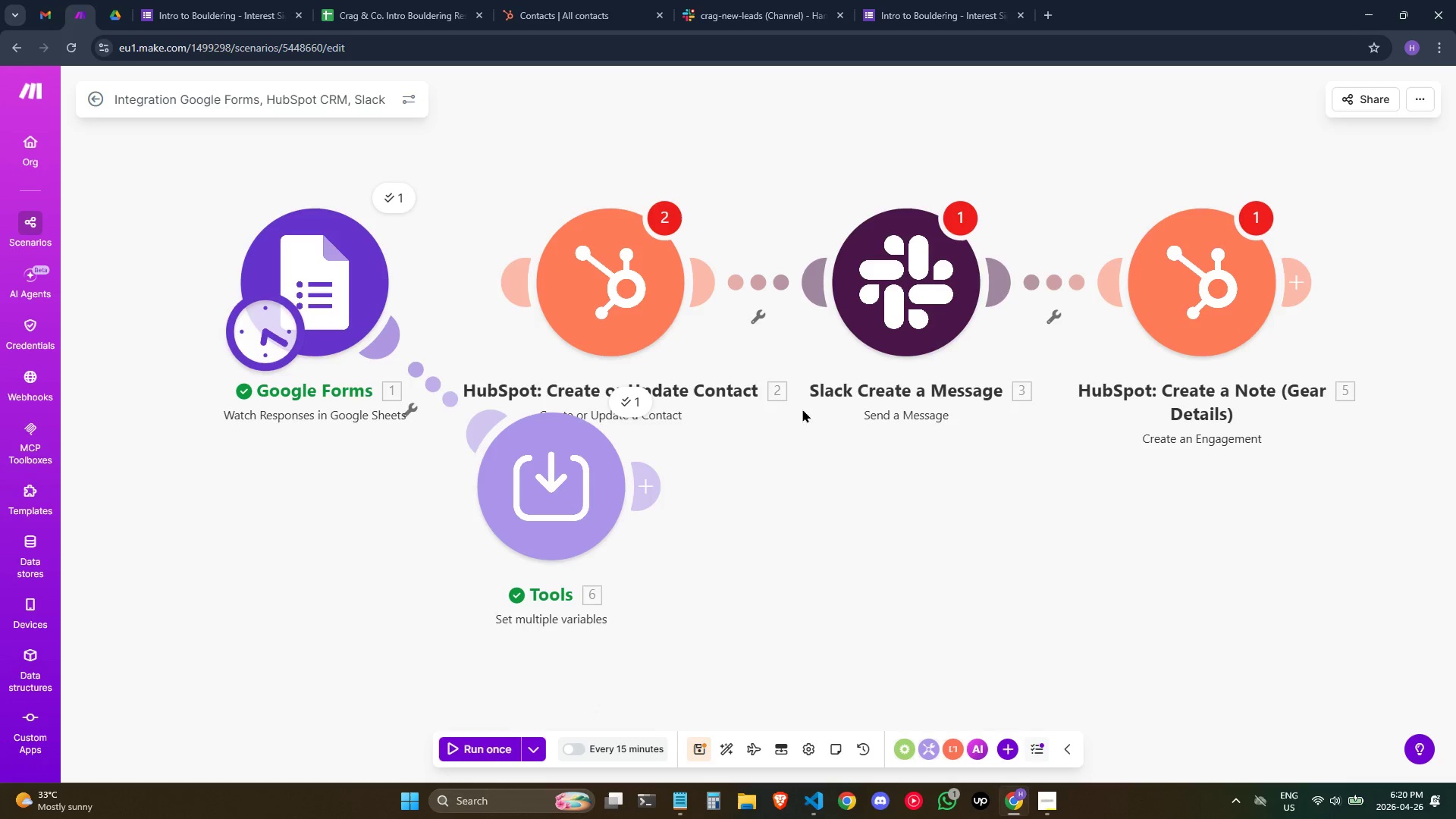 
left_click([618, 392])
 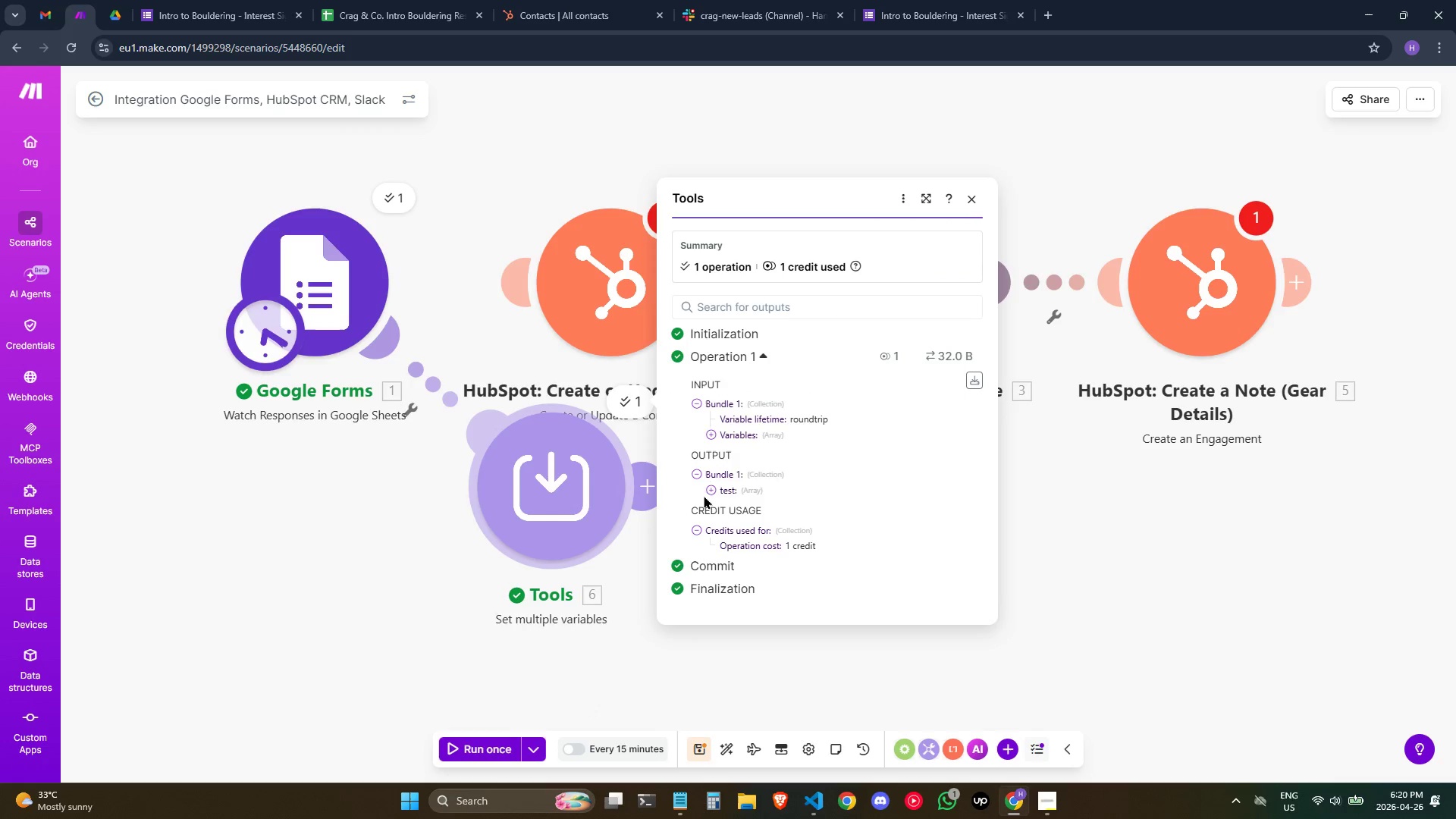 
left_click([716, 491])
 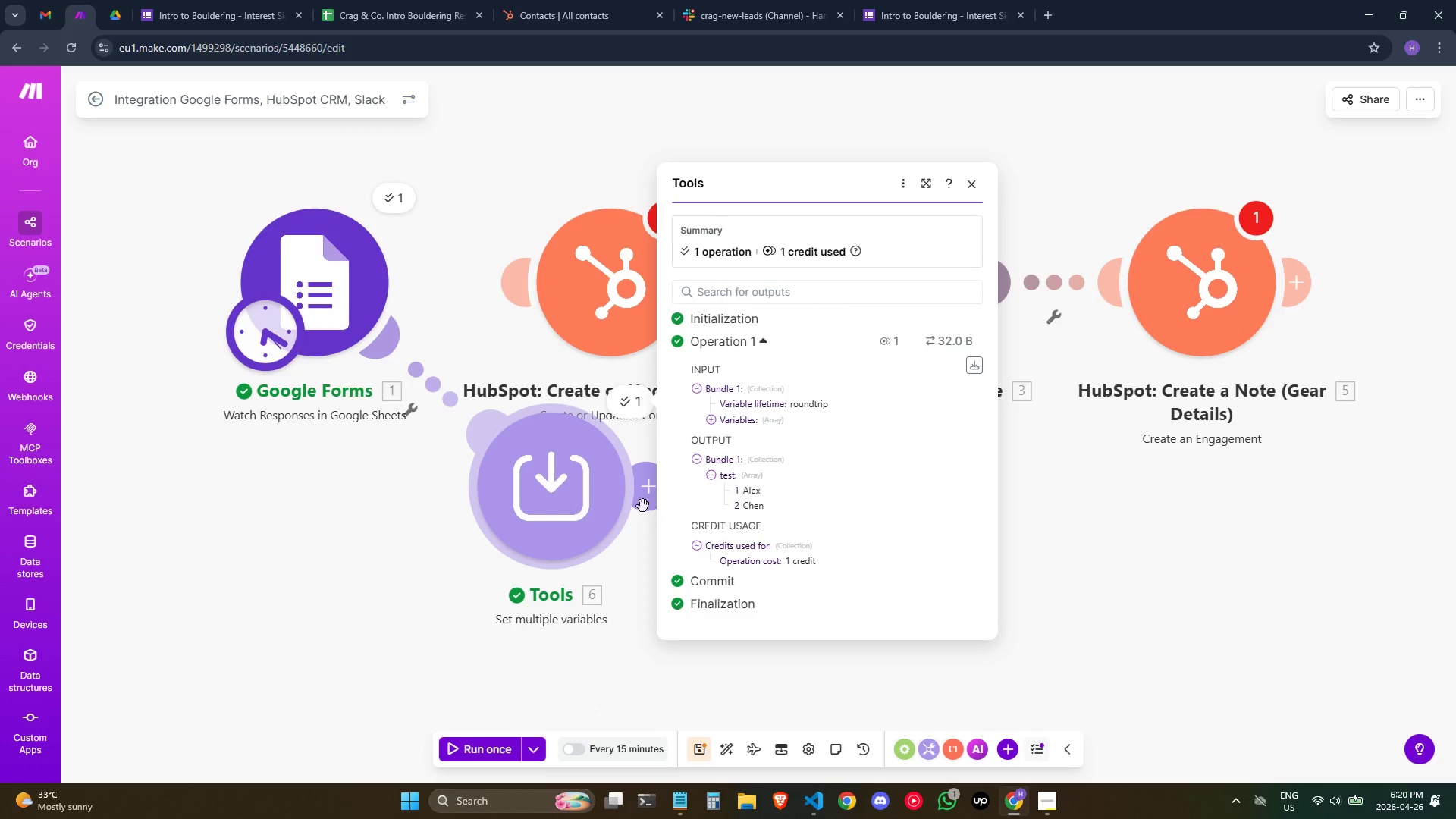 
left_click([602, 504])
 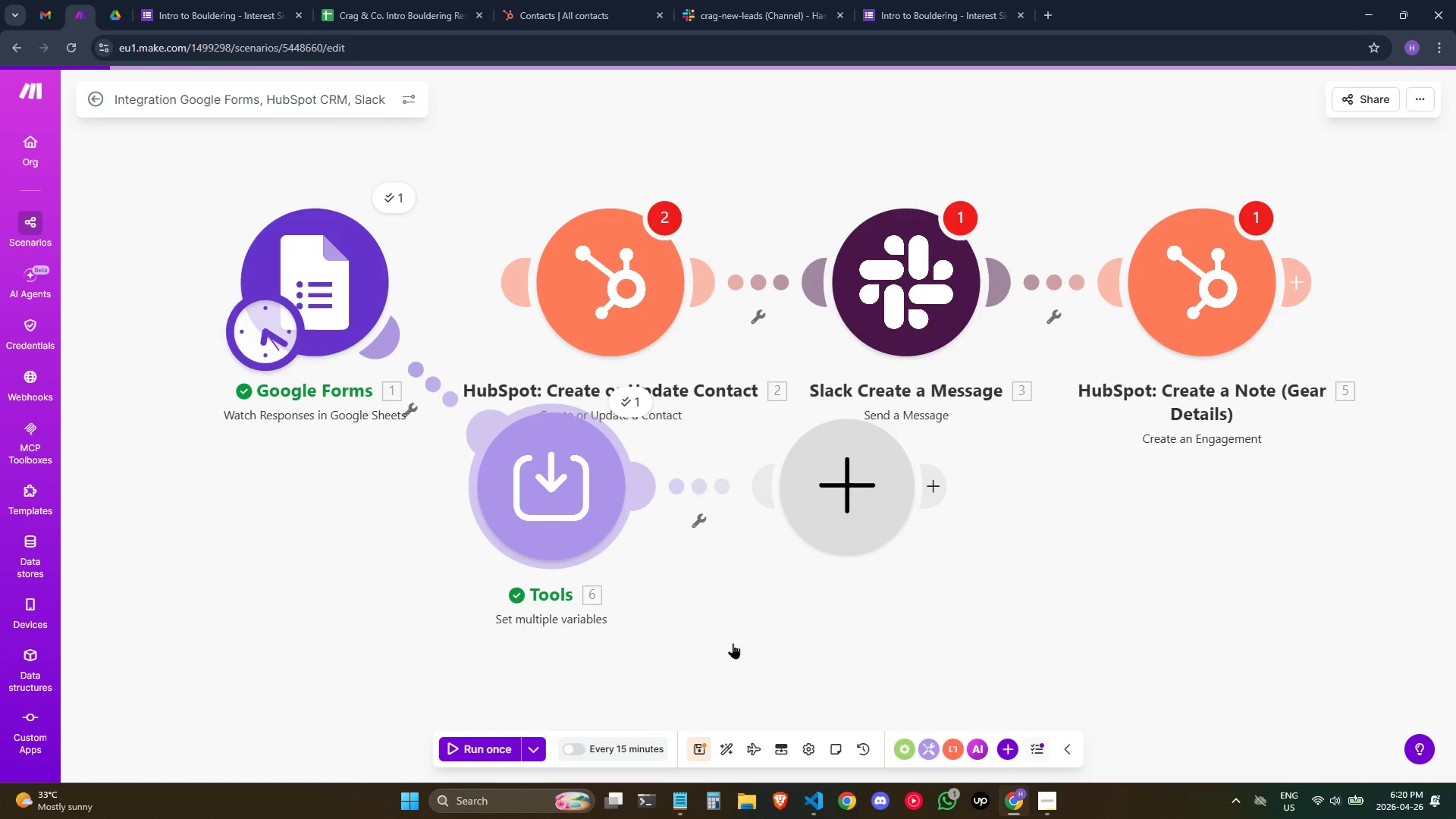 
left_click([733, 645])
 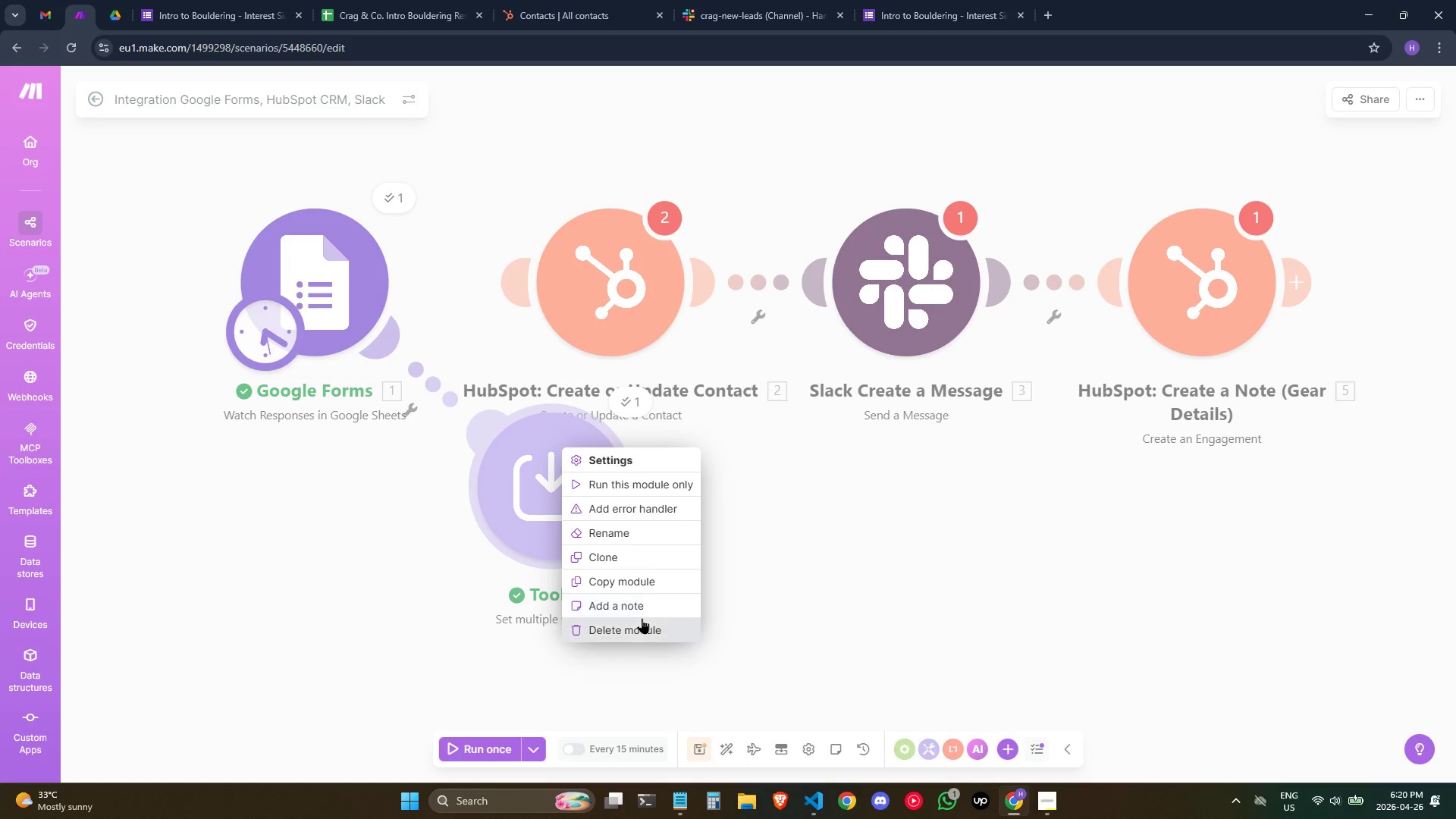 
left_click([532, 506])
 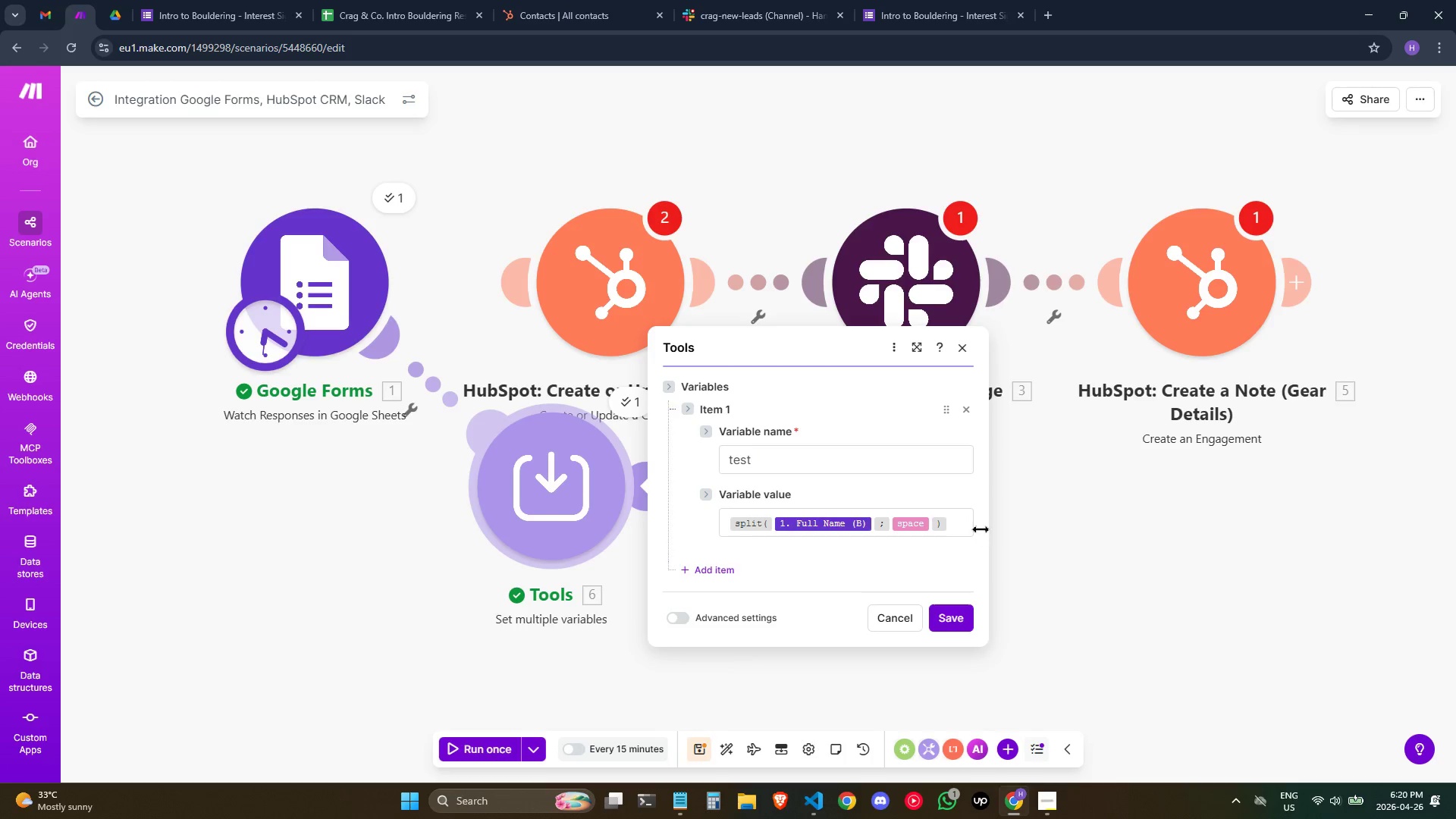 
left_click([960, 515])
 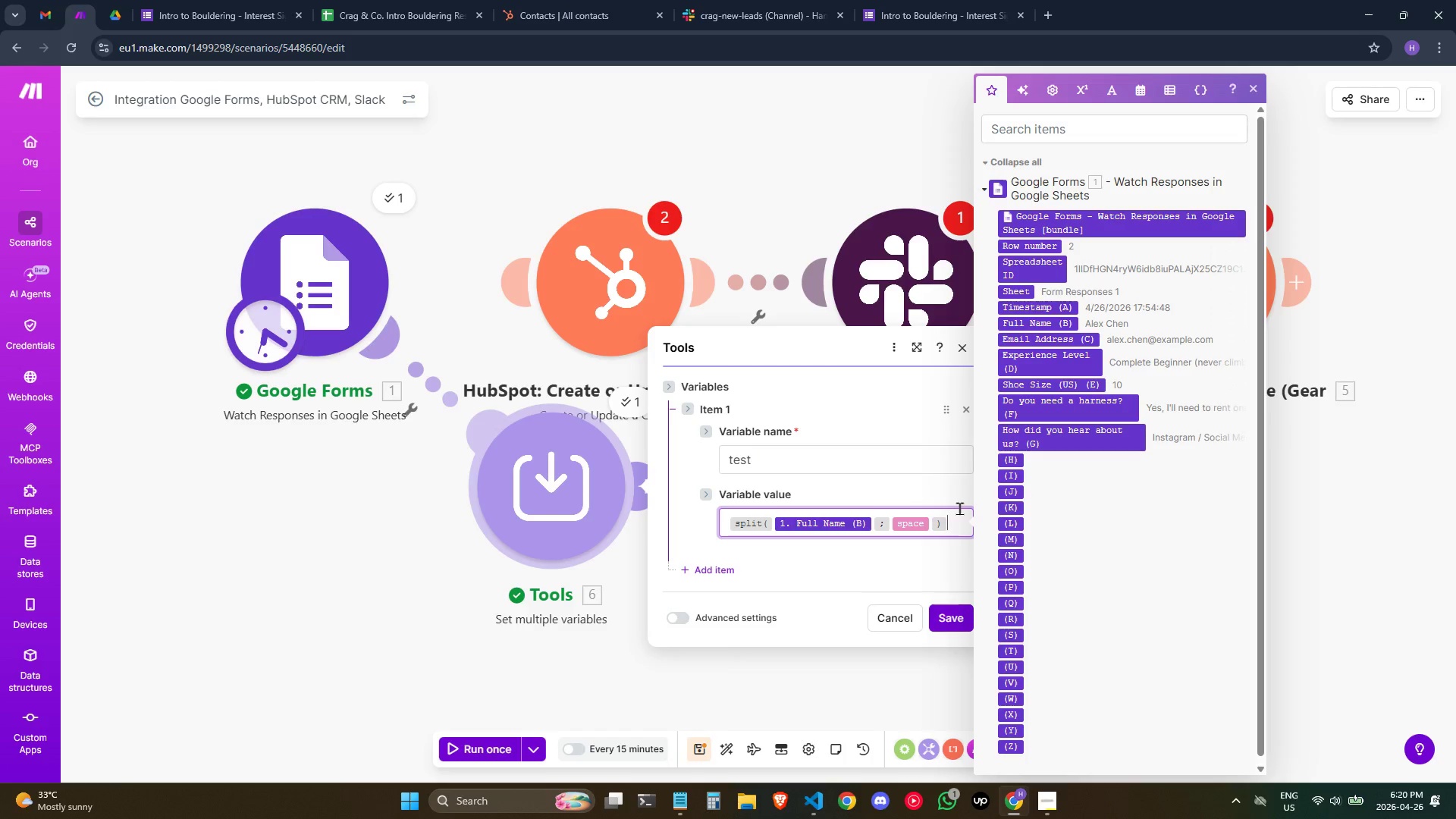 
key(ArrowLeft)
 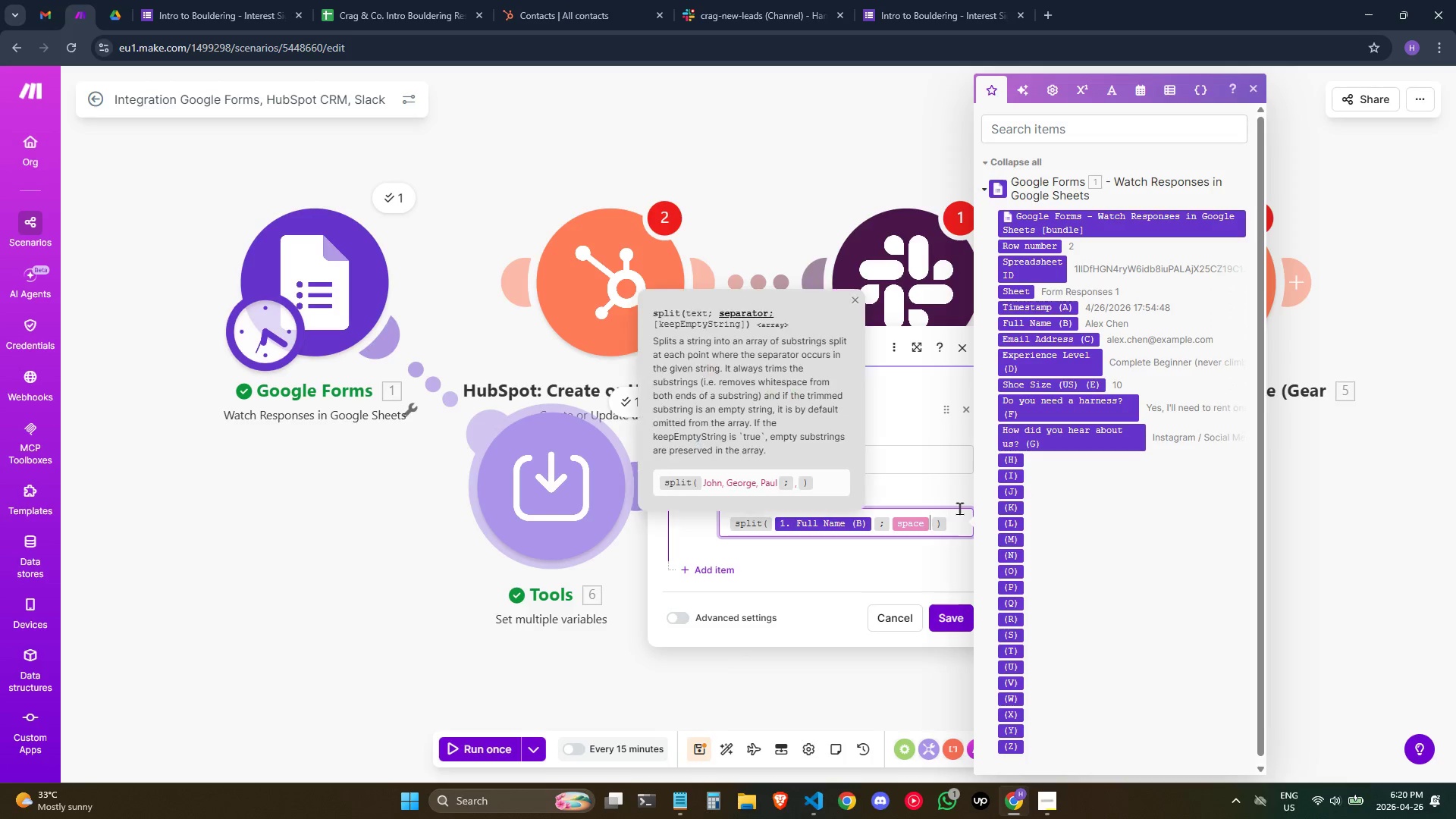 
key(Control+ArrowLeft)
 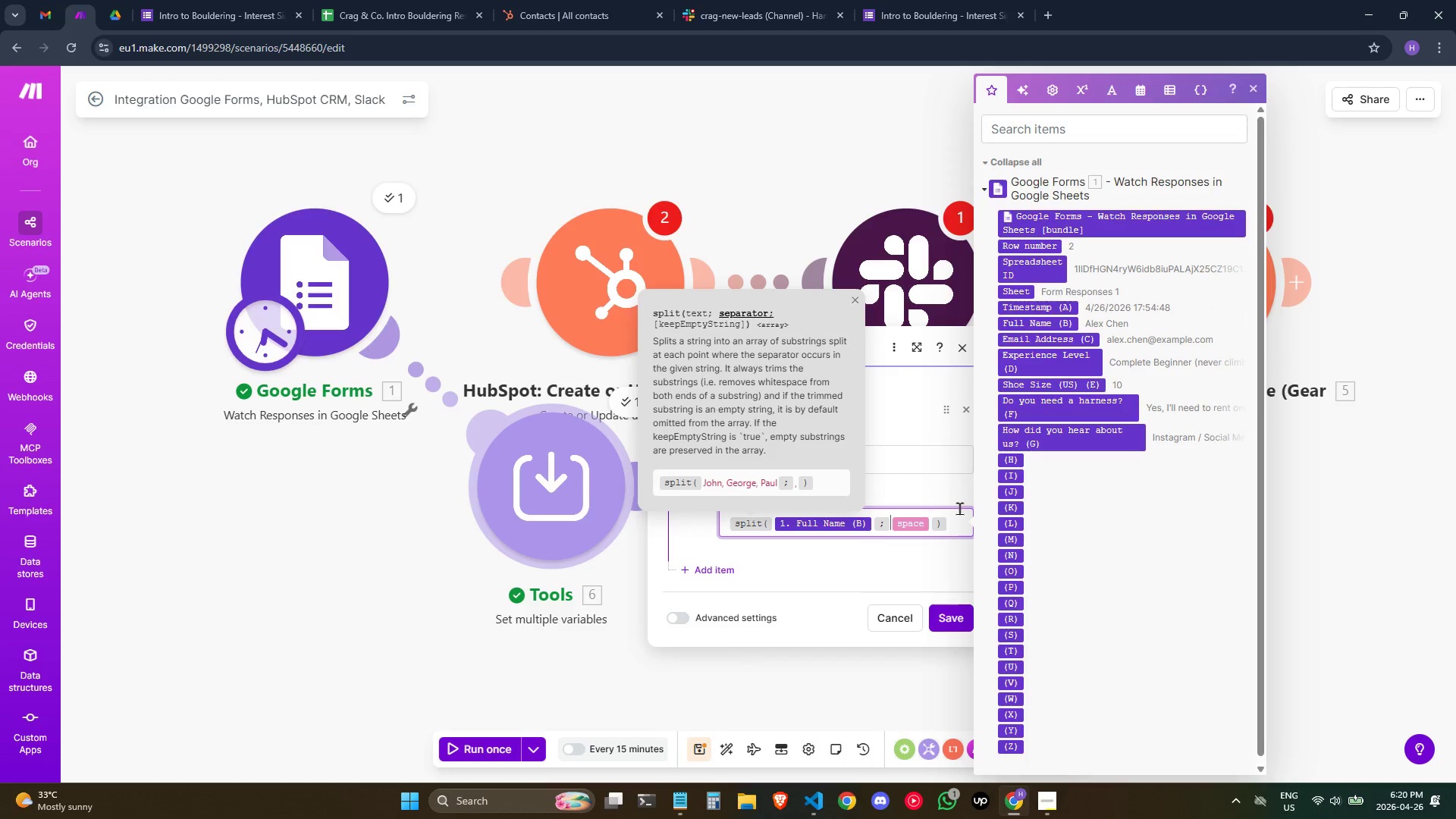 
key(Control+ArrowLeft)
 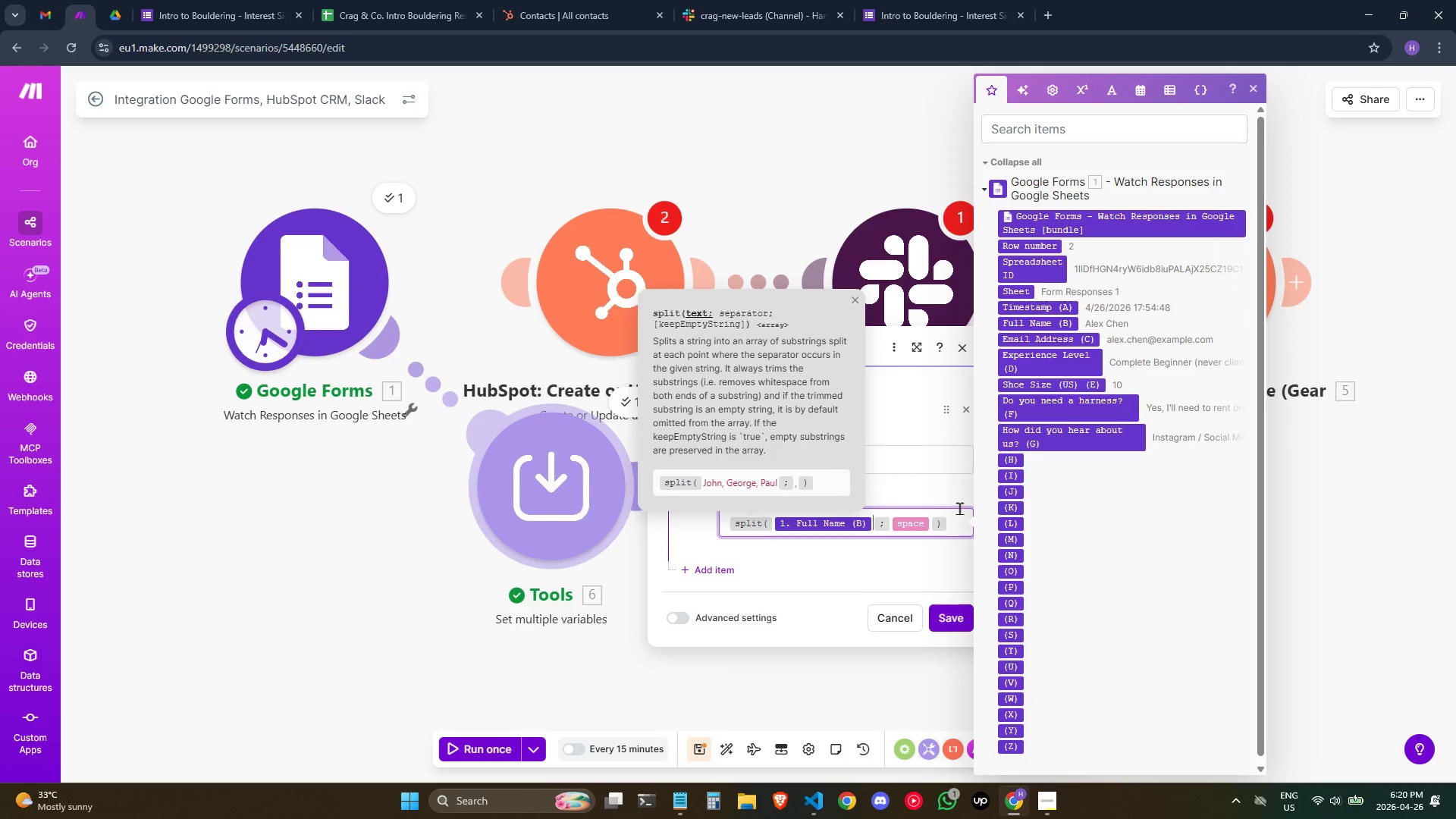 
key(Control+ArrowLeft)
 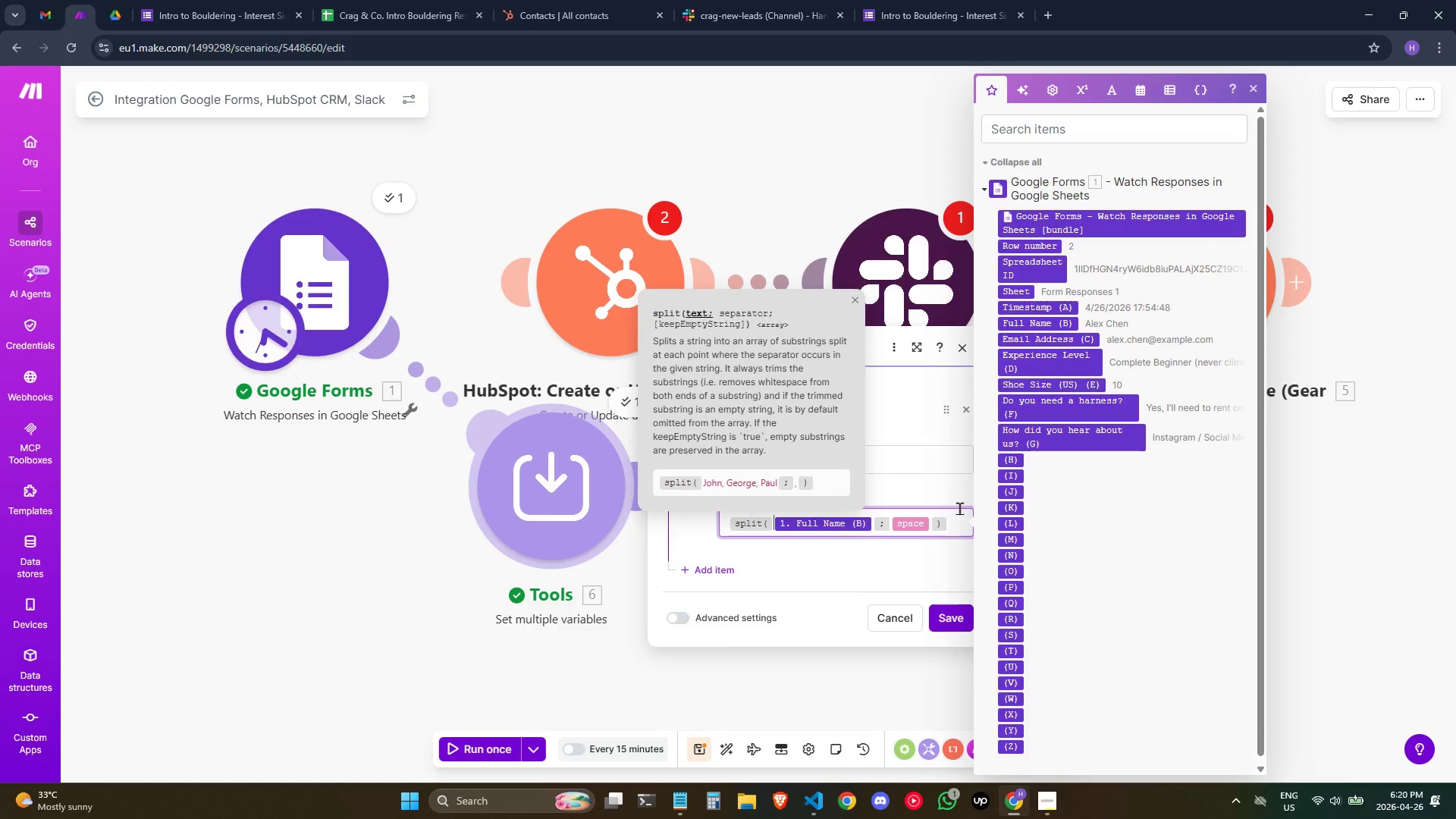 
key(Control+ArrowLeft)
 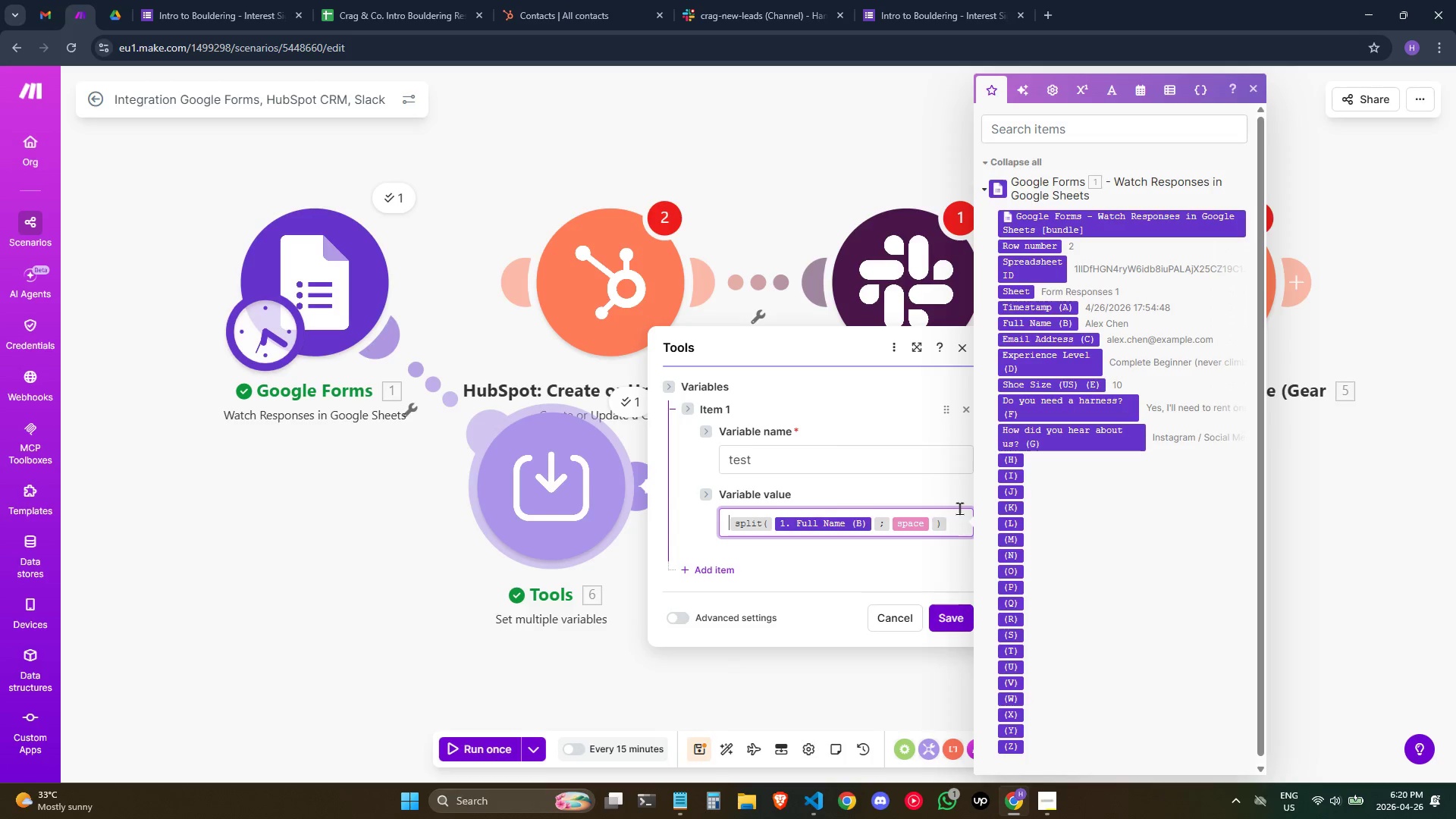 
key(Control+ArrowLeft)
 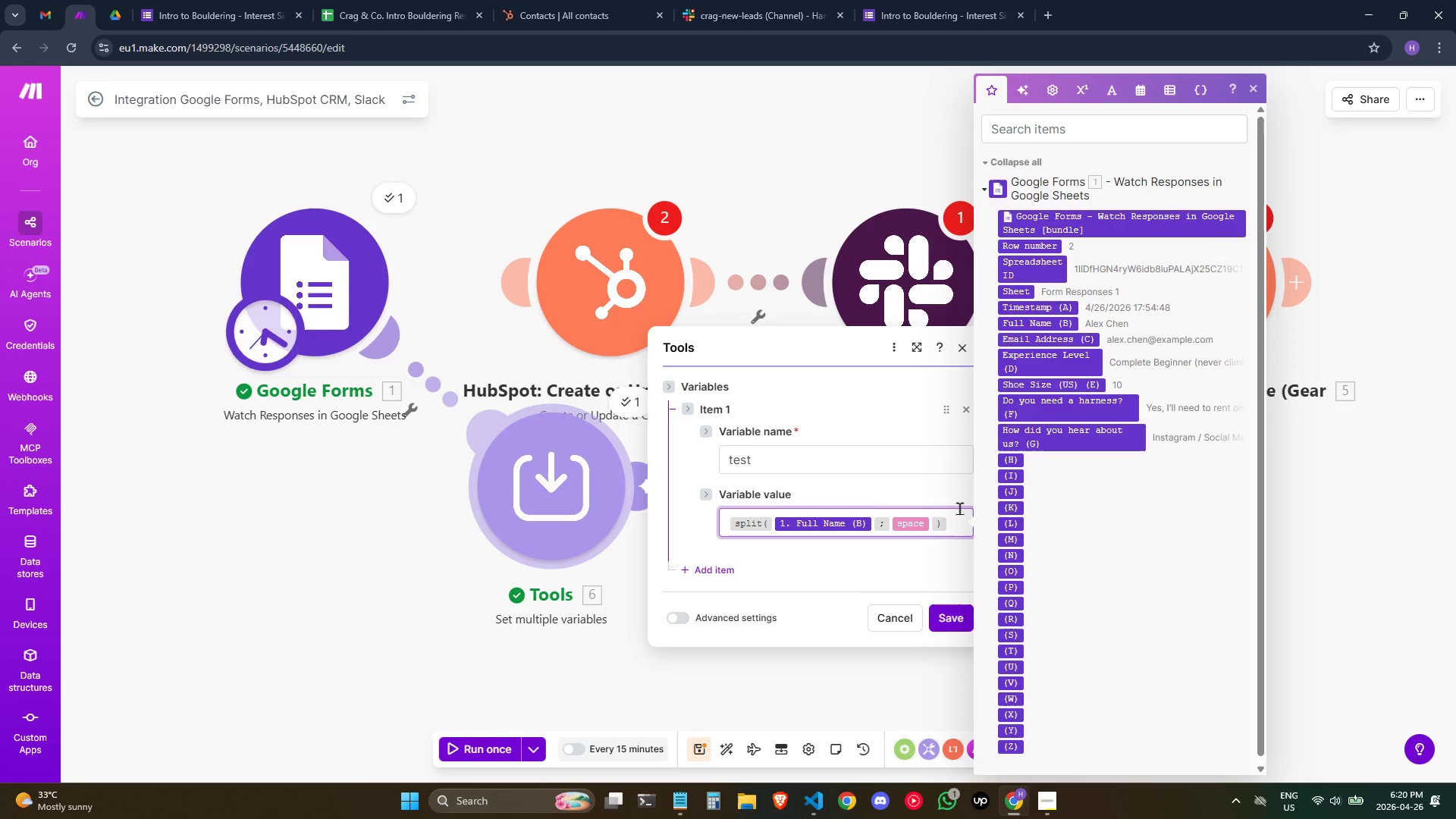 
key(Slash)
 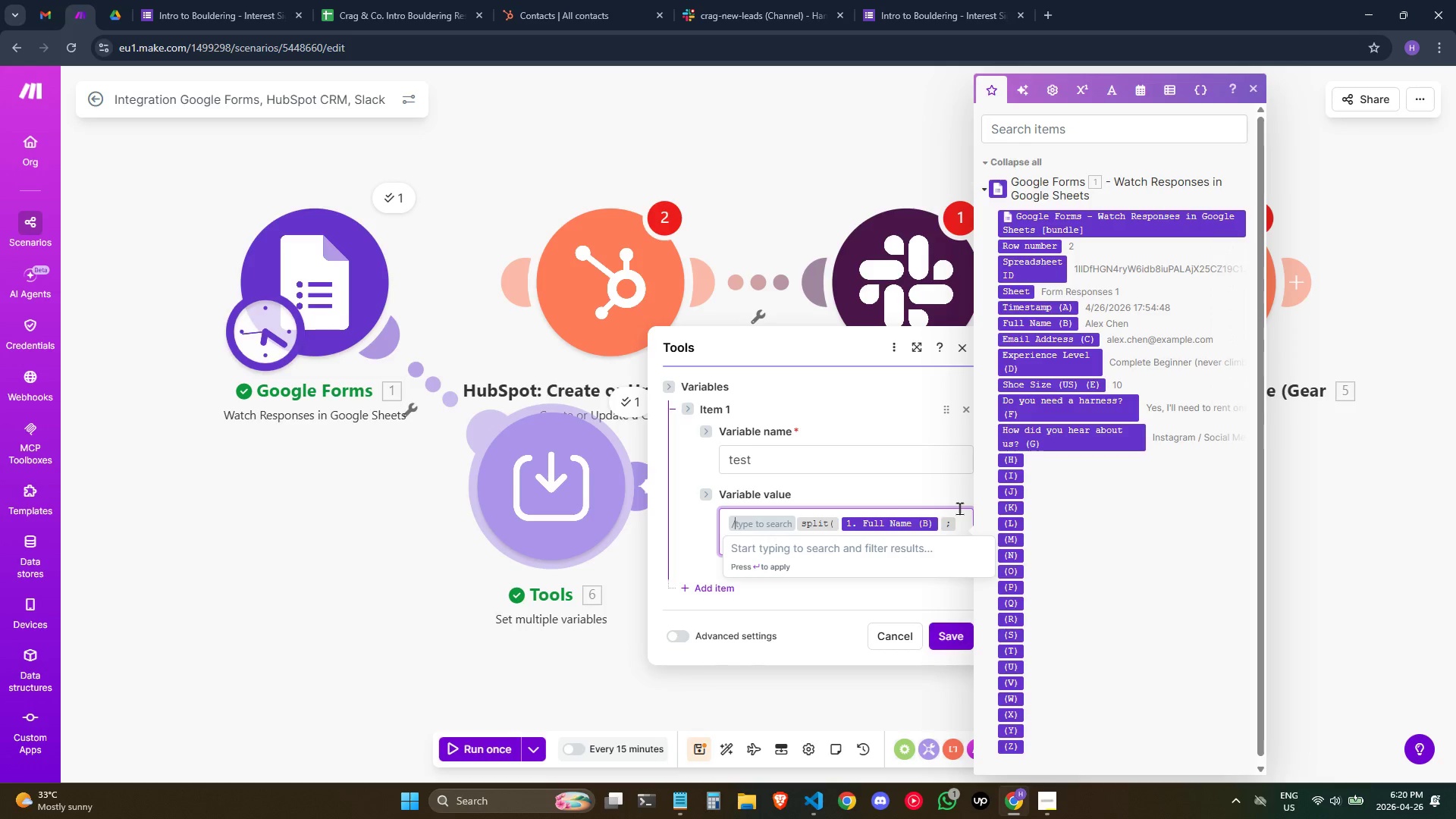 
wait(7.7)
 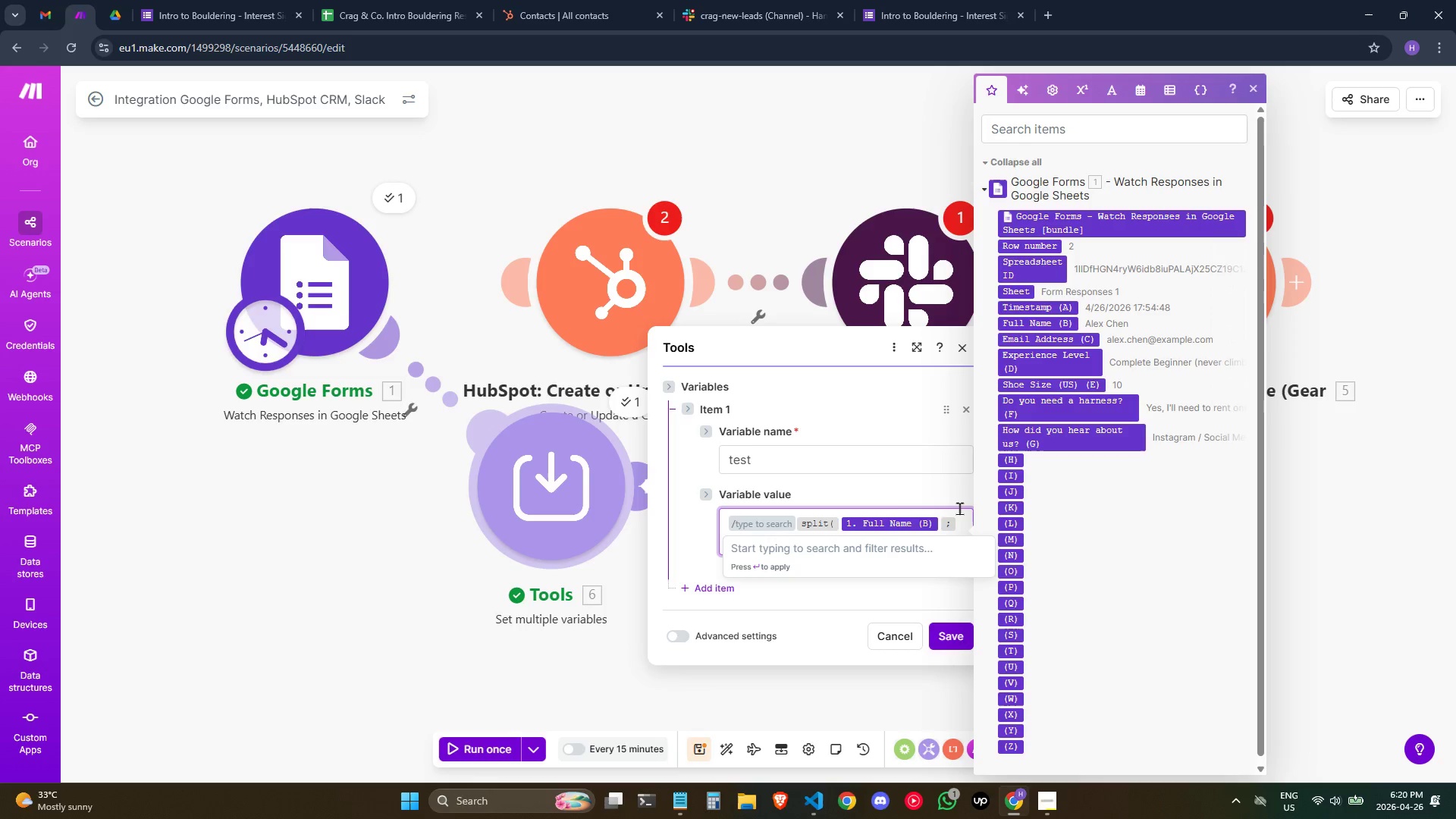 
type(w)
key(Backspace)
key(Backspace)
key(Backspace)
type(/first)
 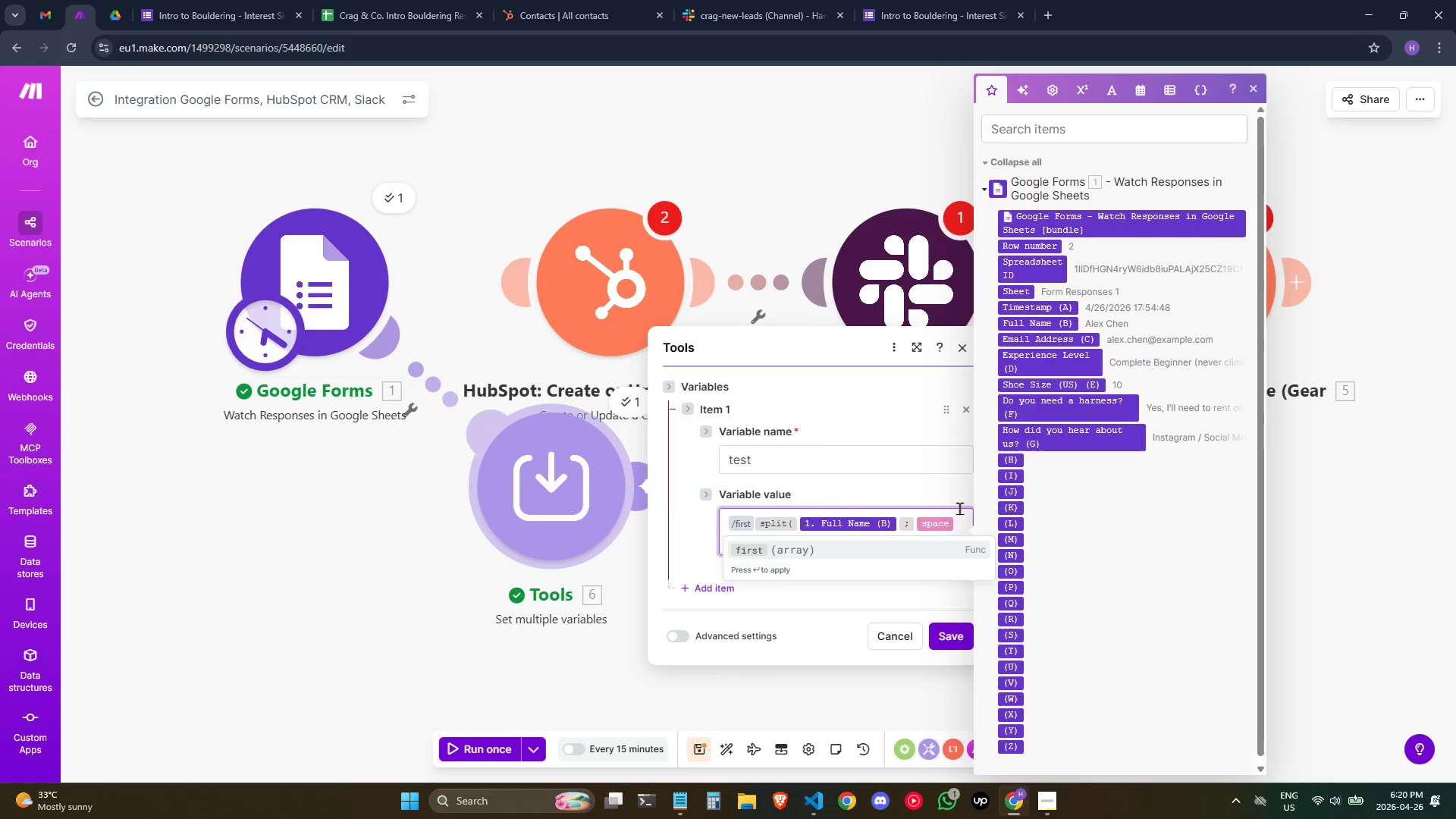 
key(Enter)
 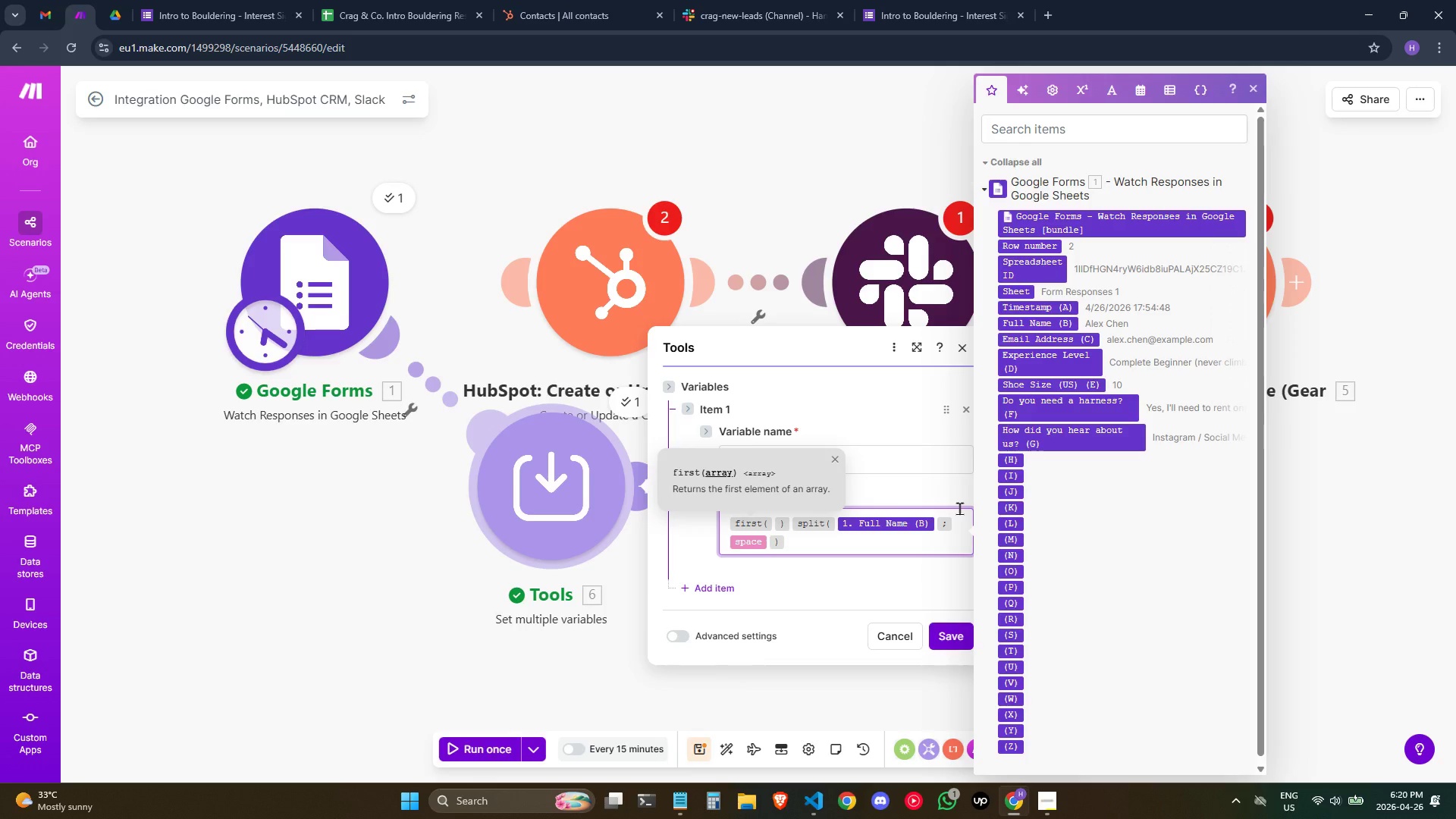 
key(ArrowRight)
 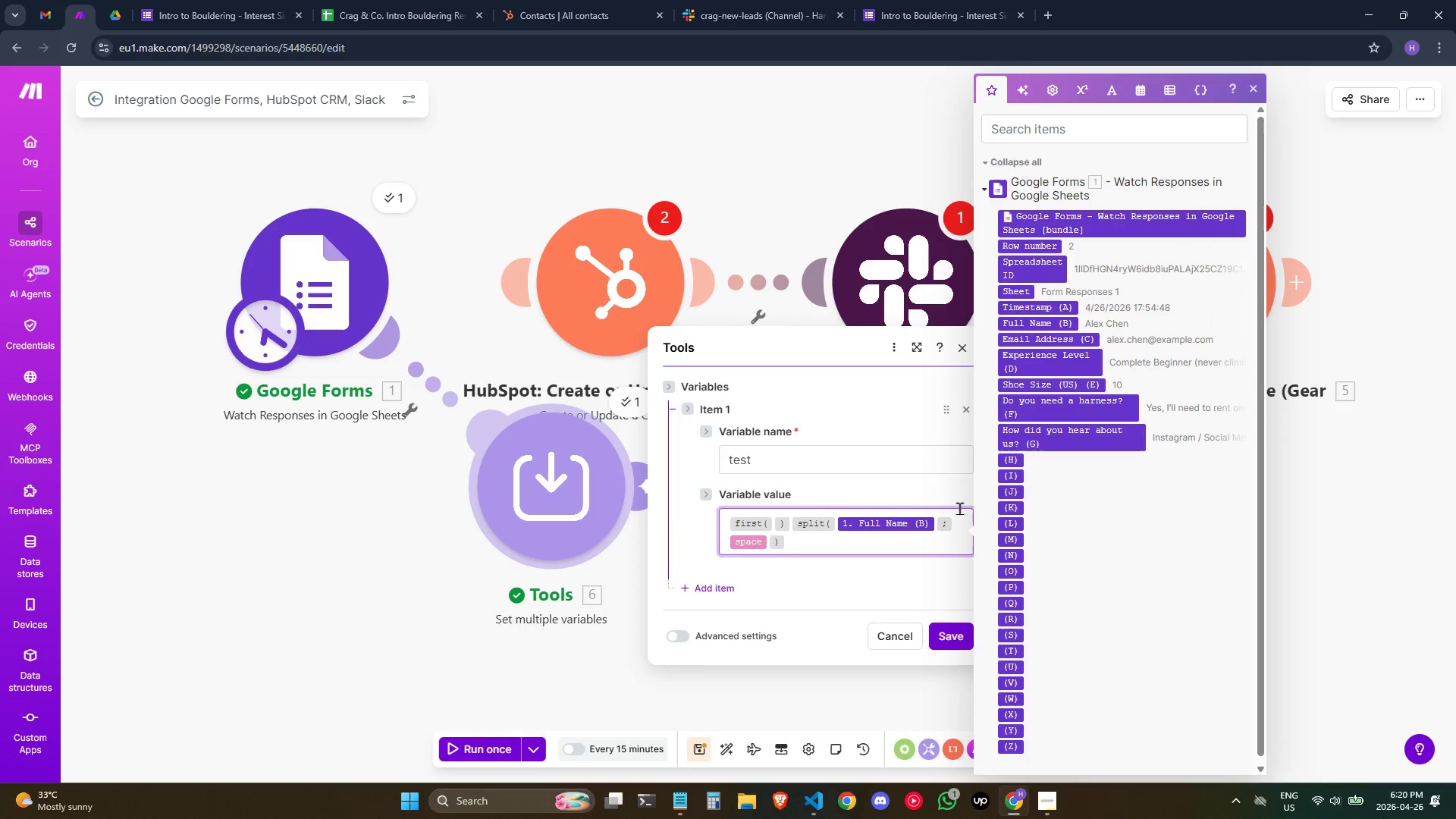 
key(Backspace)
 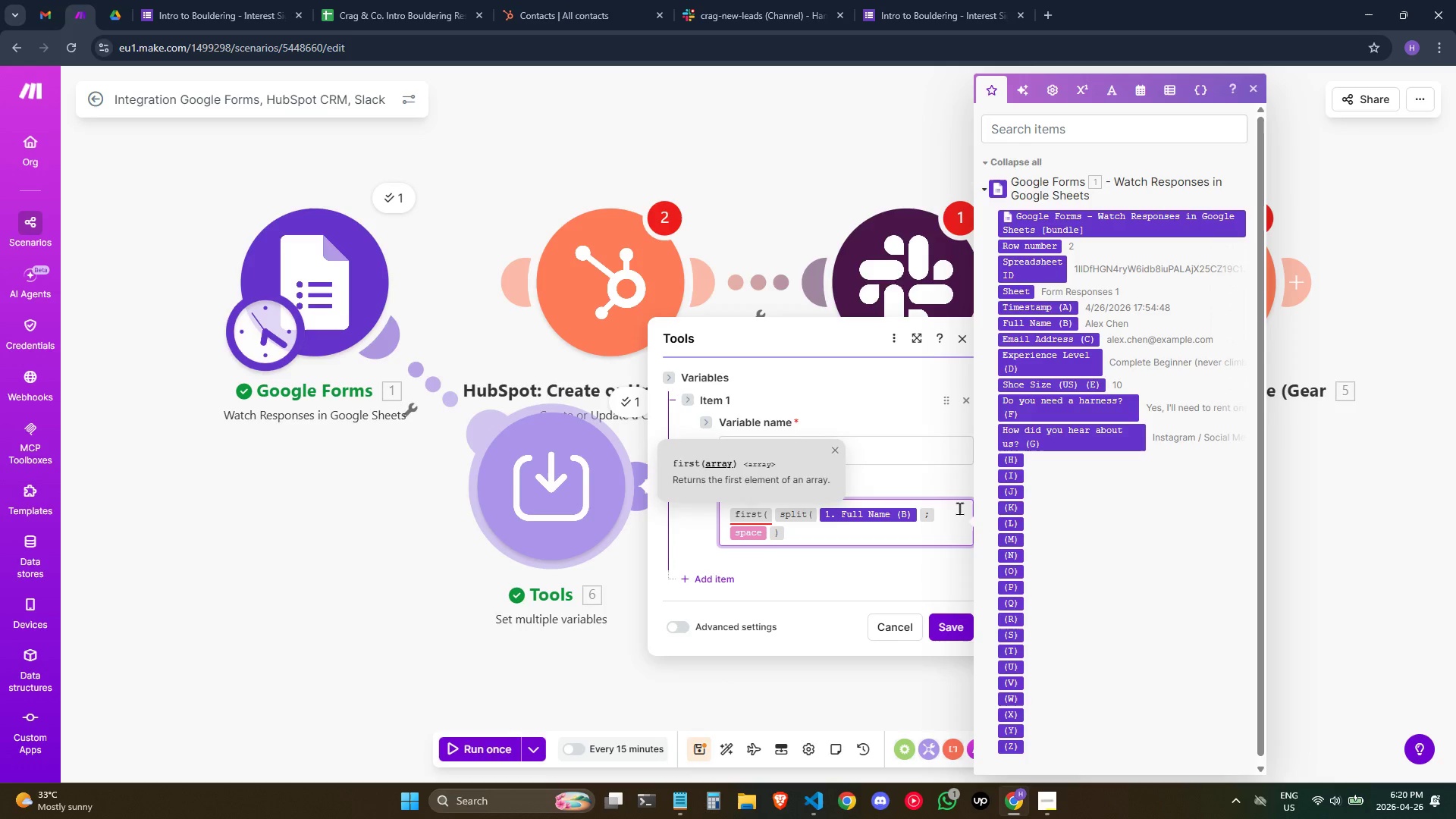 
key(ArrowRight)
 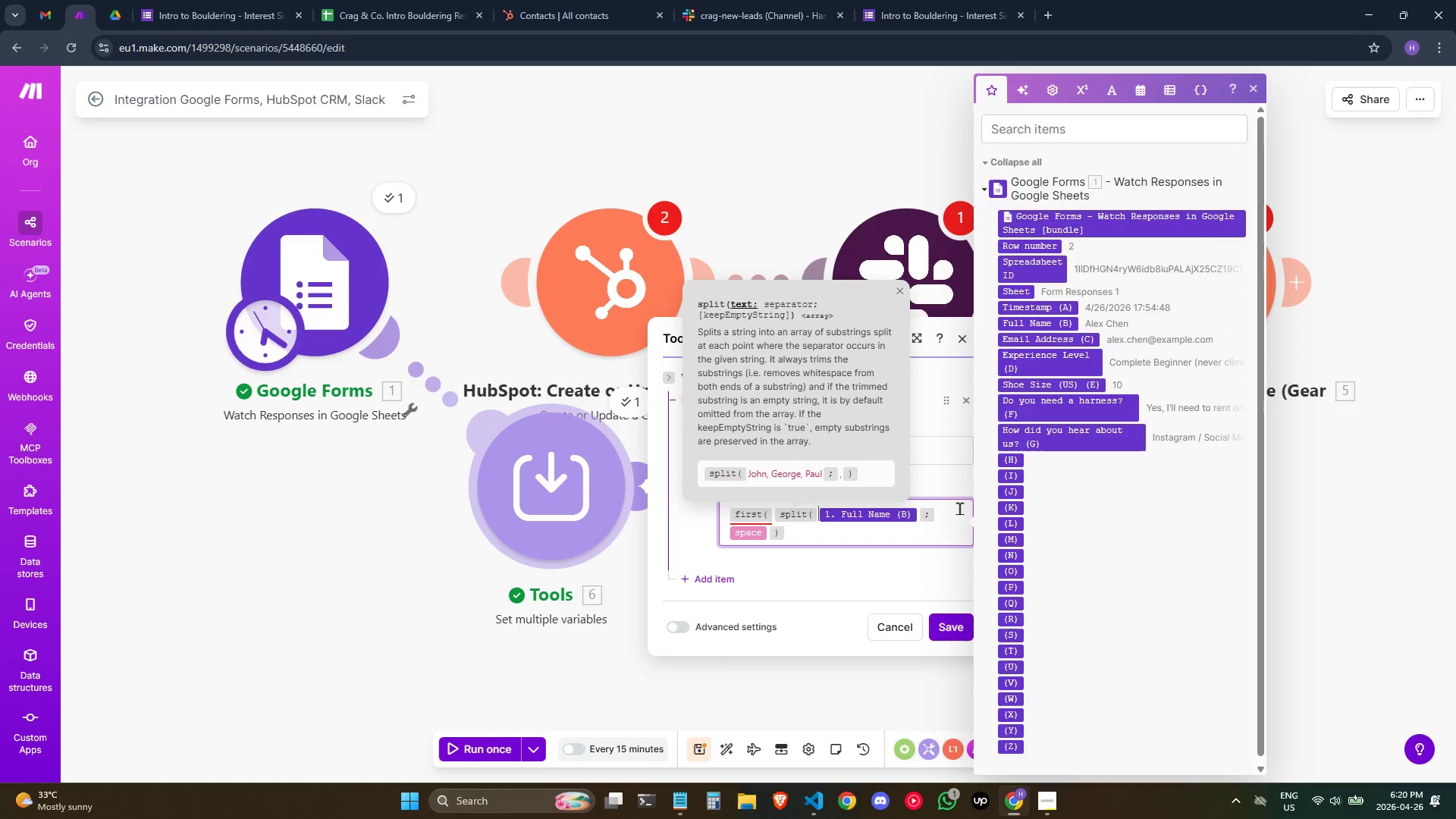 
key(ArrowRight)
 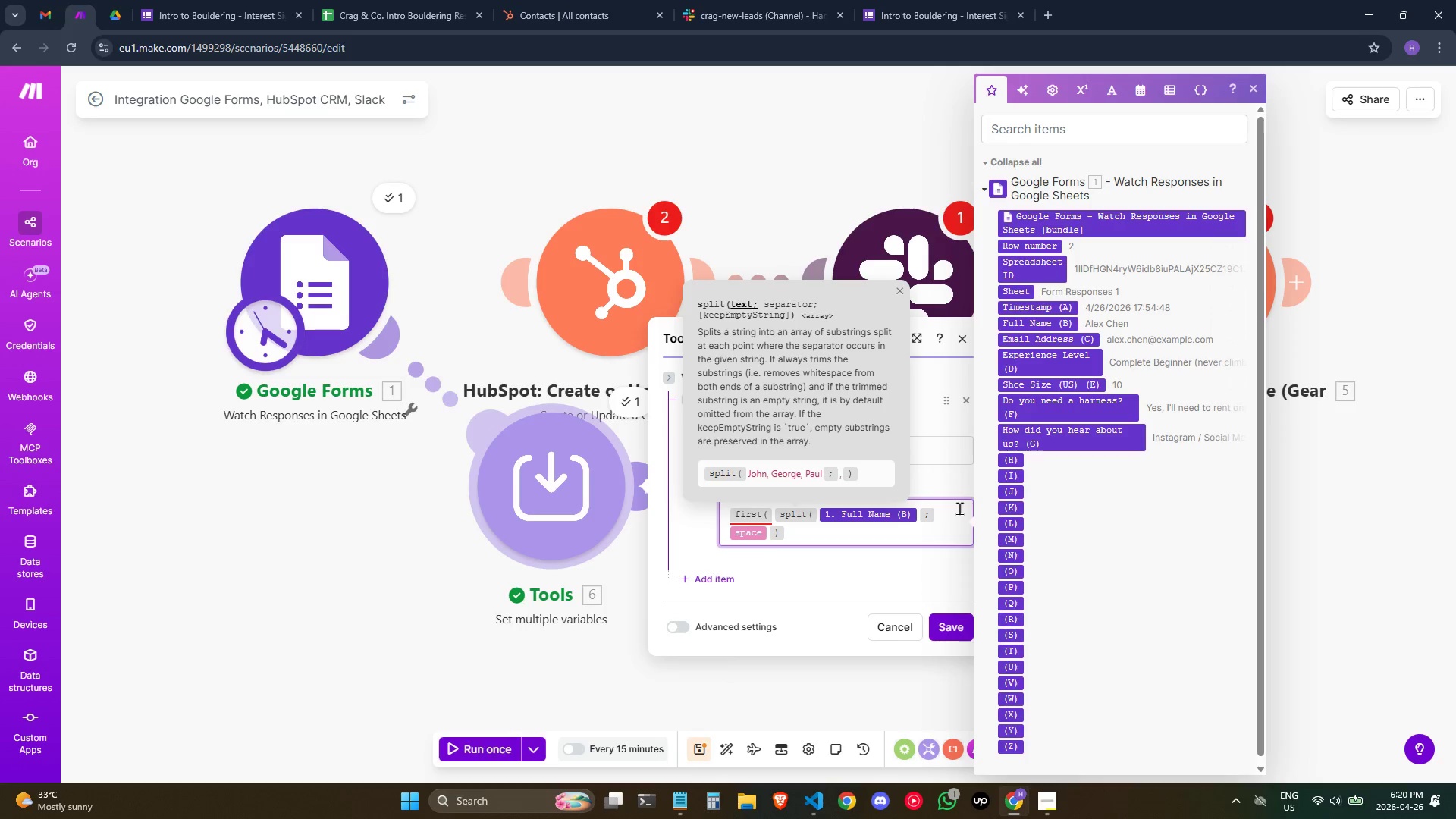 
key(ArrowRight)
 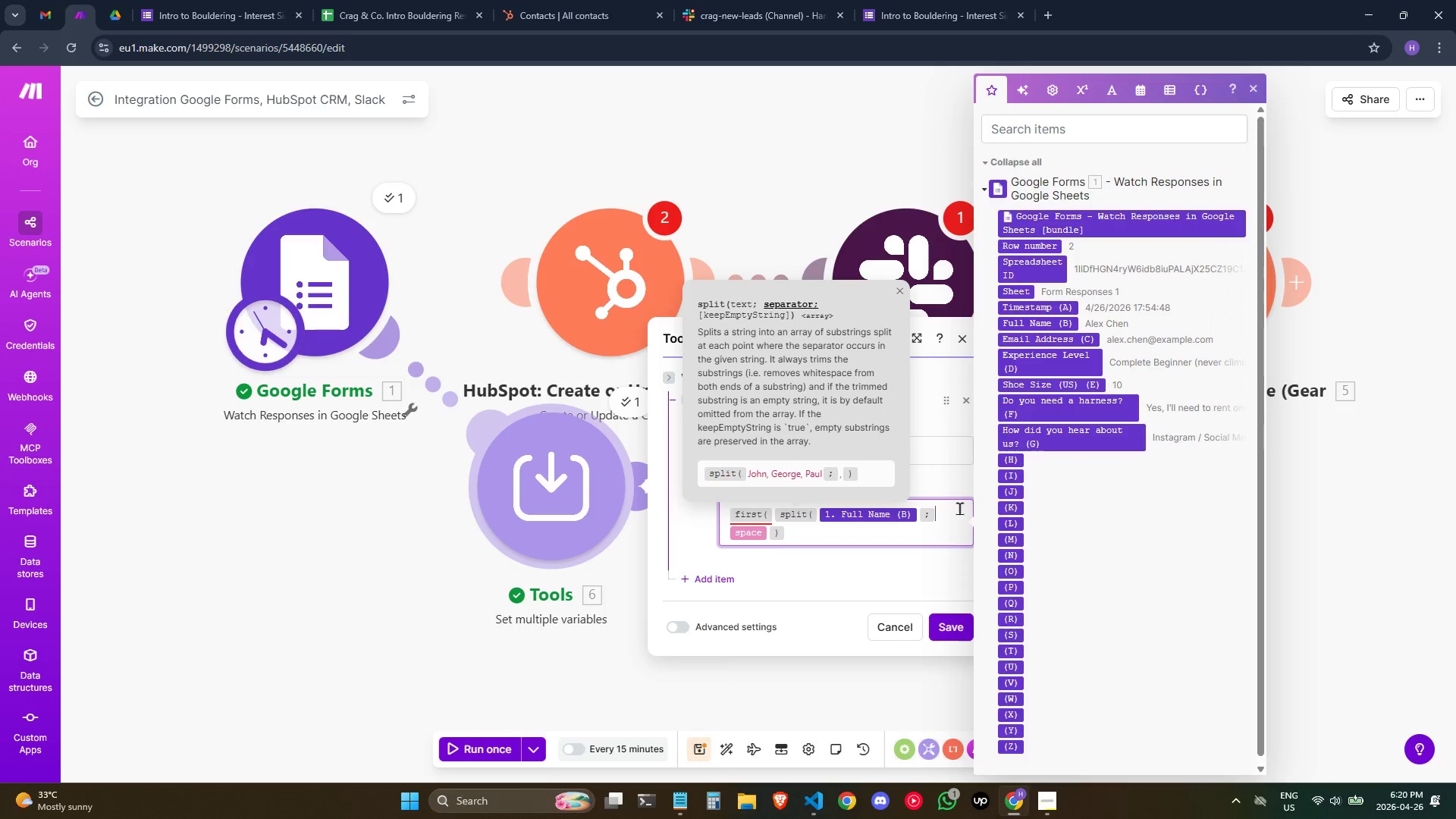 
key(ArrowRight)
 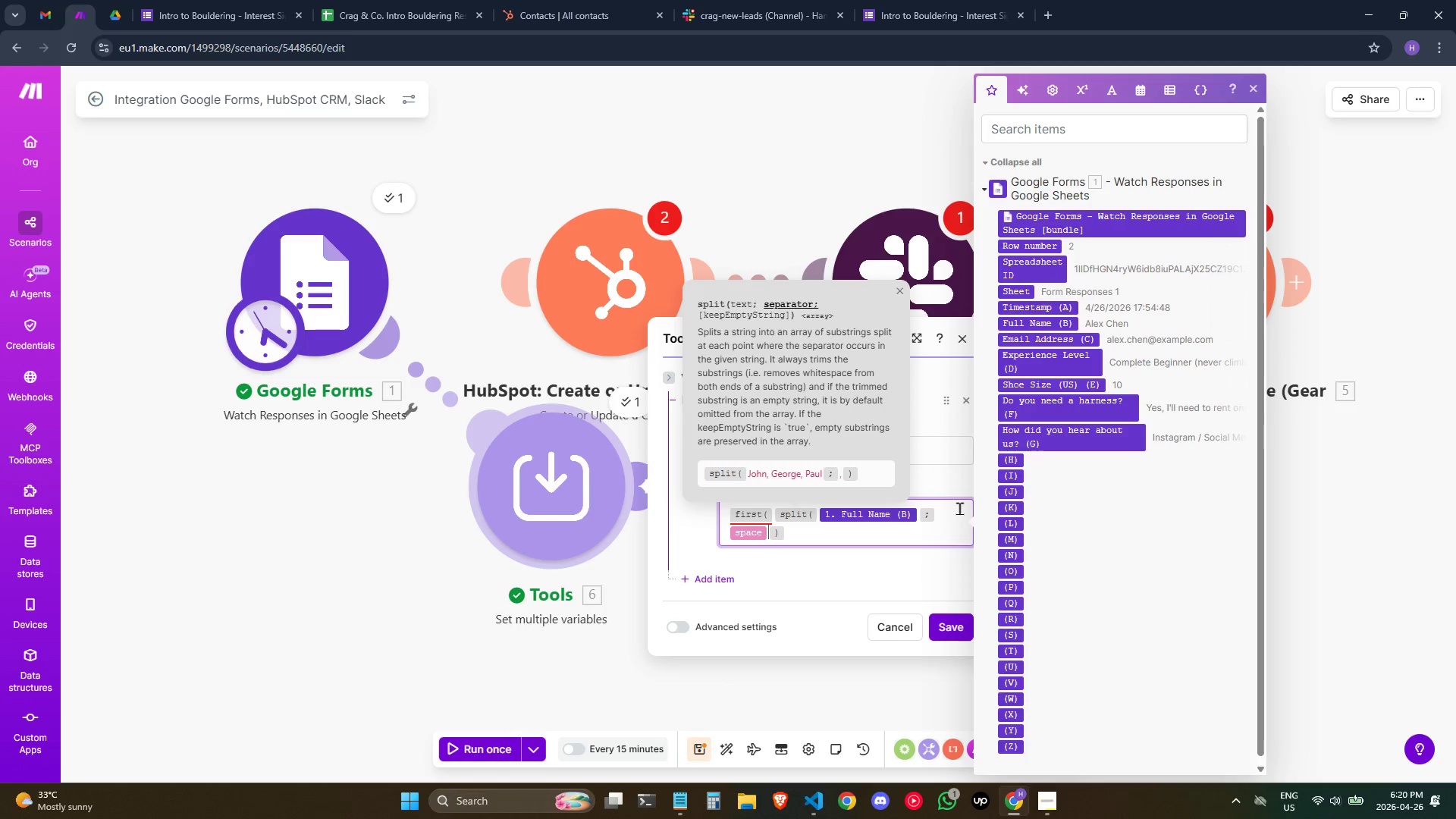 
key(ArrowRight)
 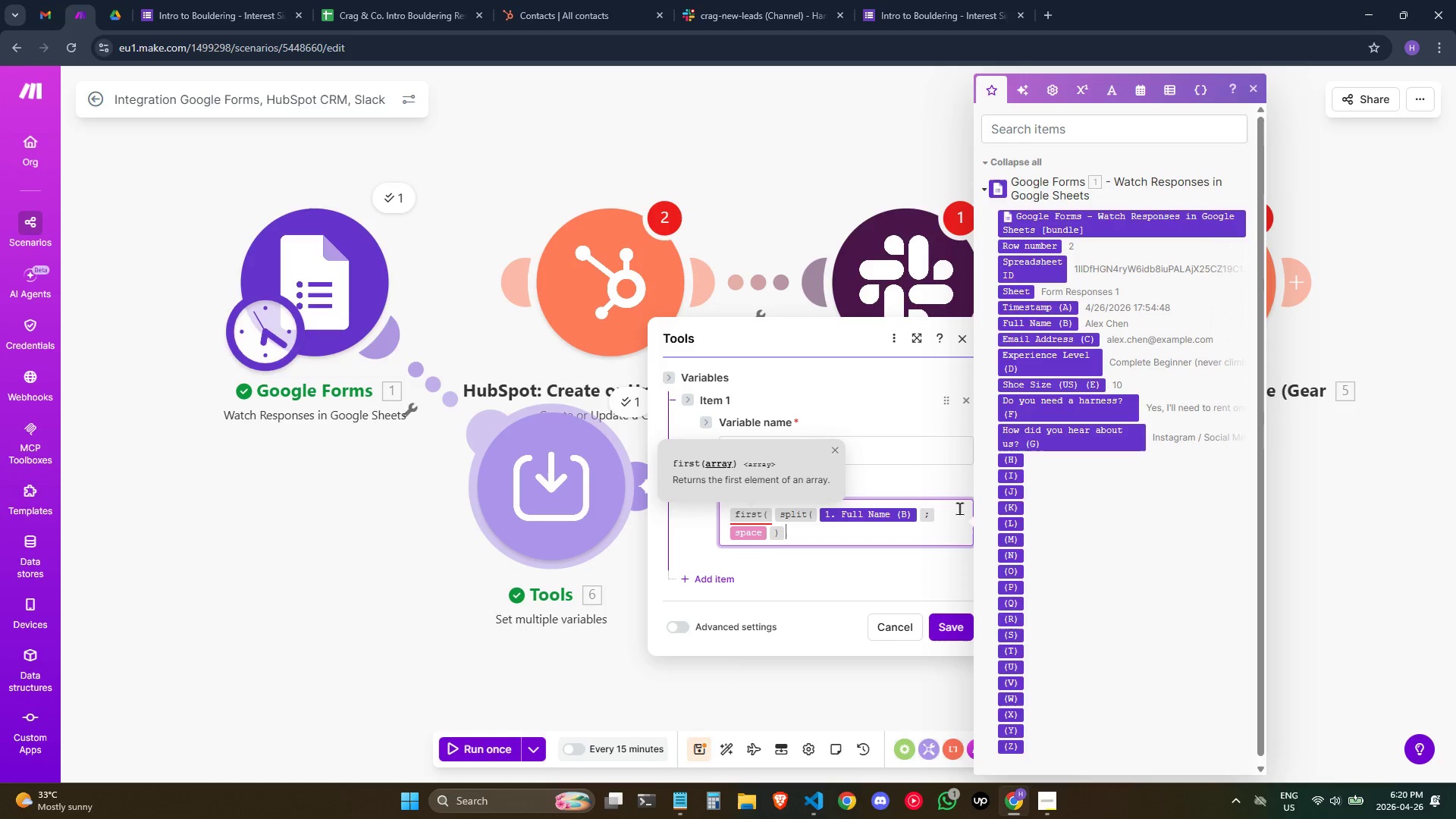 
key(ArrowRight)
 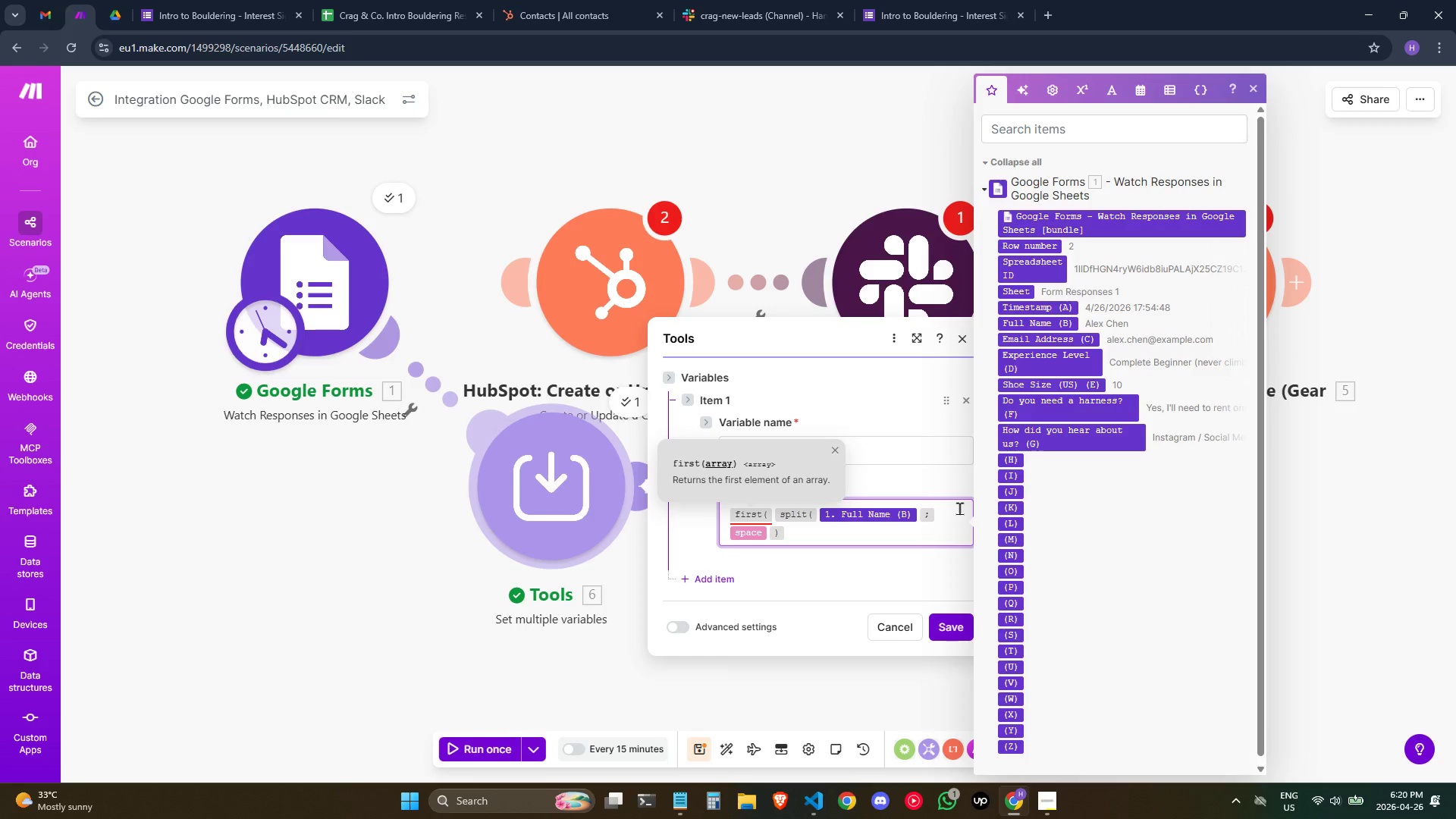 
key(Shift+ShiftLeft)
 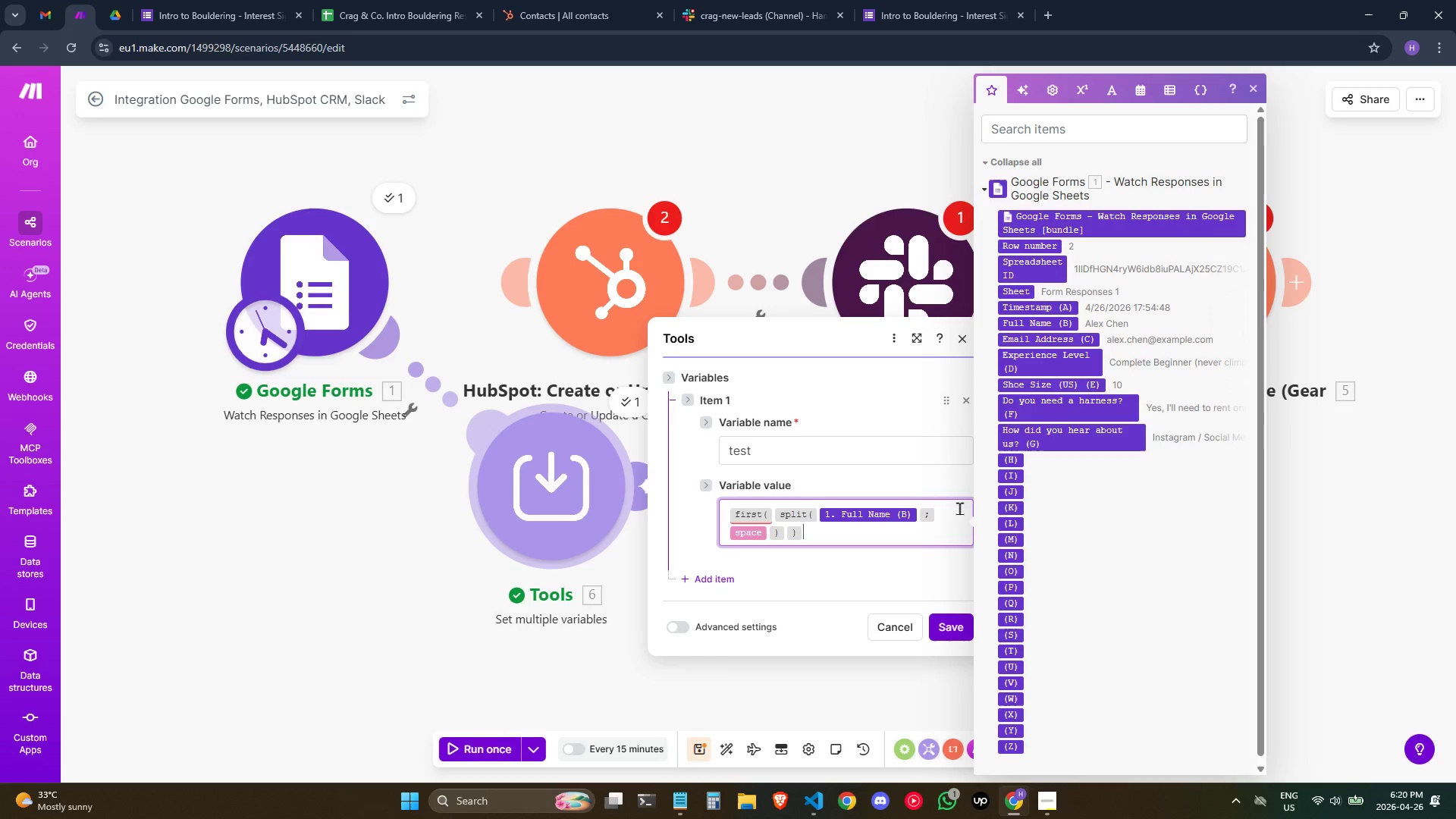 
key(Shift+0)
 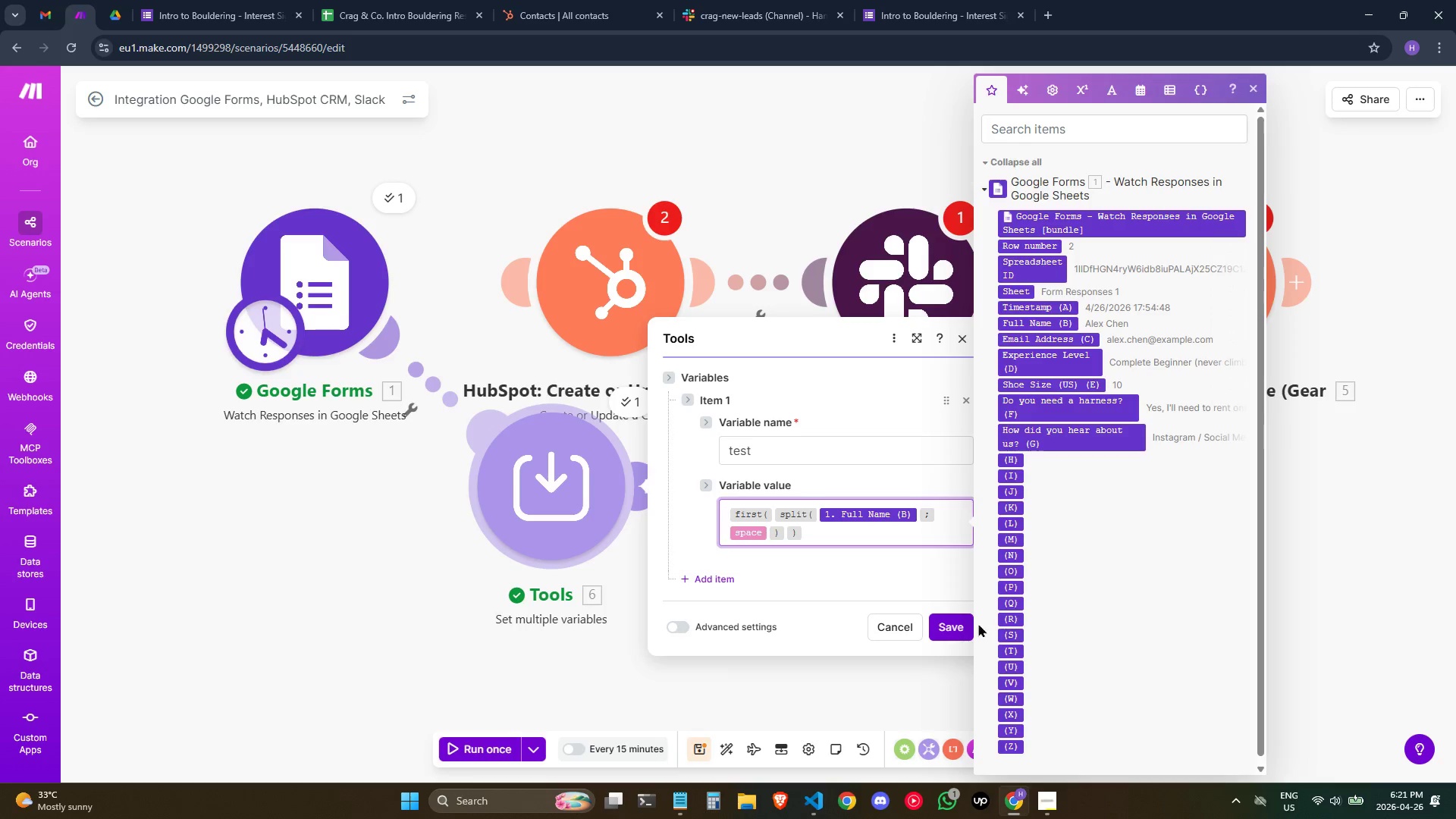 
left_click([962, 619])
 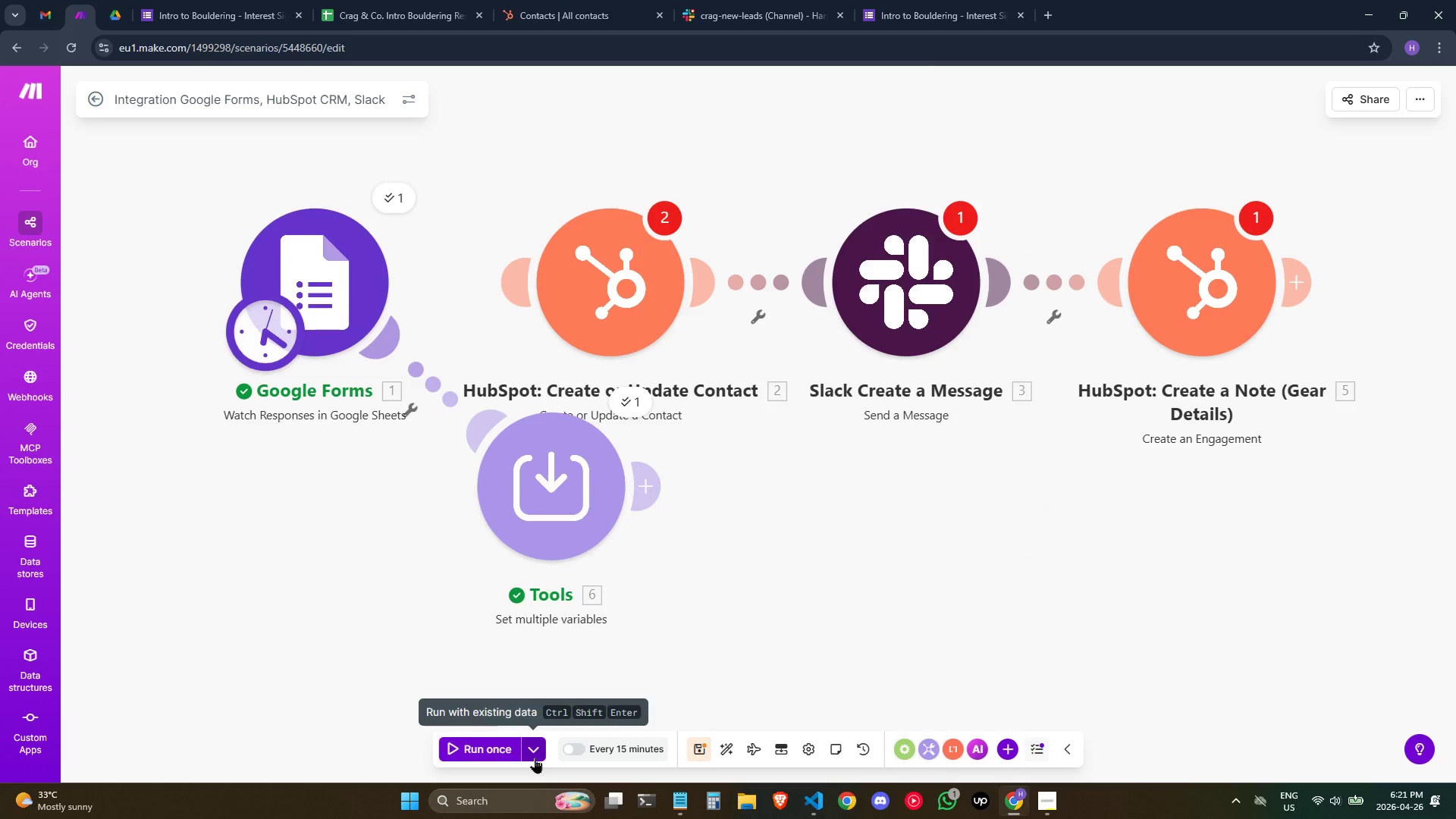 
left_click([497, 644])
 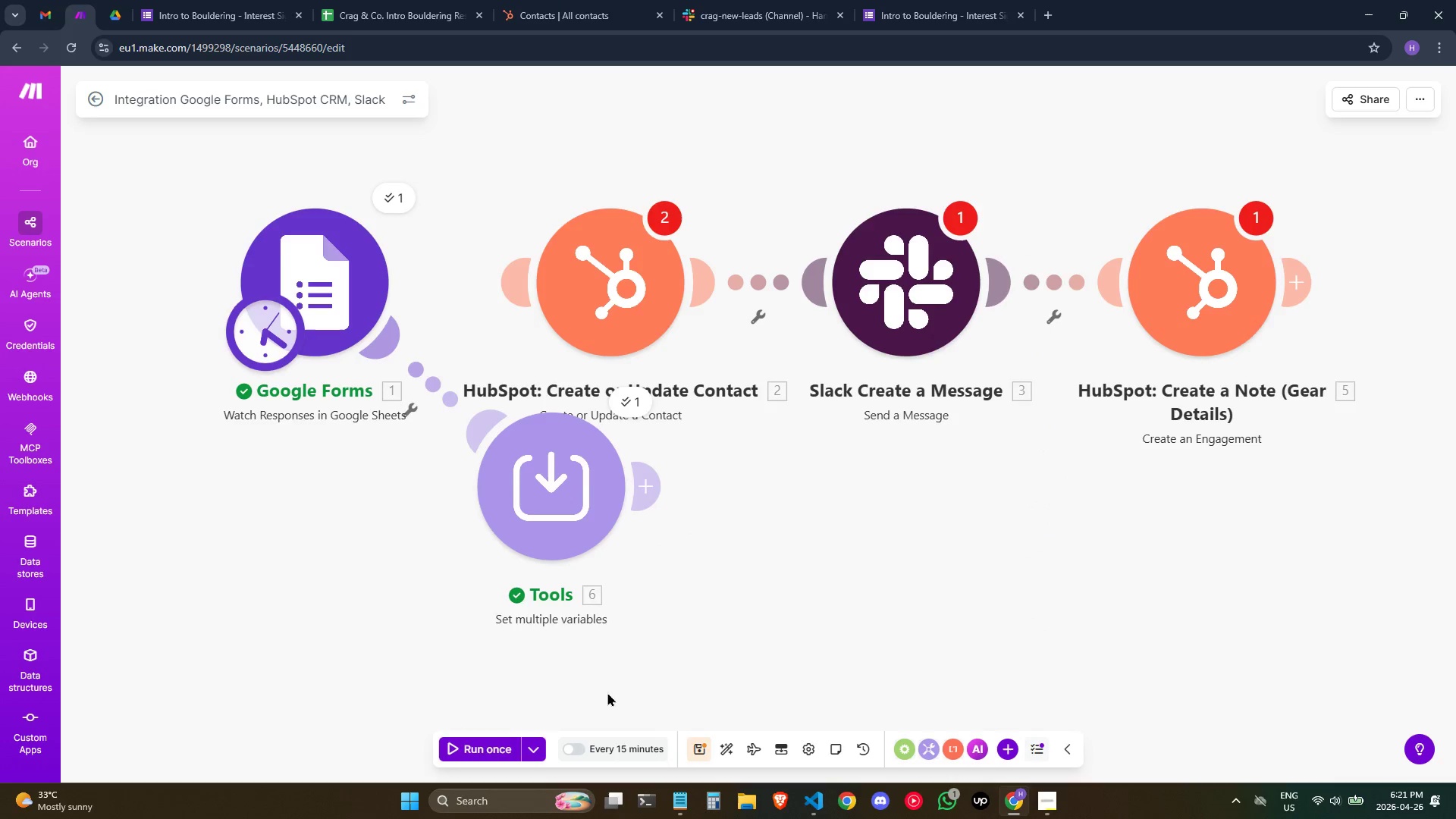 
left_click([629, 396])
 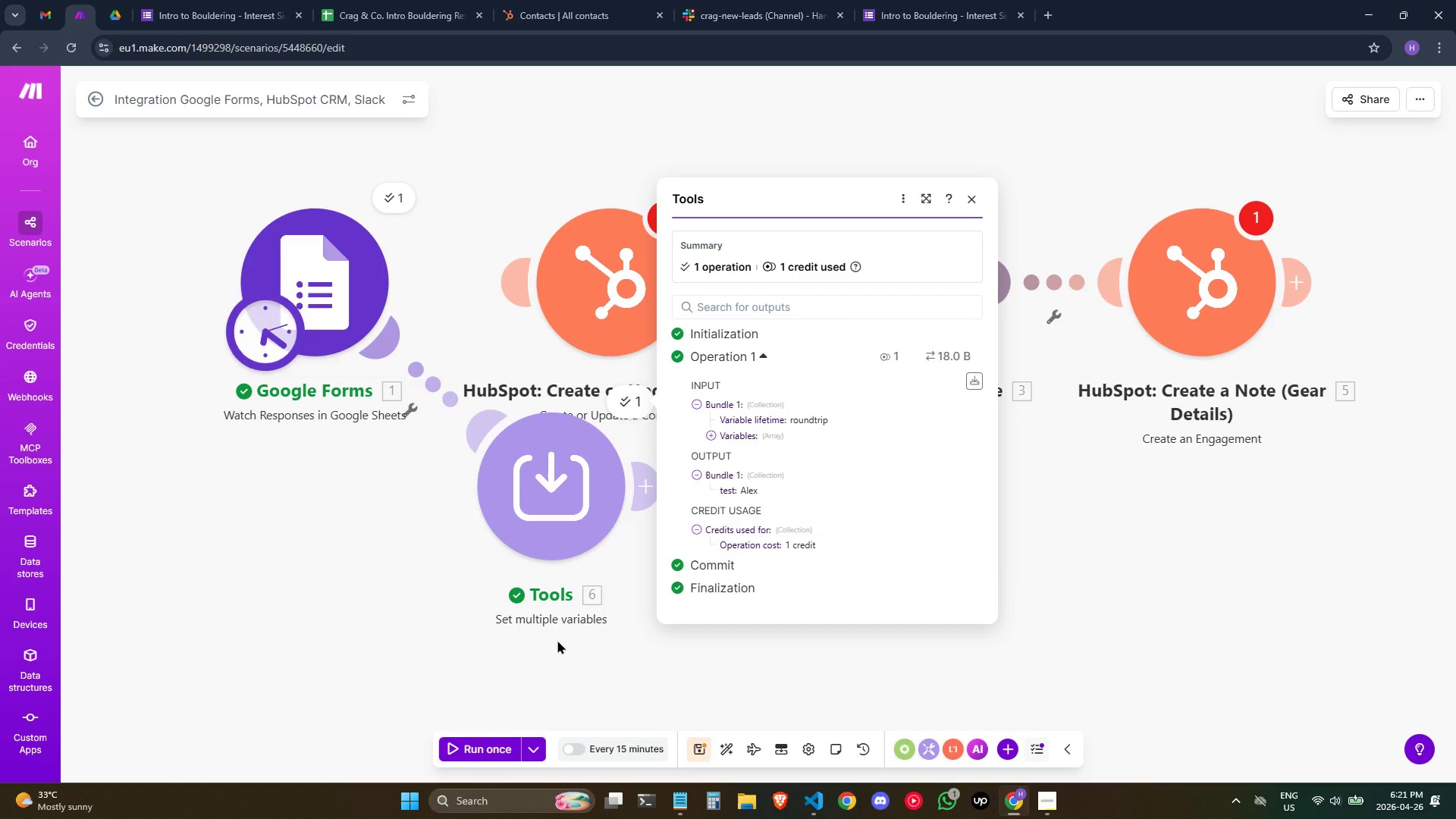 
wait(6.48)
 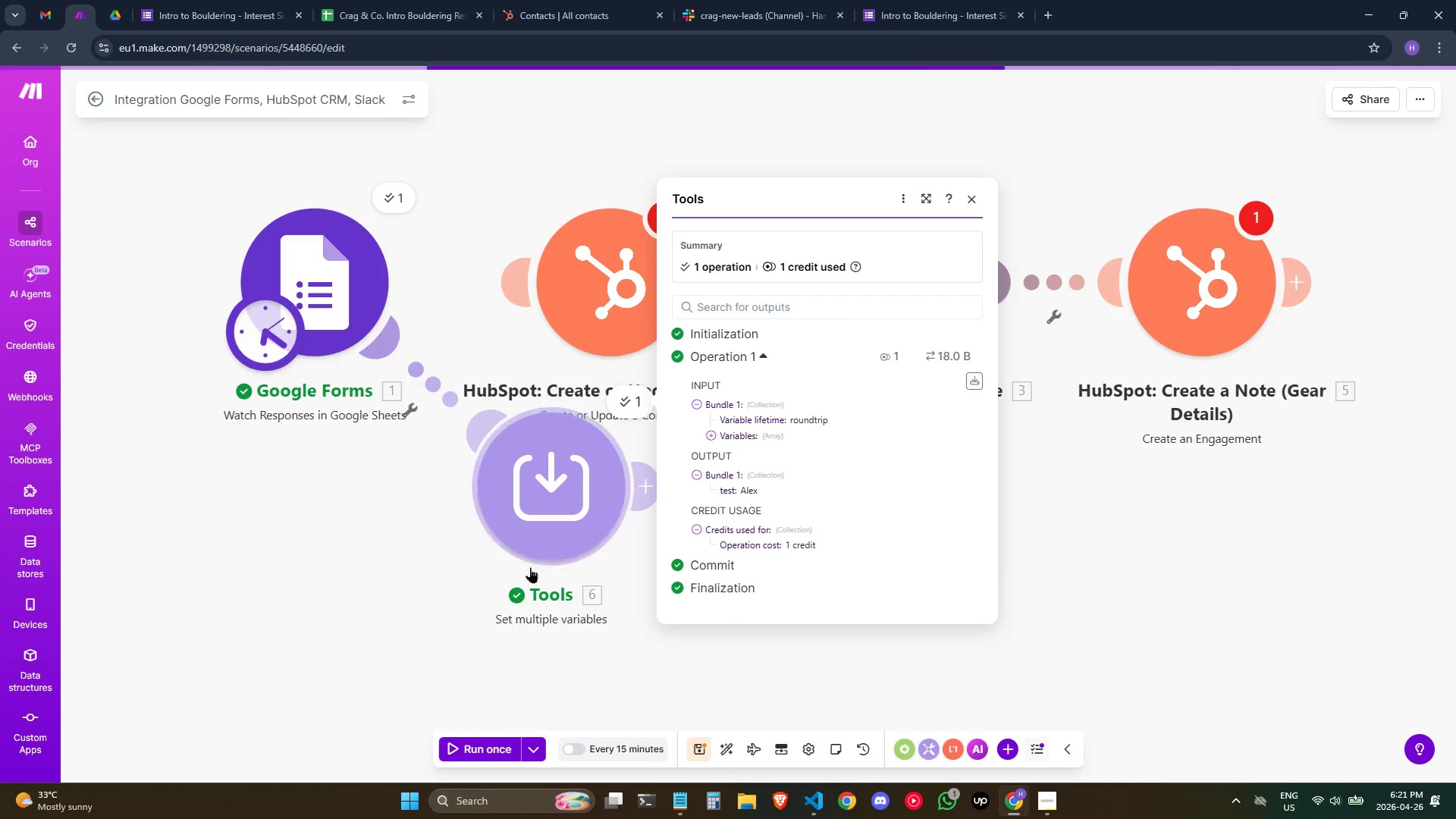 
left_click_drag(start_coordinate=[575, 519], to_coordinate=[586, 568])
 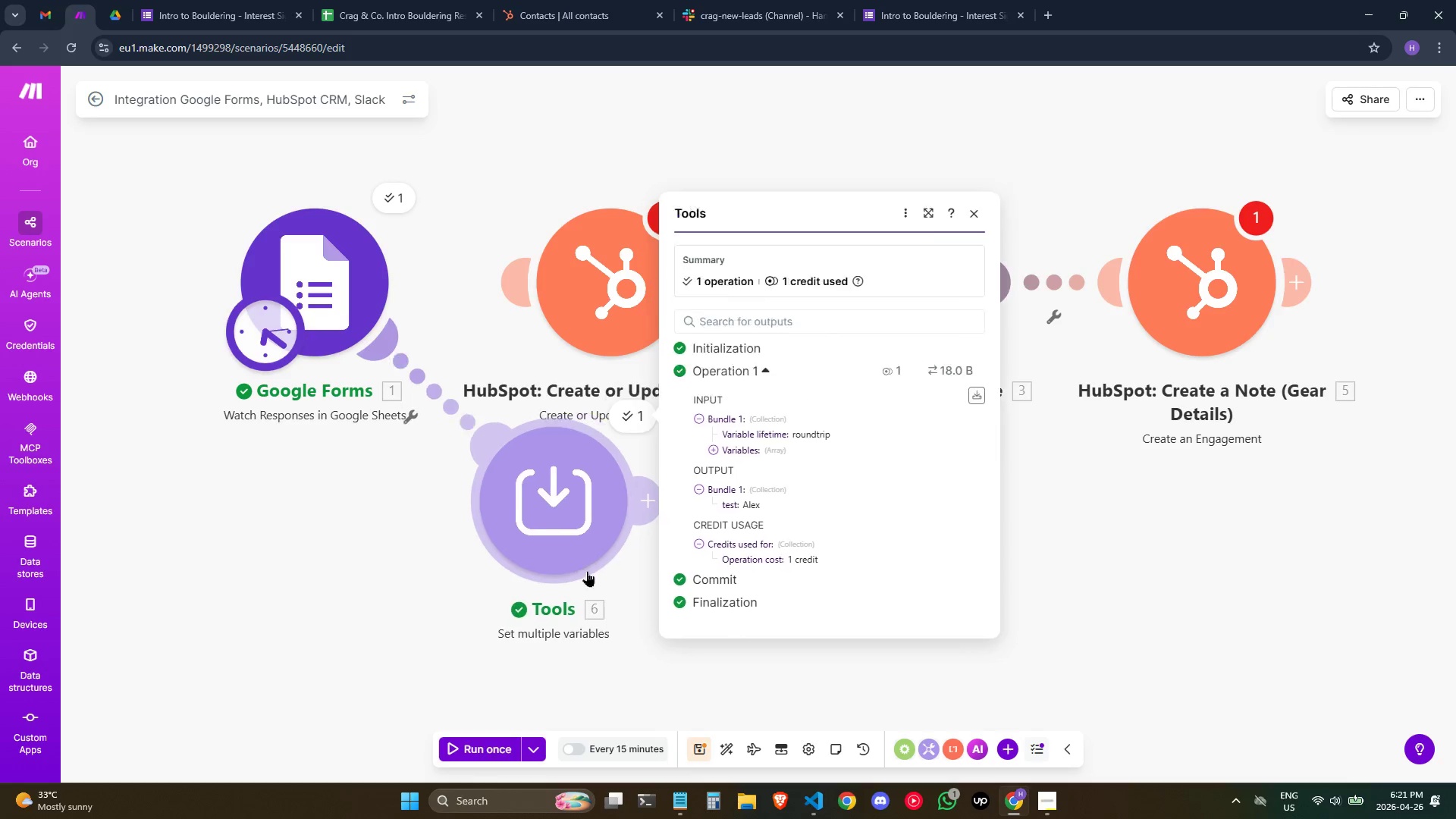 
left_click_drag(start_coordinate=[588, 574], to_coordinate=[585, 590])
 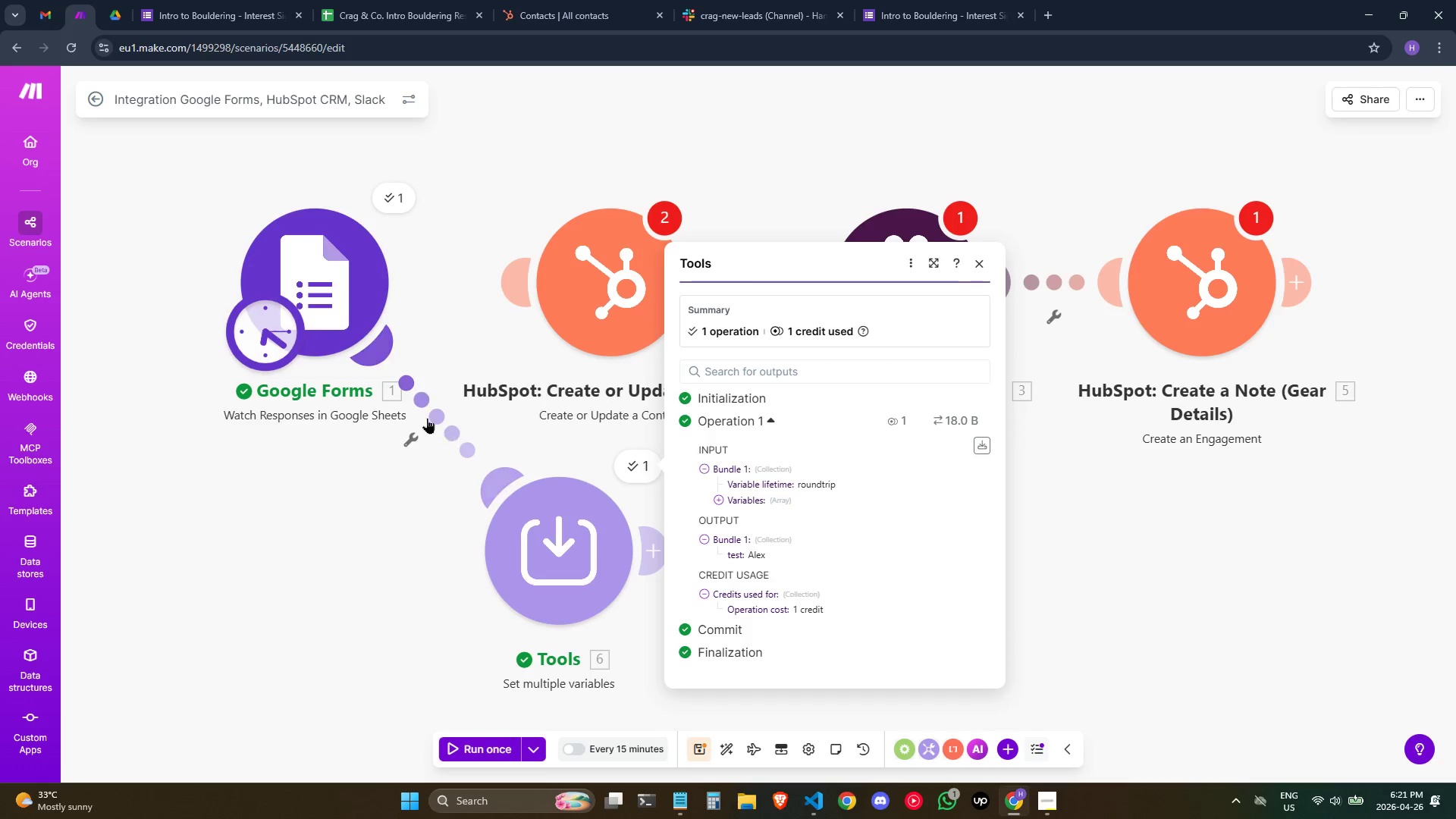 
right_click([427, 417])
 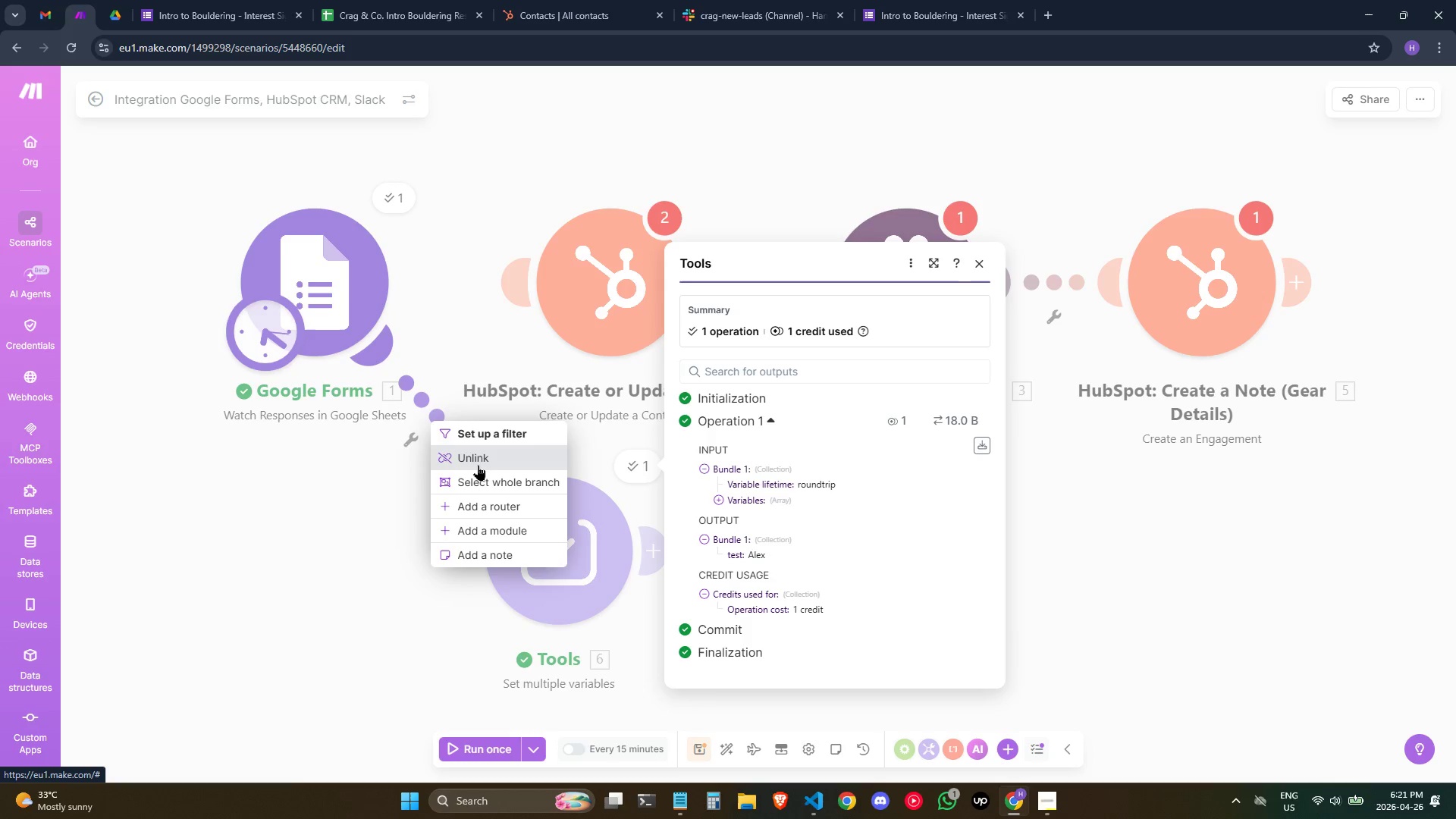 
left_click([478, 465])
 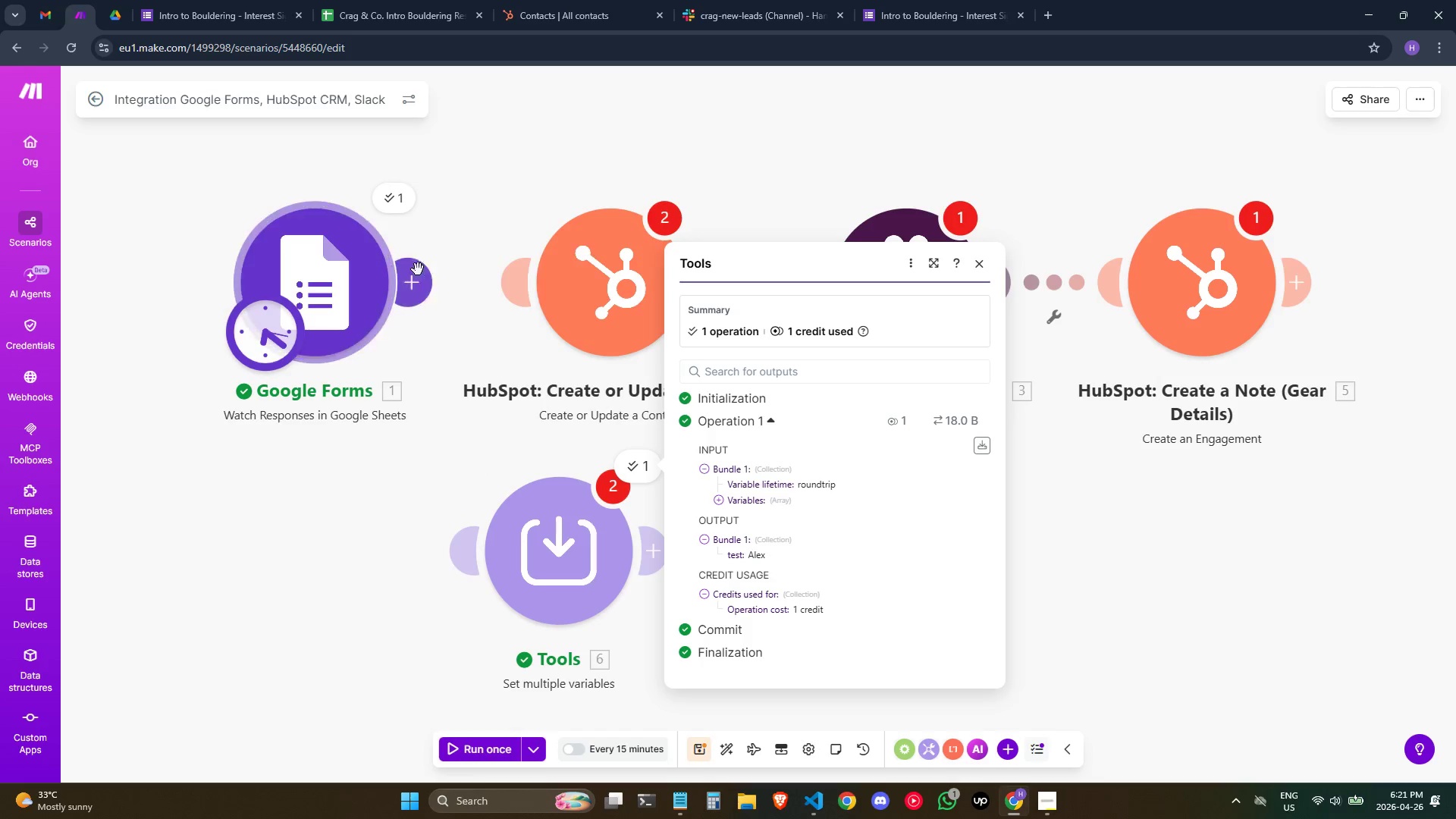 
left_click_drag(start_coordinate=[412, 274], to_coordinate=[543, 284])
 